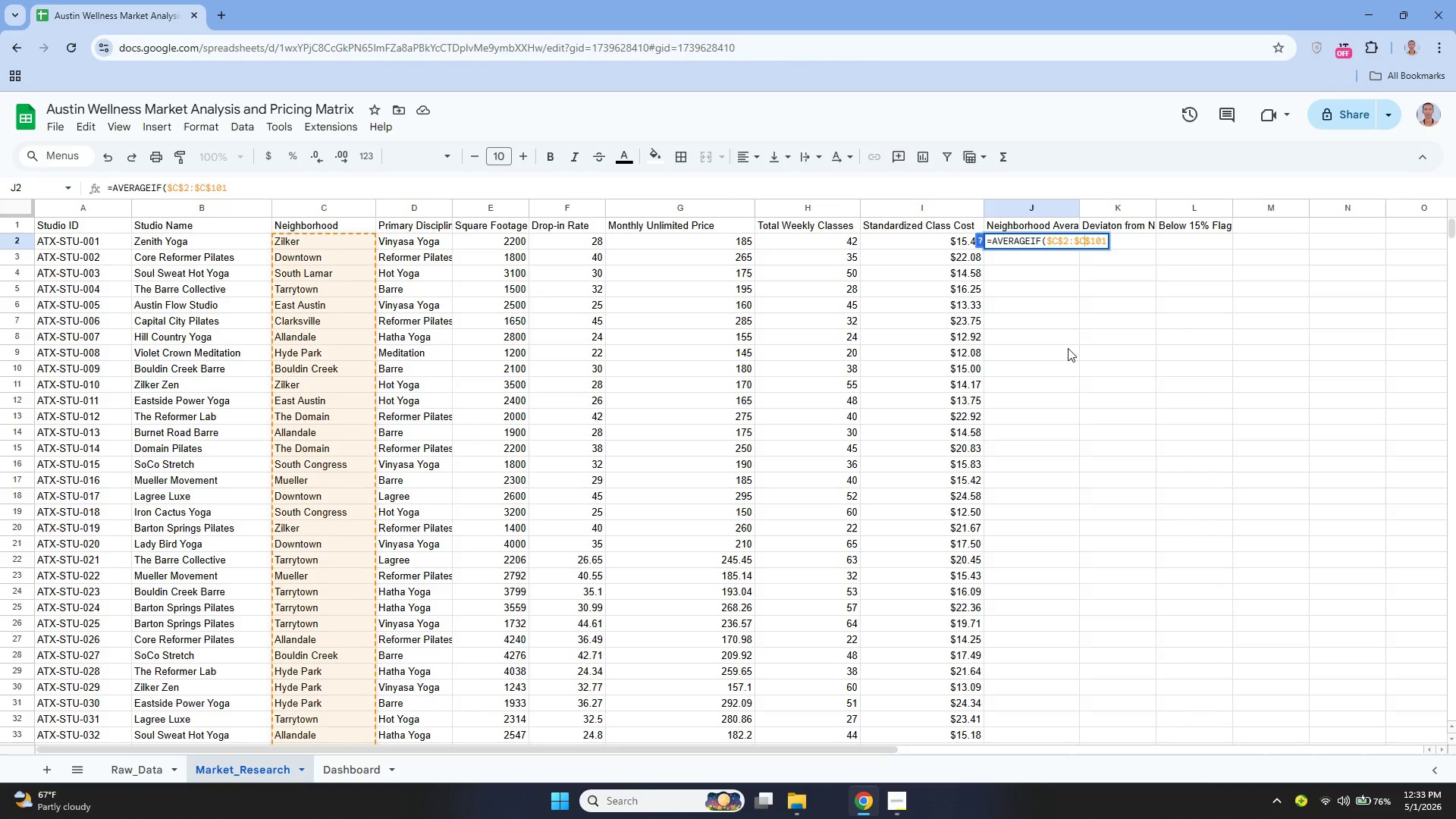 
key(CapsLock)
 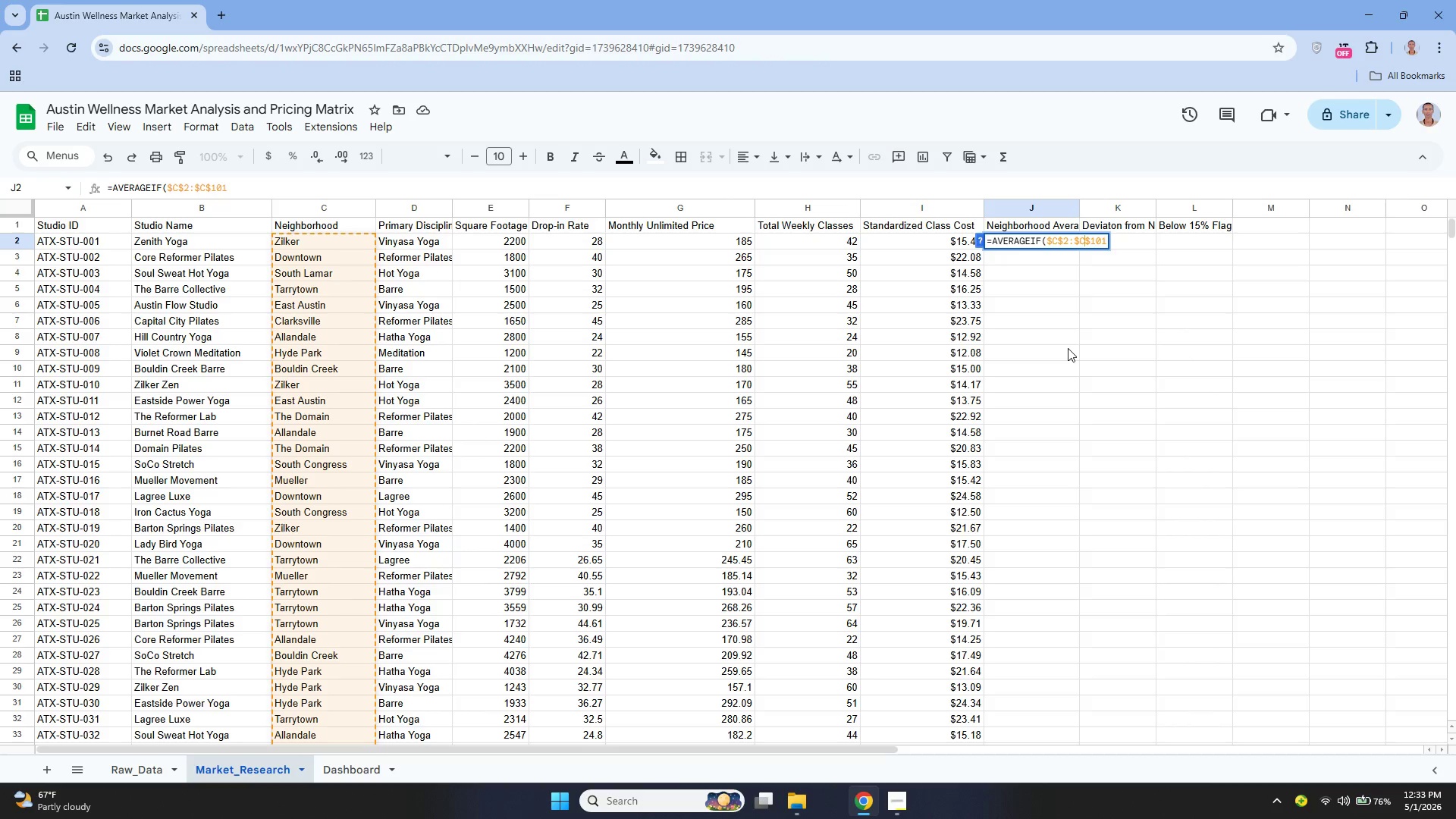 
key(ArrowRight)
 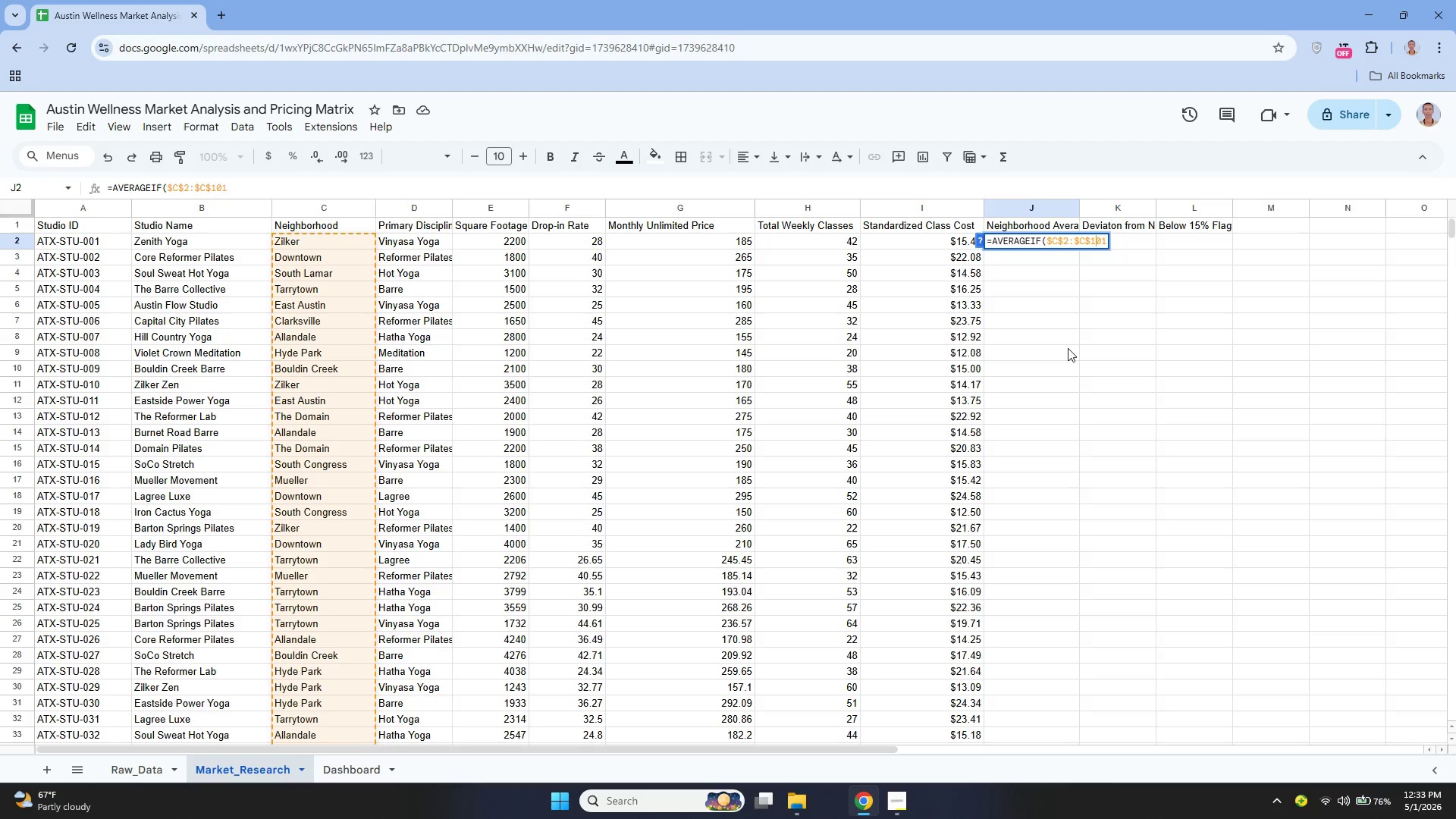 
key(ArrowRight)
 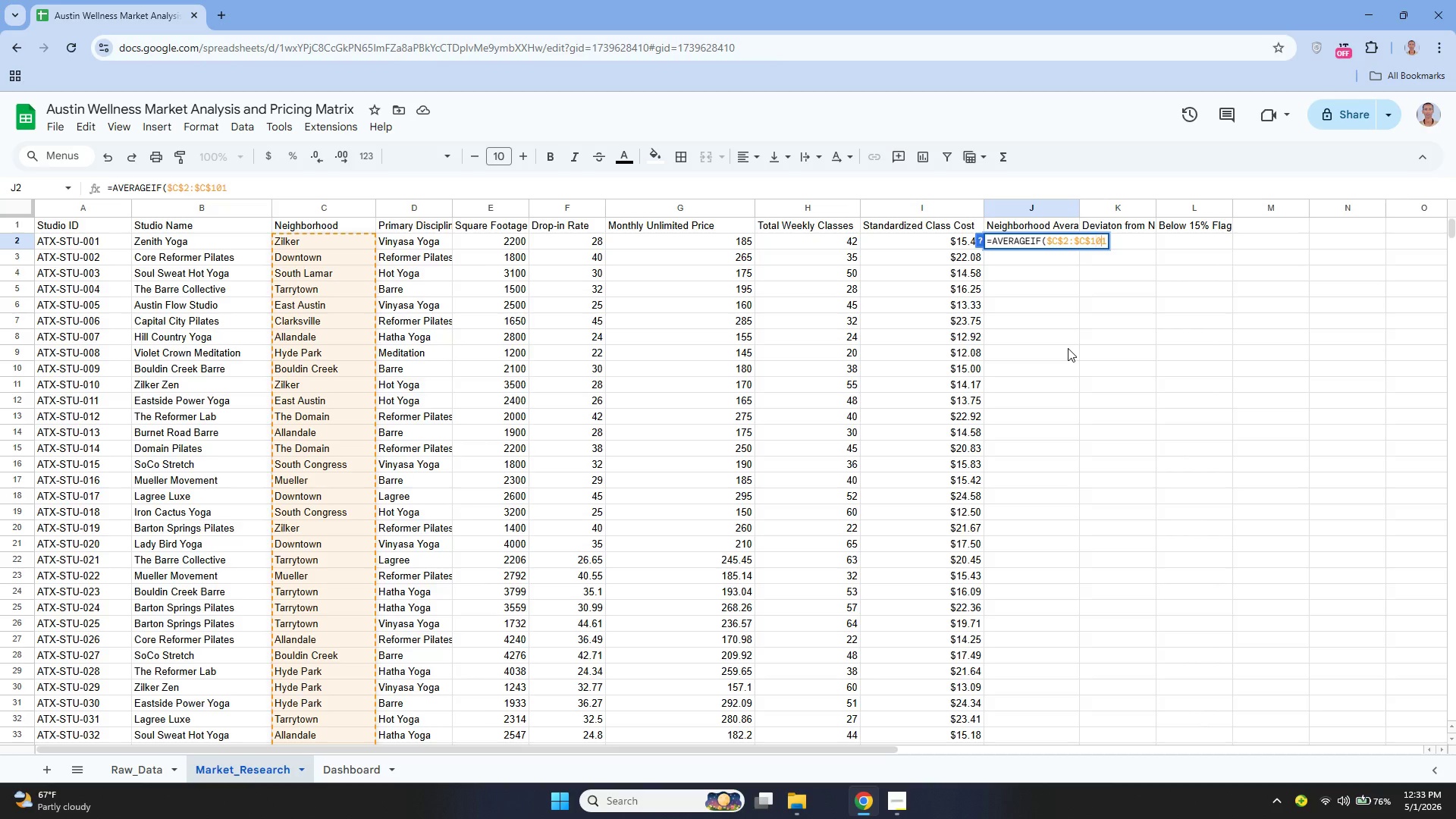 
key(ArrowRight)
 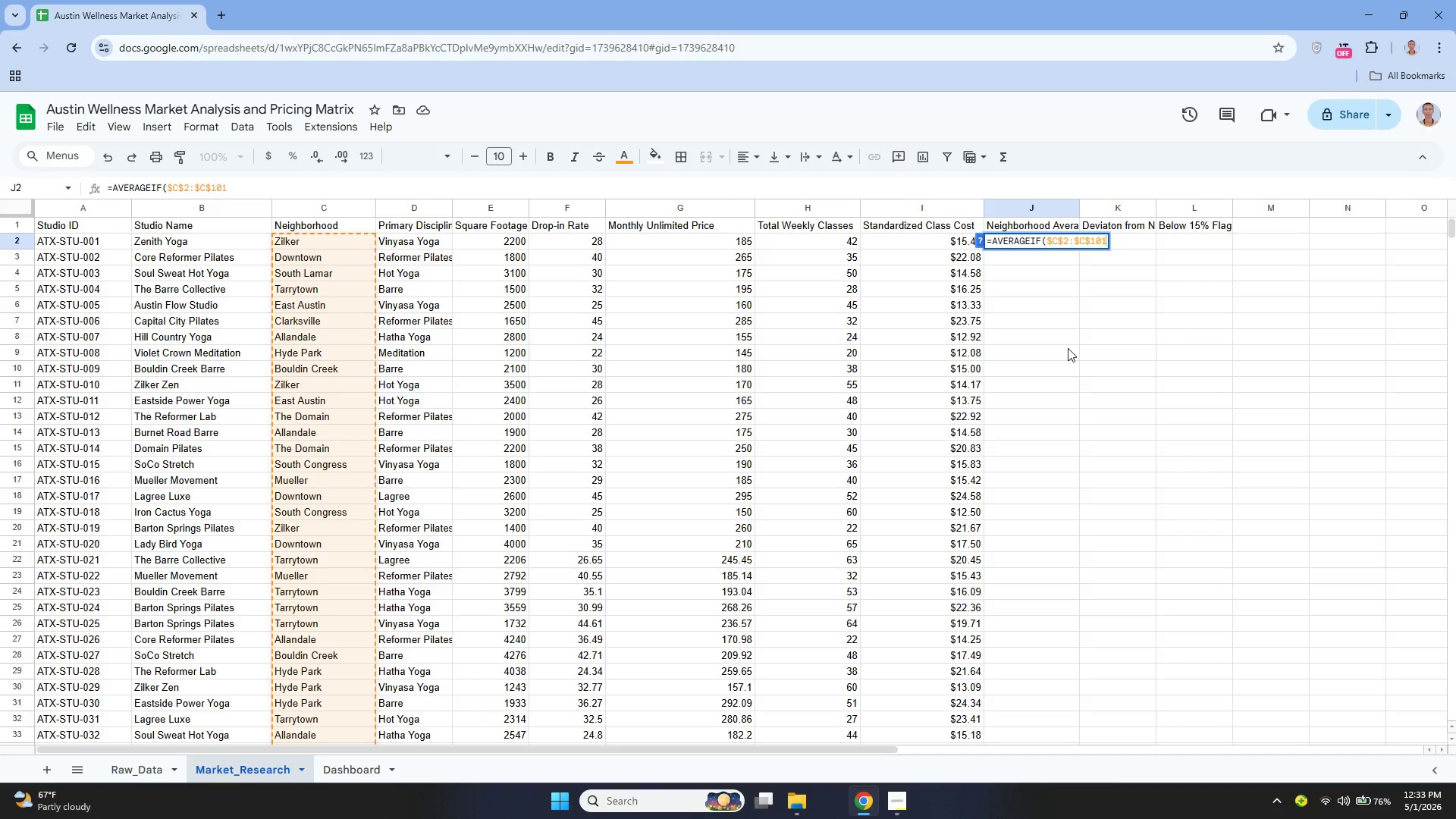 
key(ArrowRight)
 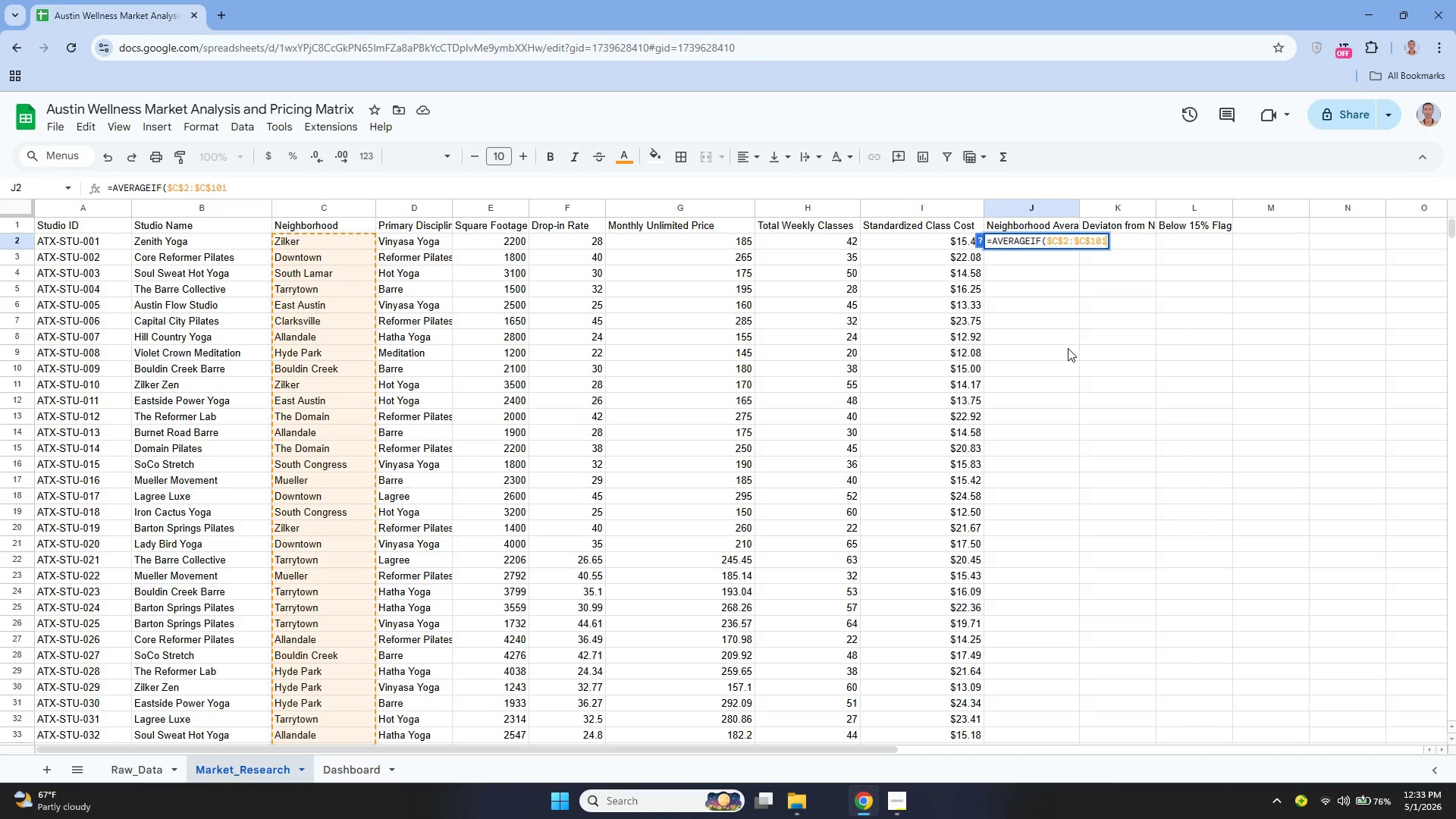 
type(, c2)
key(Backspace)
key(Backspace)
type(C2, $G$2, C)
 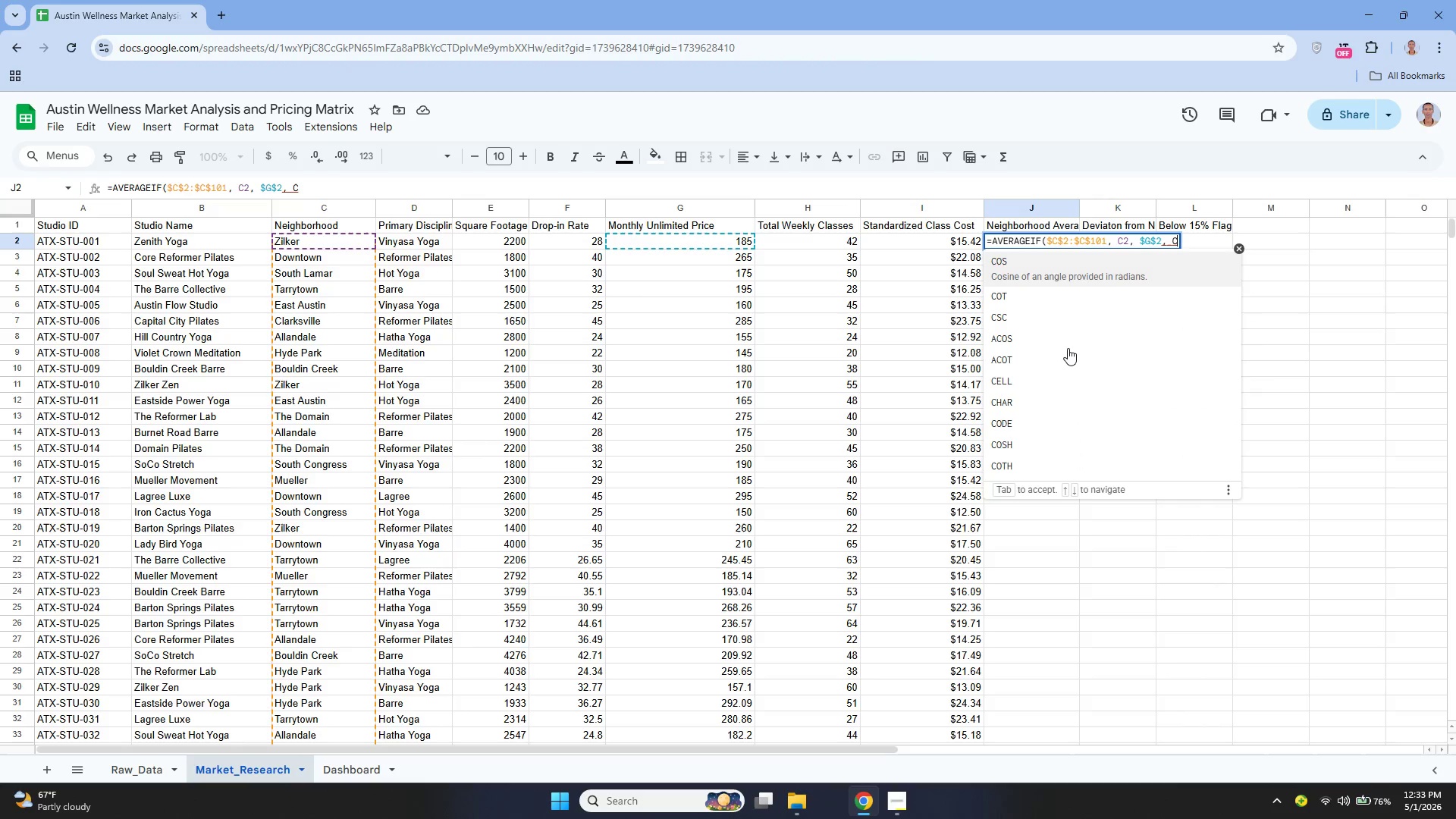 
key(Backspace)
 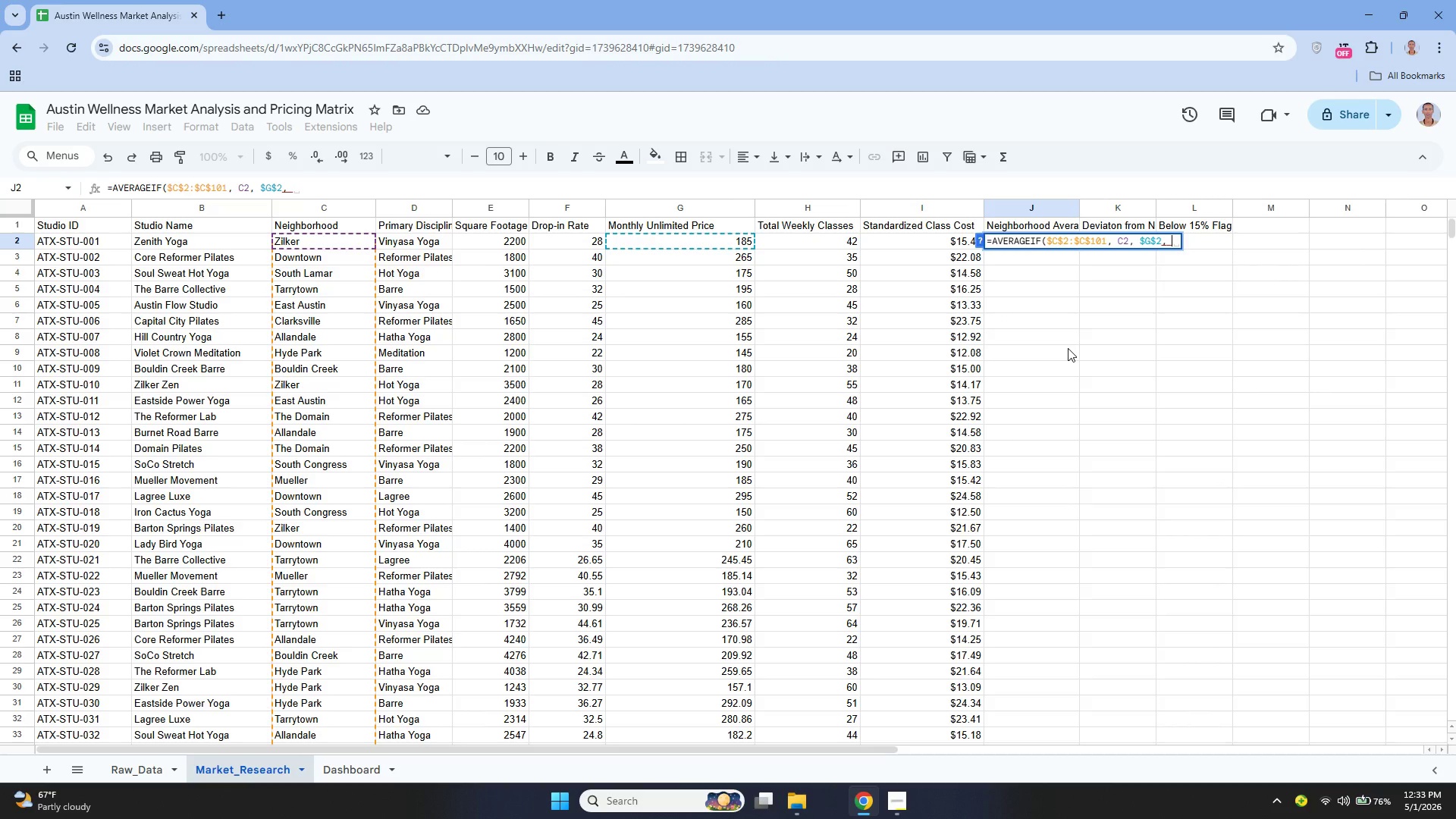 
type($G)
 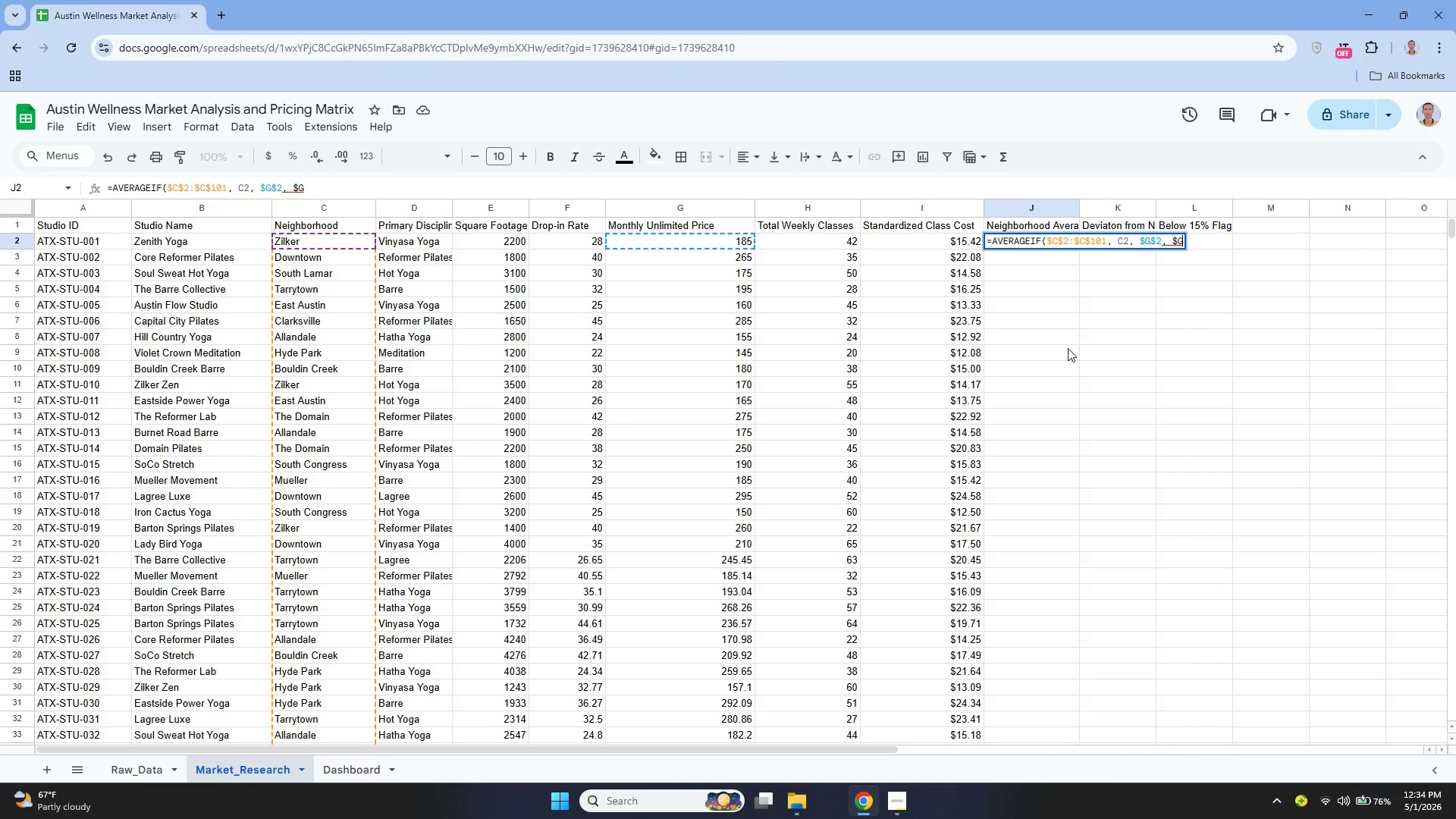 
wait(5.03)
 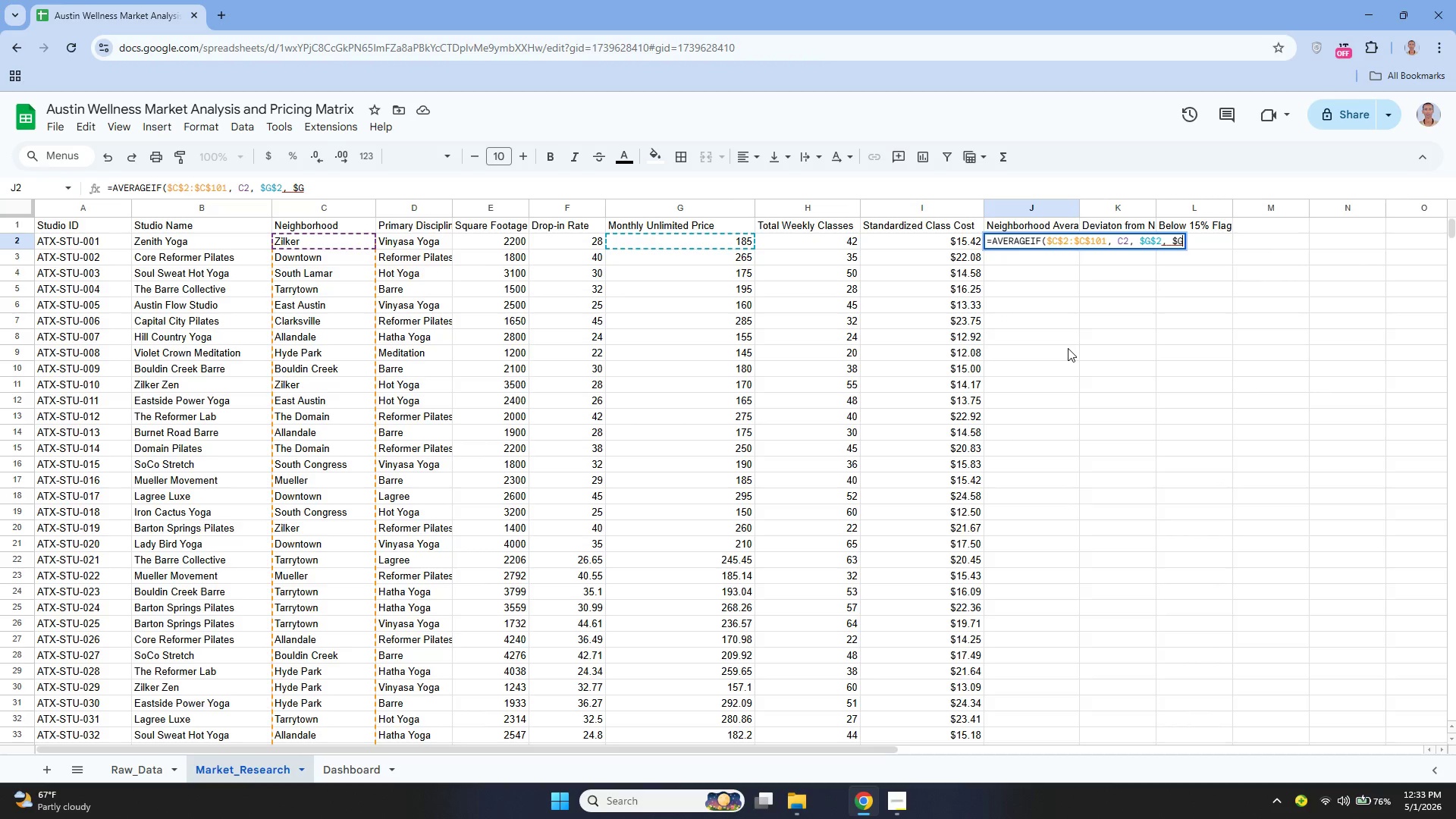 
type($101)
 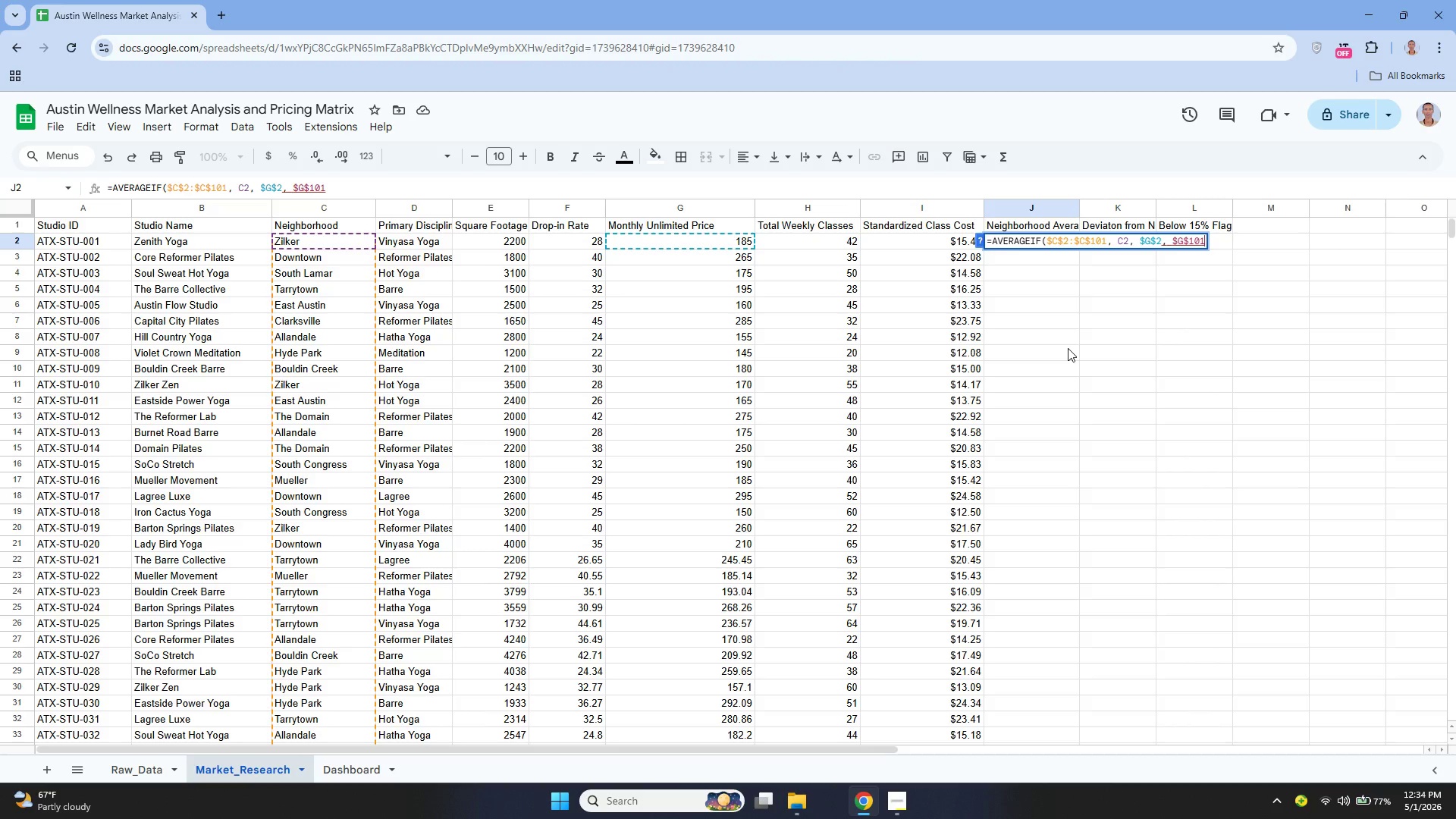 
wait(10.83)
 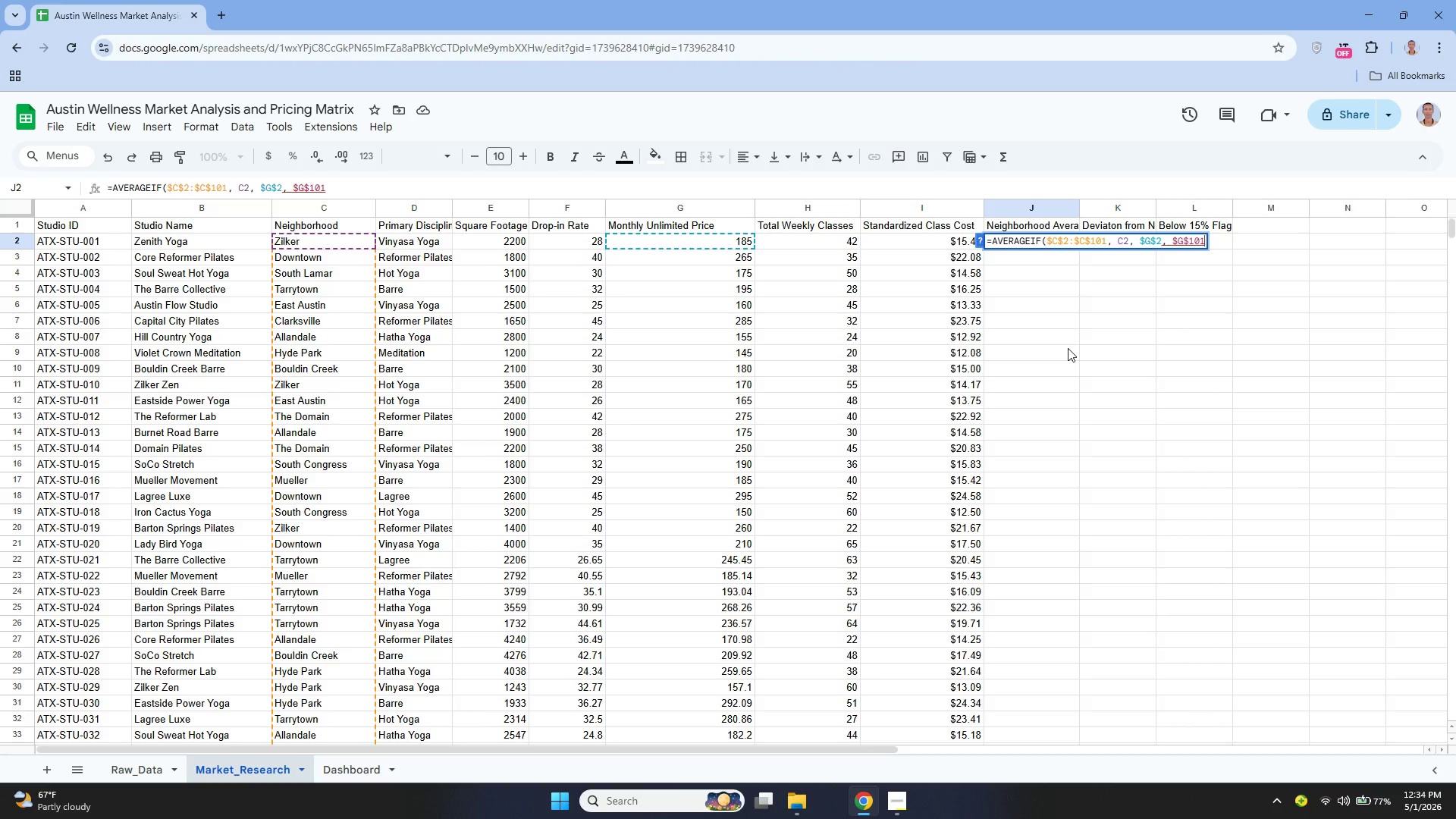 
hold_key(key=ArrowLeft, duration=0.44)
 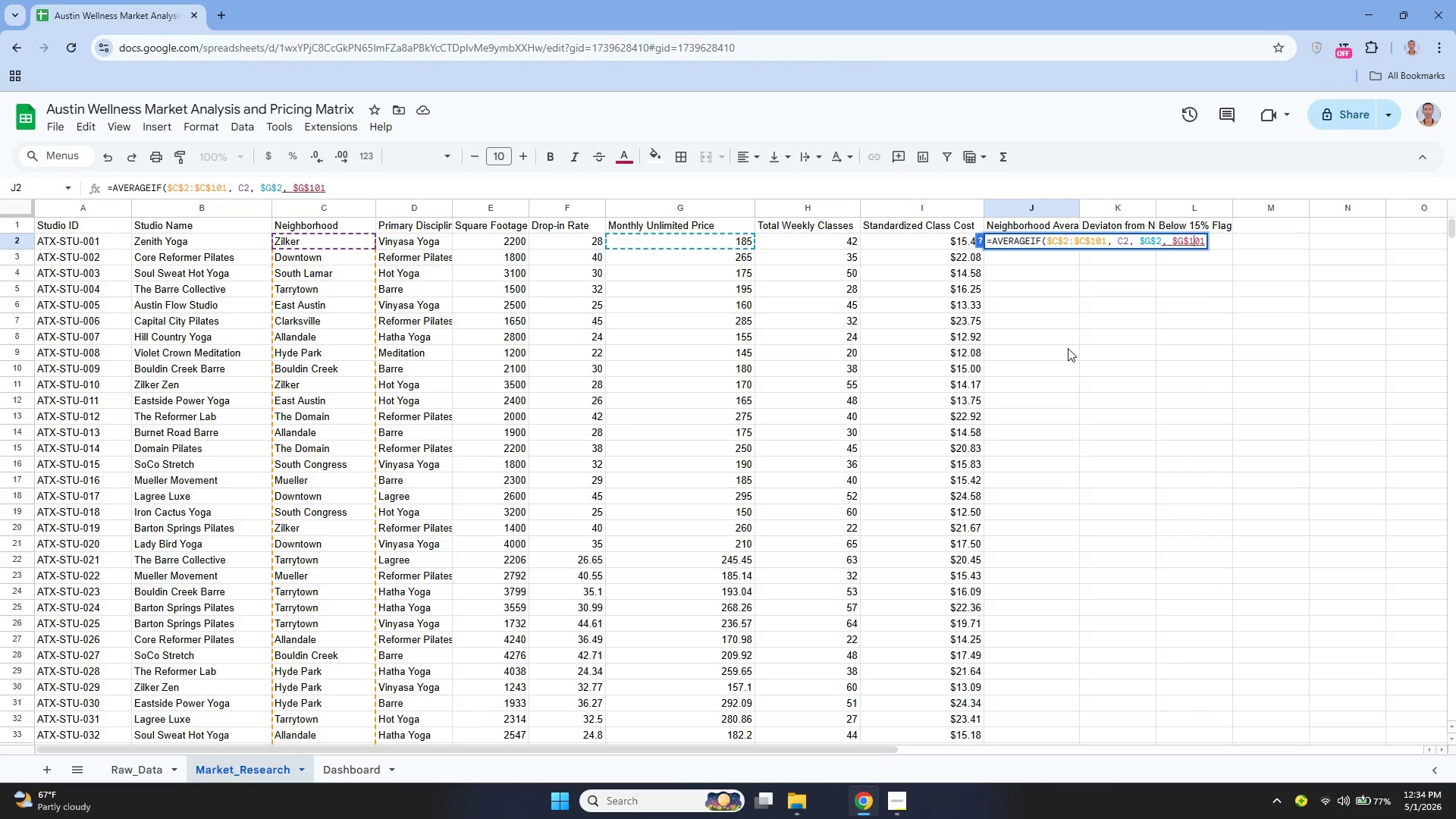 
key(ArrowLeft)
 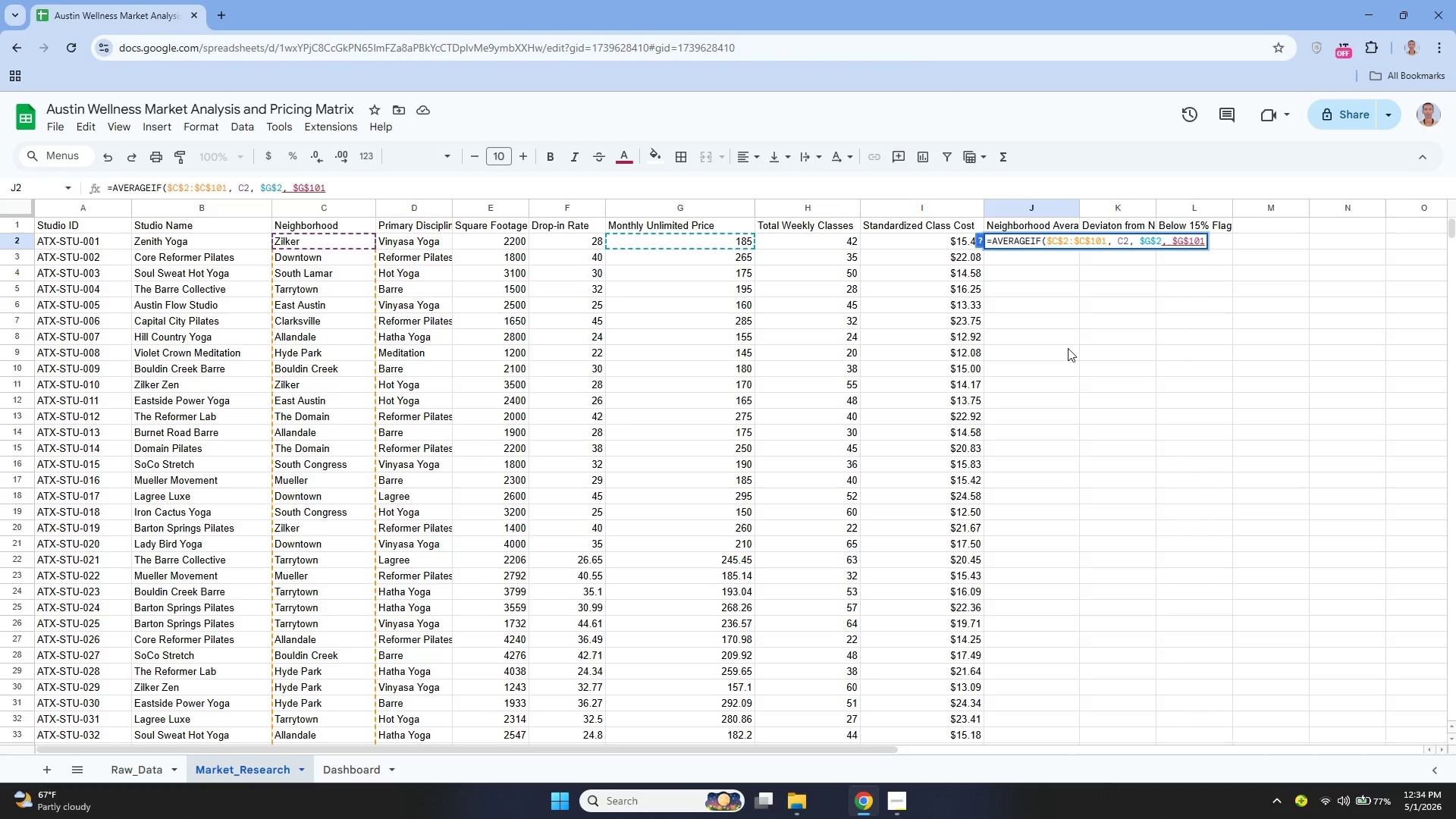 
hold_key(key=ArrowLeft, duration=0.78)
 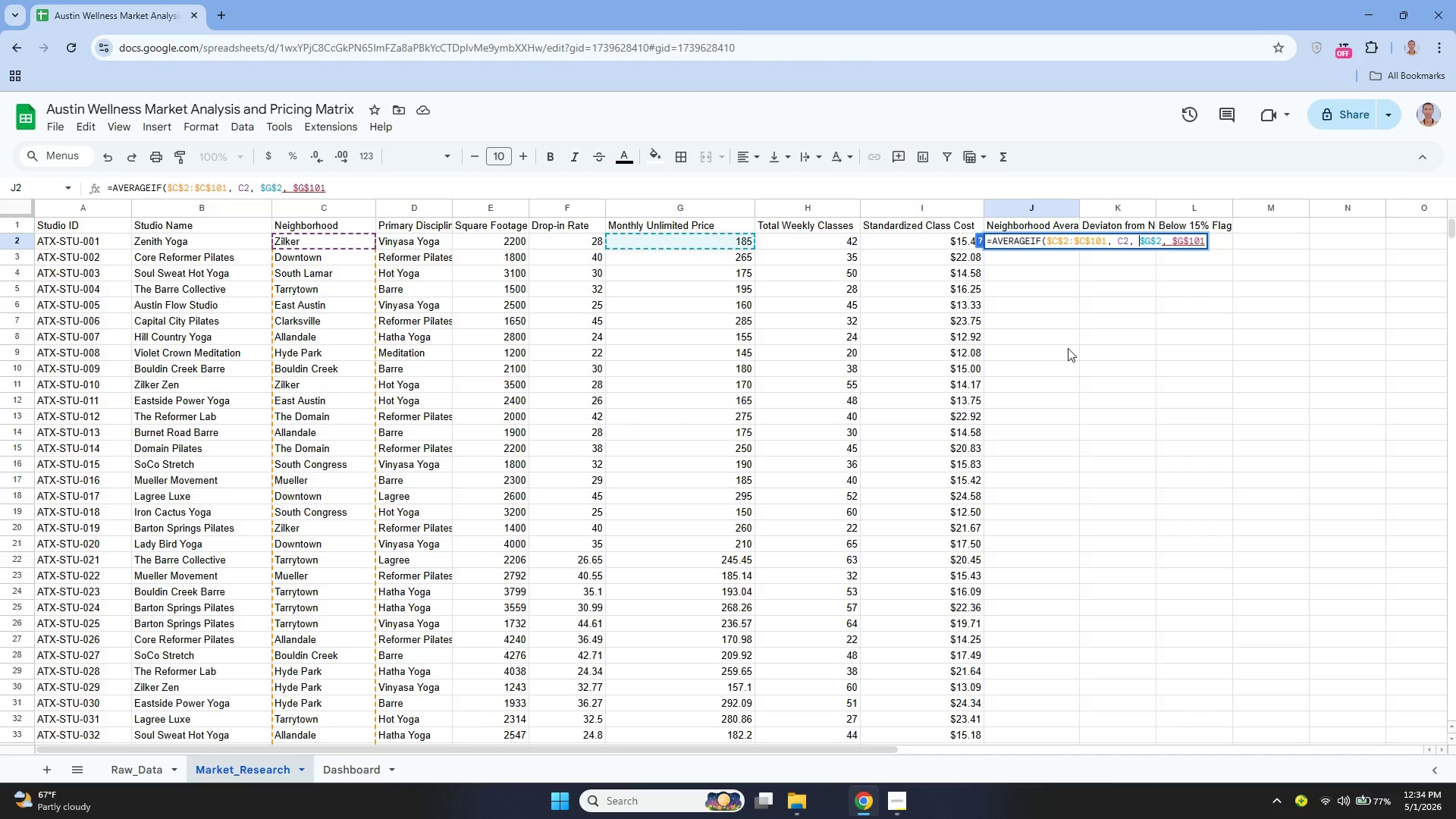 
key(ArrowLeft)
 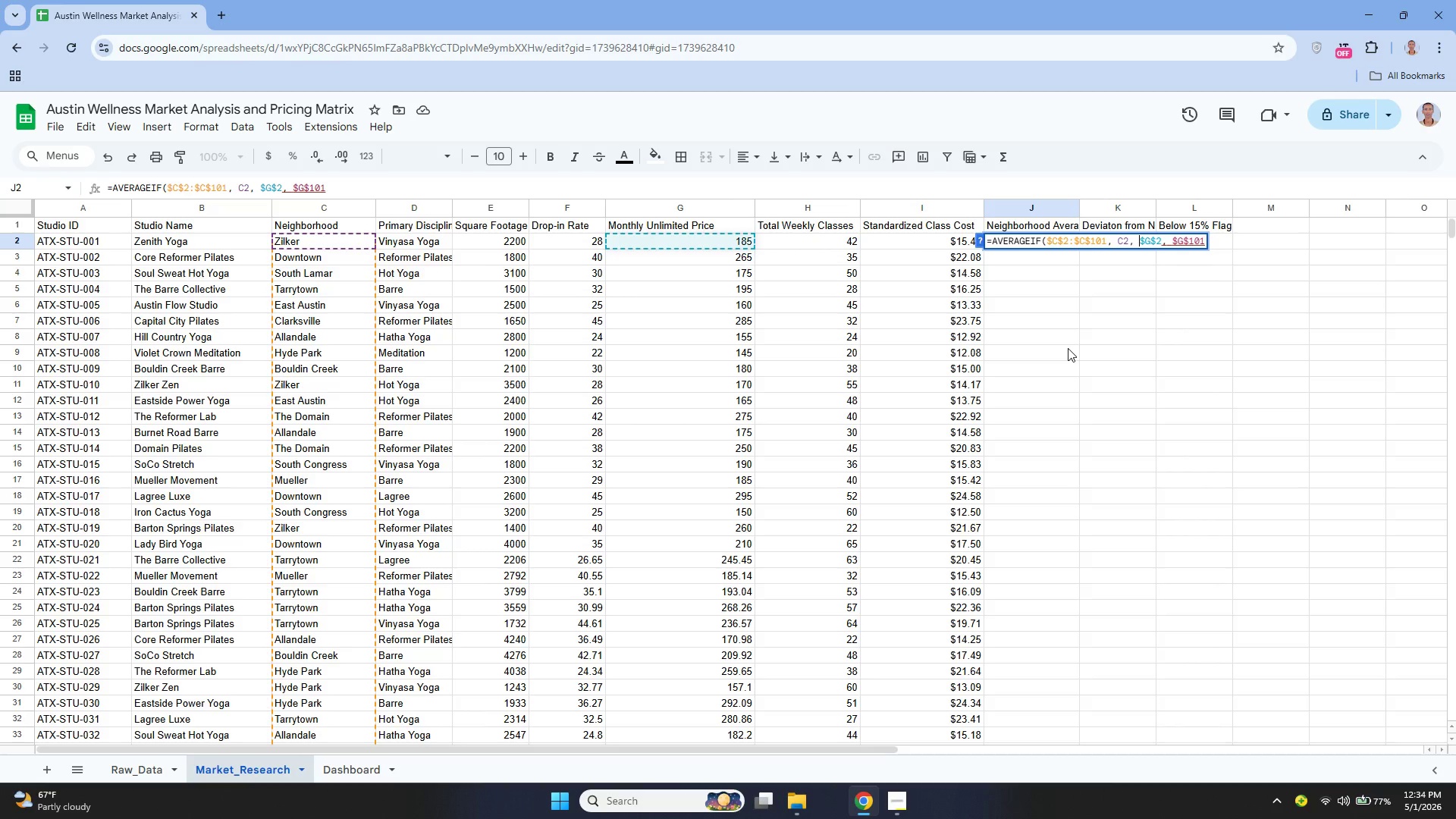 
wait(11.62)
 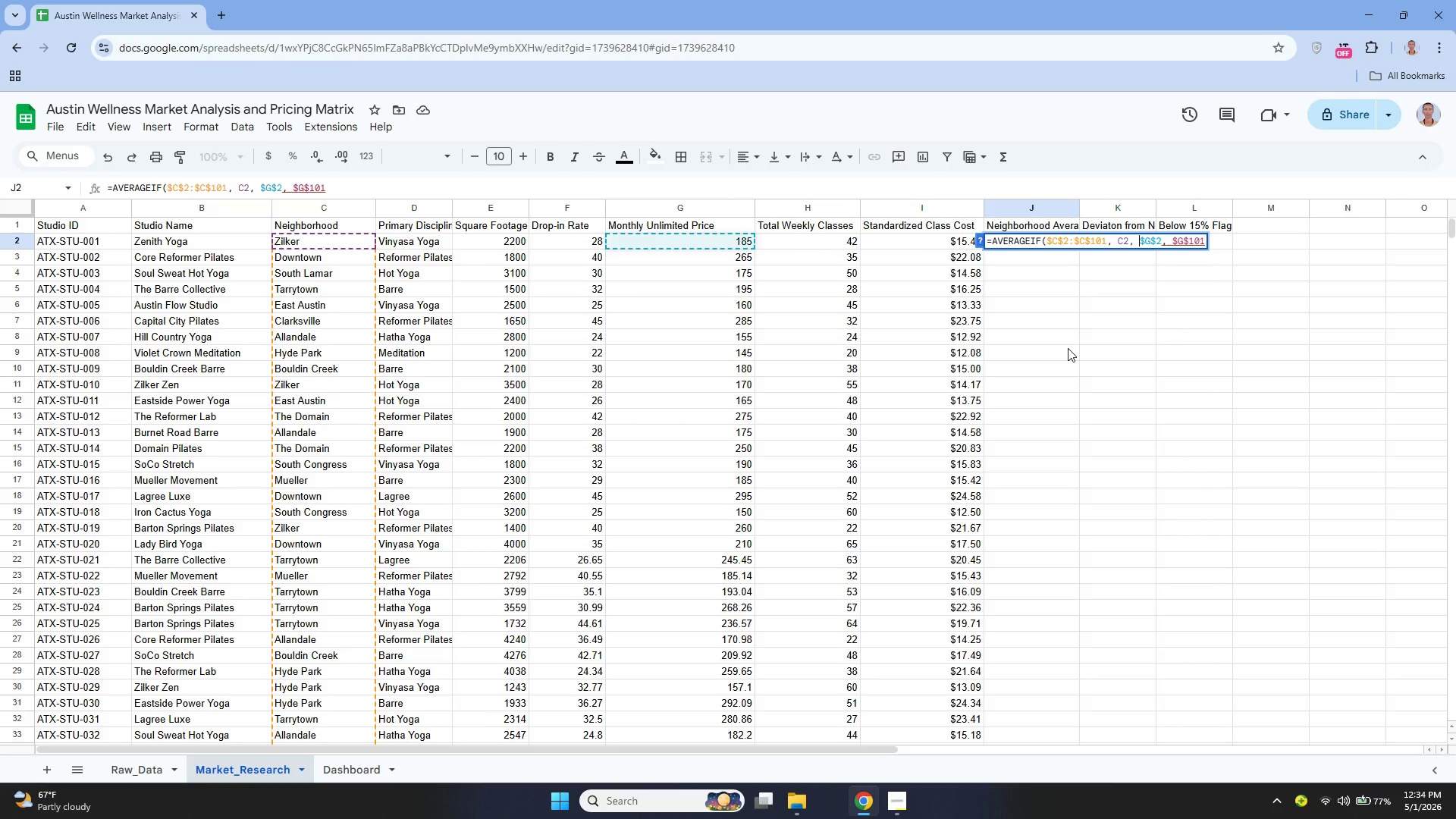 
hold_key(key=ArrowRight, duration=0.31)
 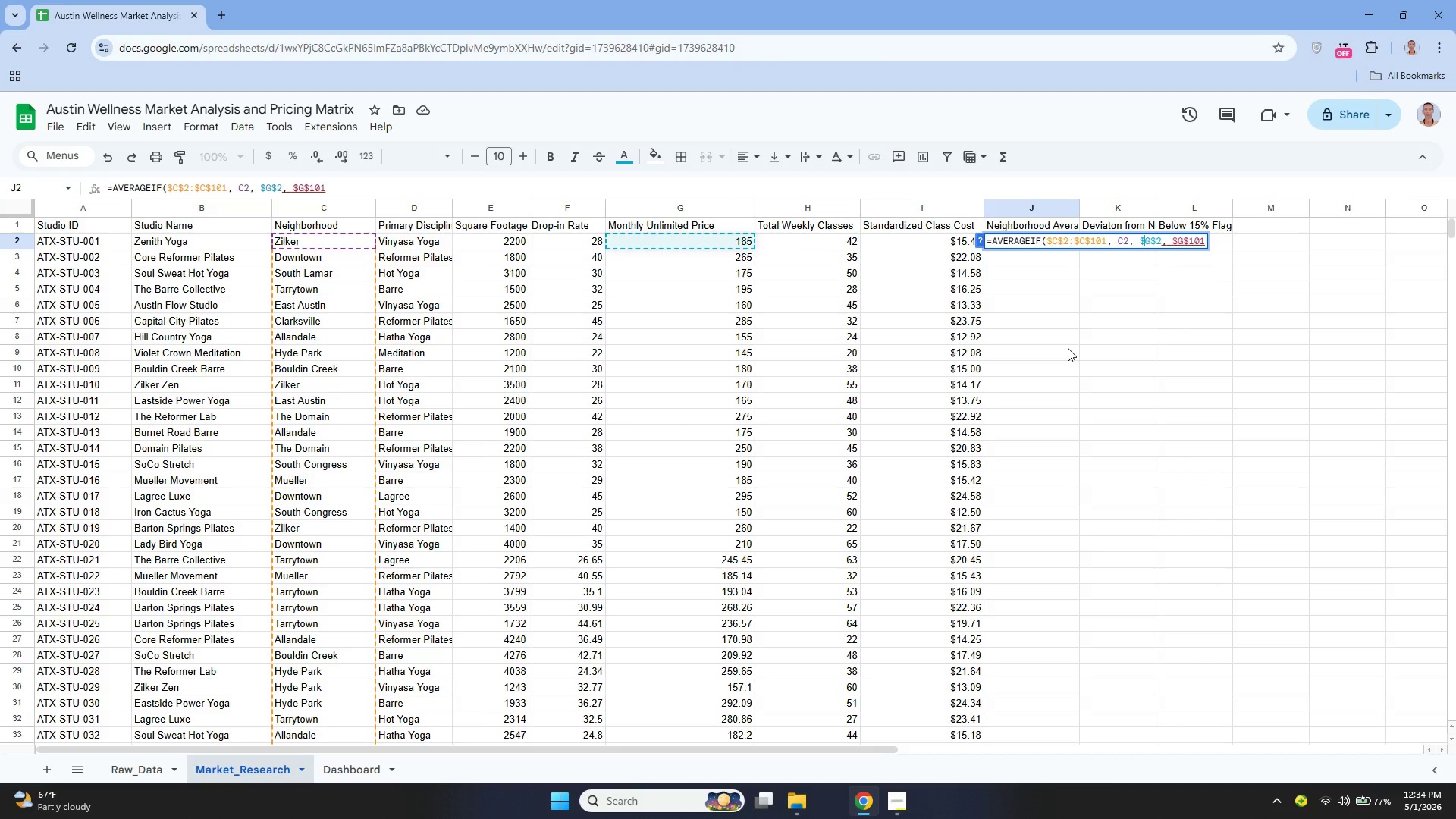 
hold_key(key=ArrowRight, duration=0.81)
 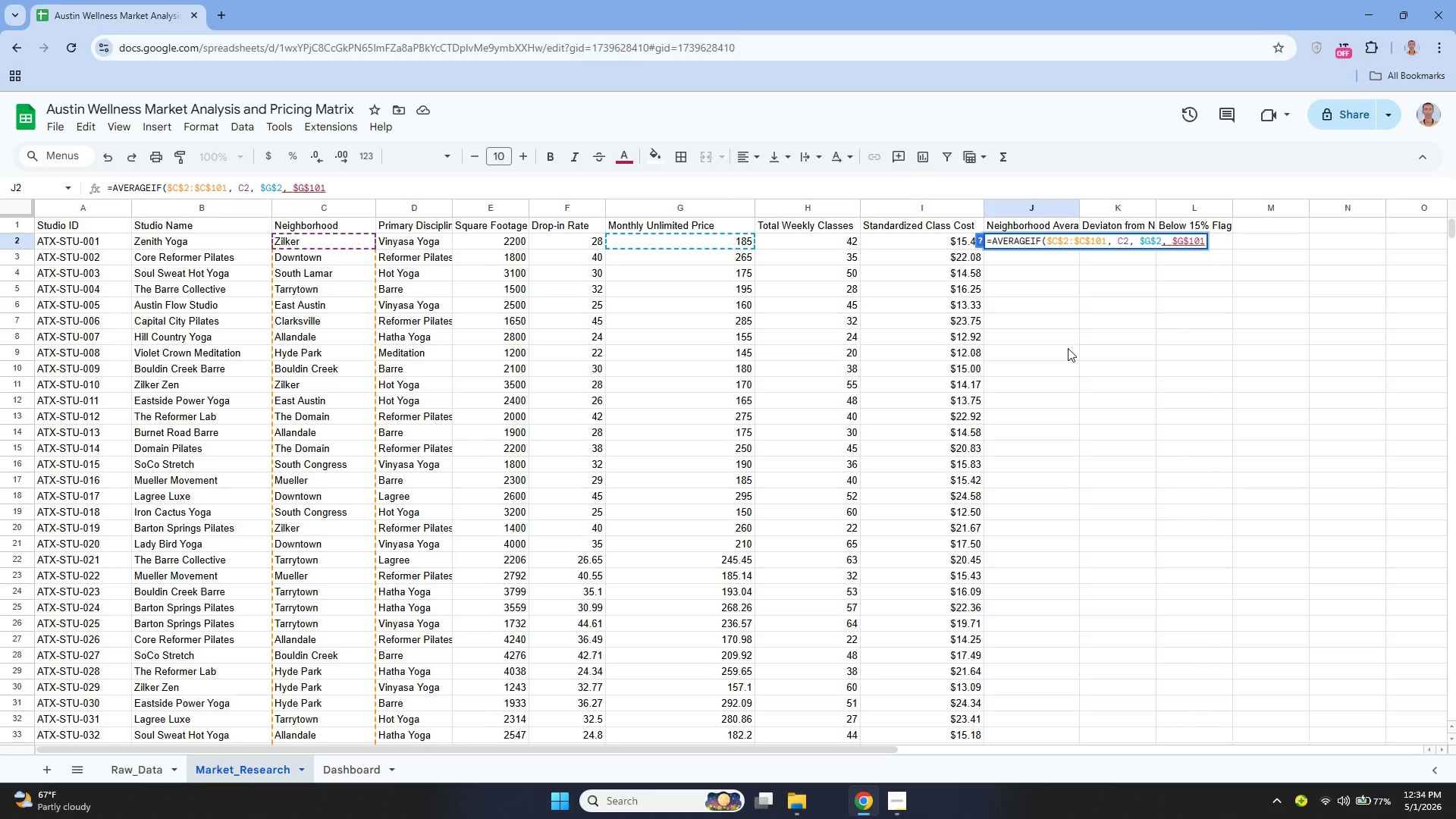 
hold_key(key=ArrowLeft, duration=0.5)
 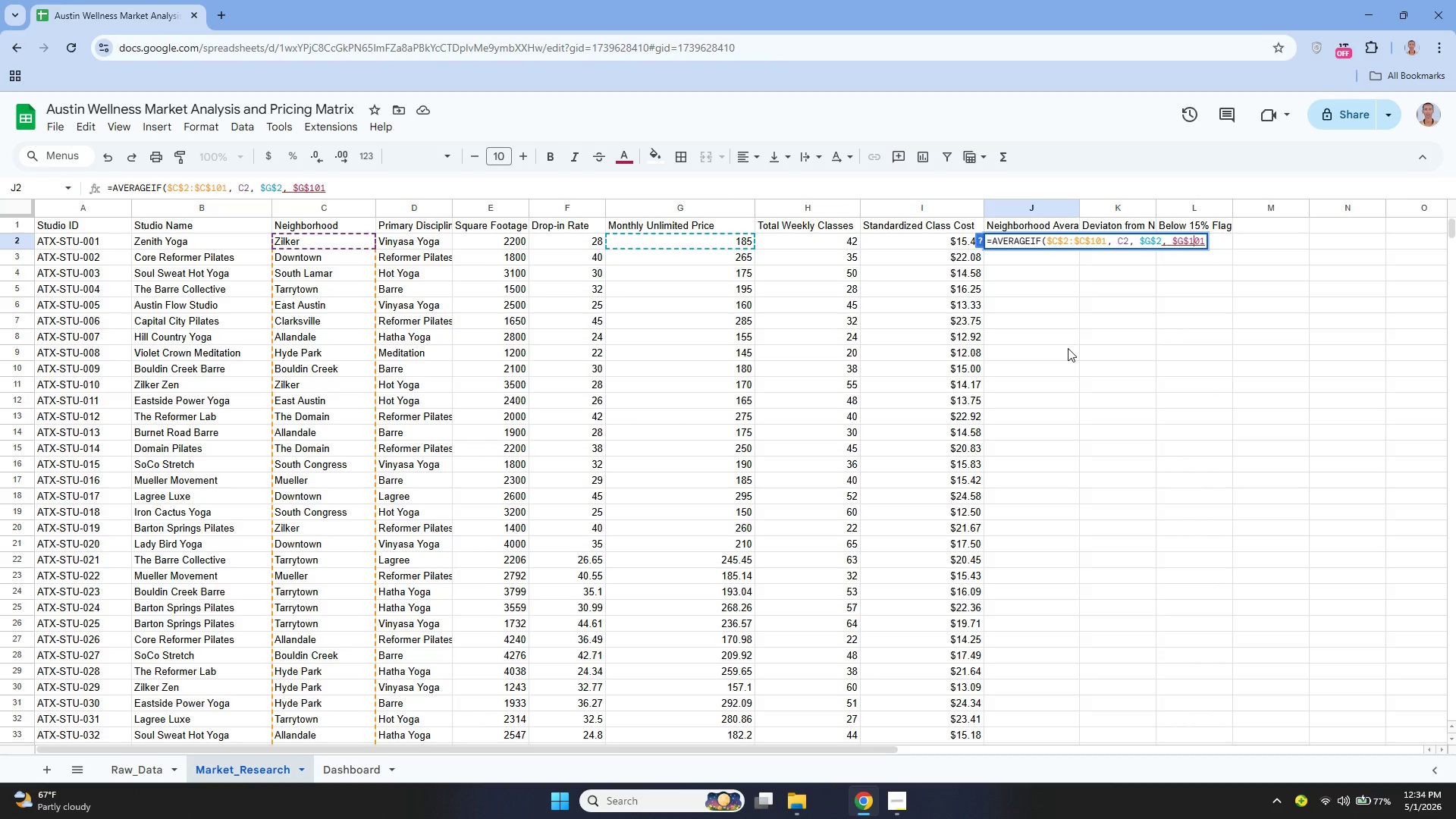 
key(ArrowLeft)
 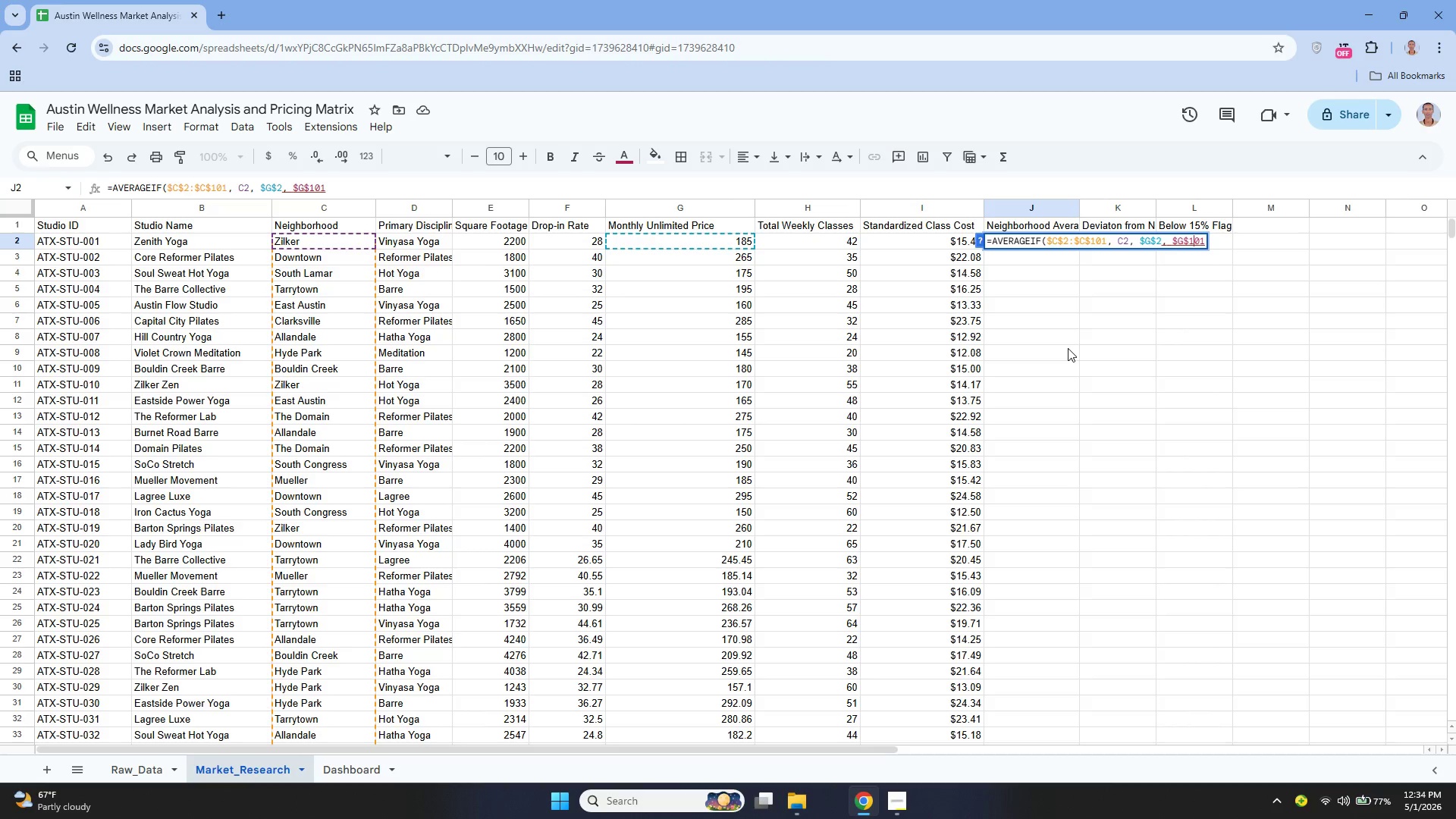 
key(ArrowLeft)
 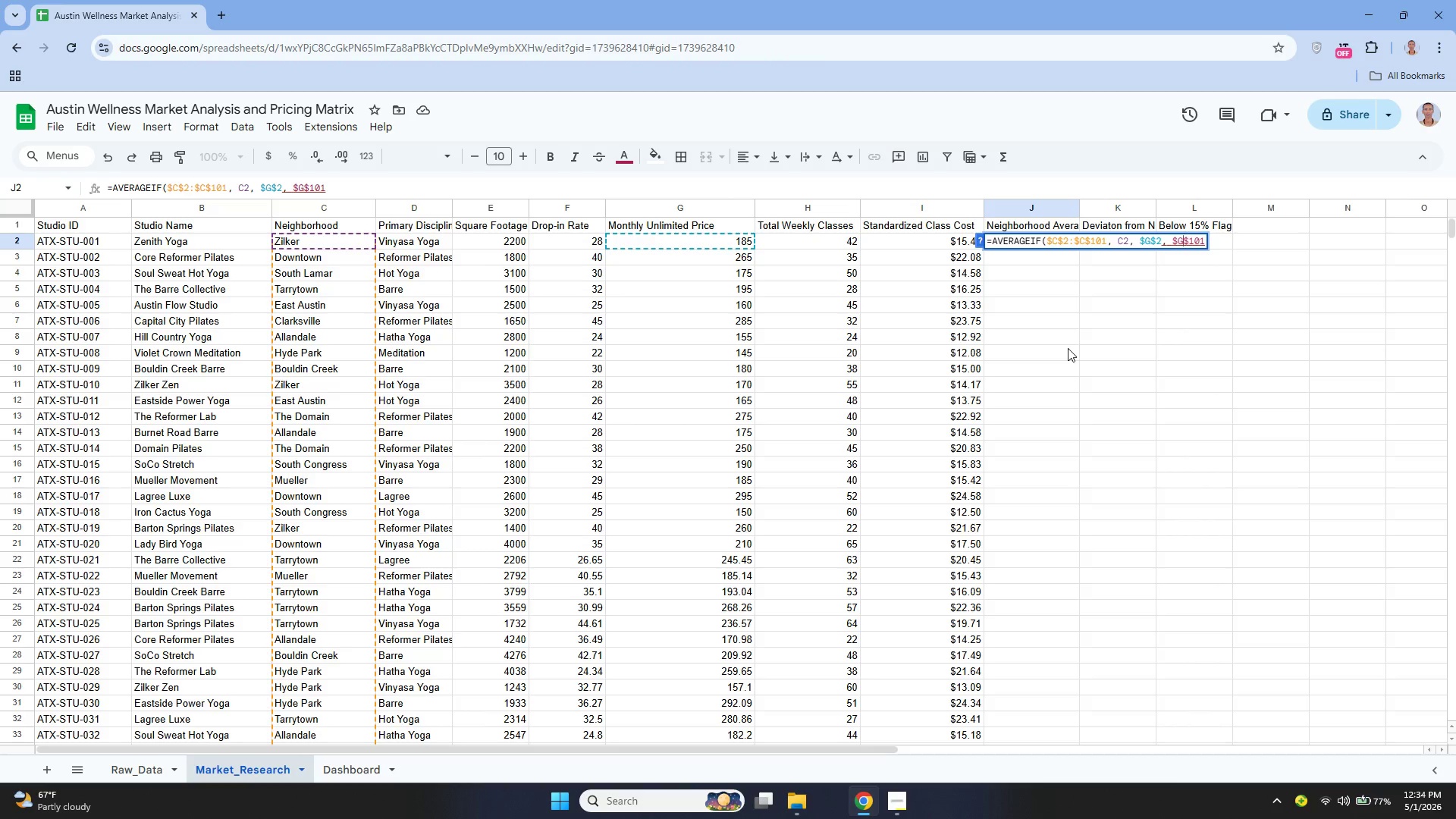 
key(ArrowLeft)
 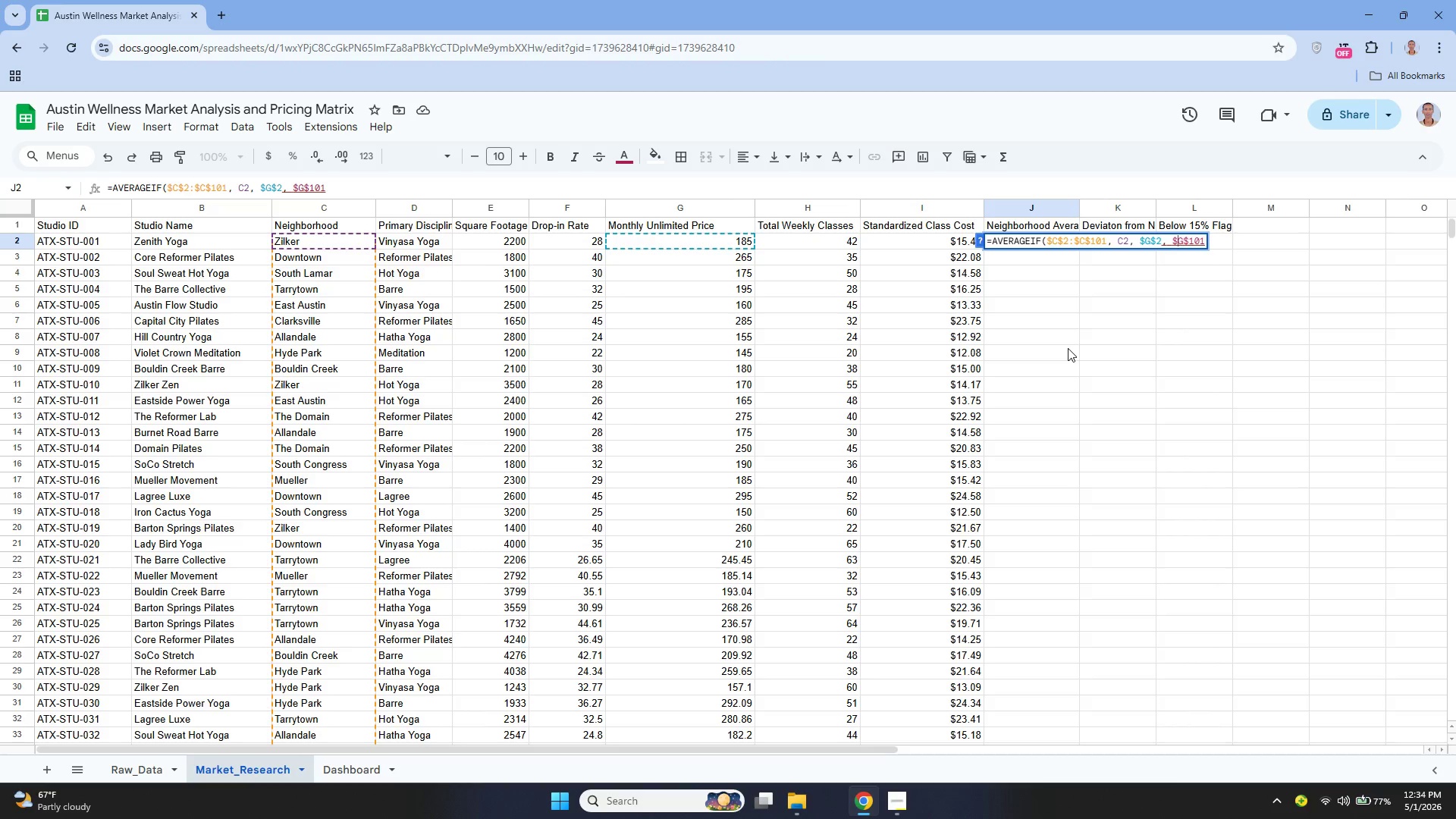 
key(ArrowLeft)
 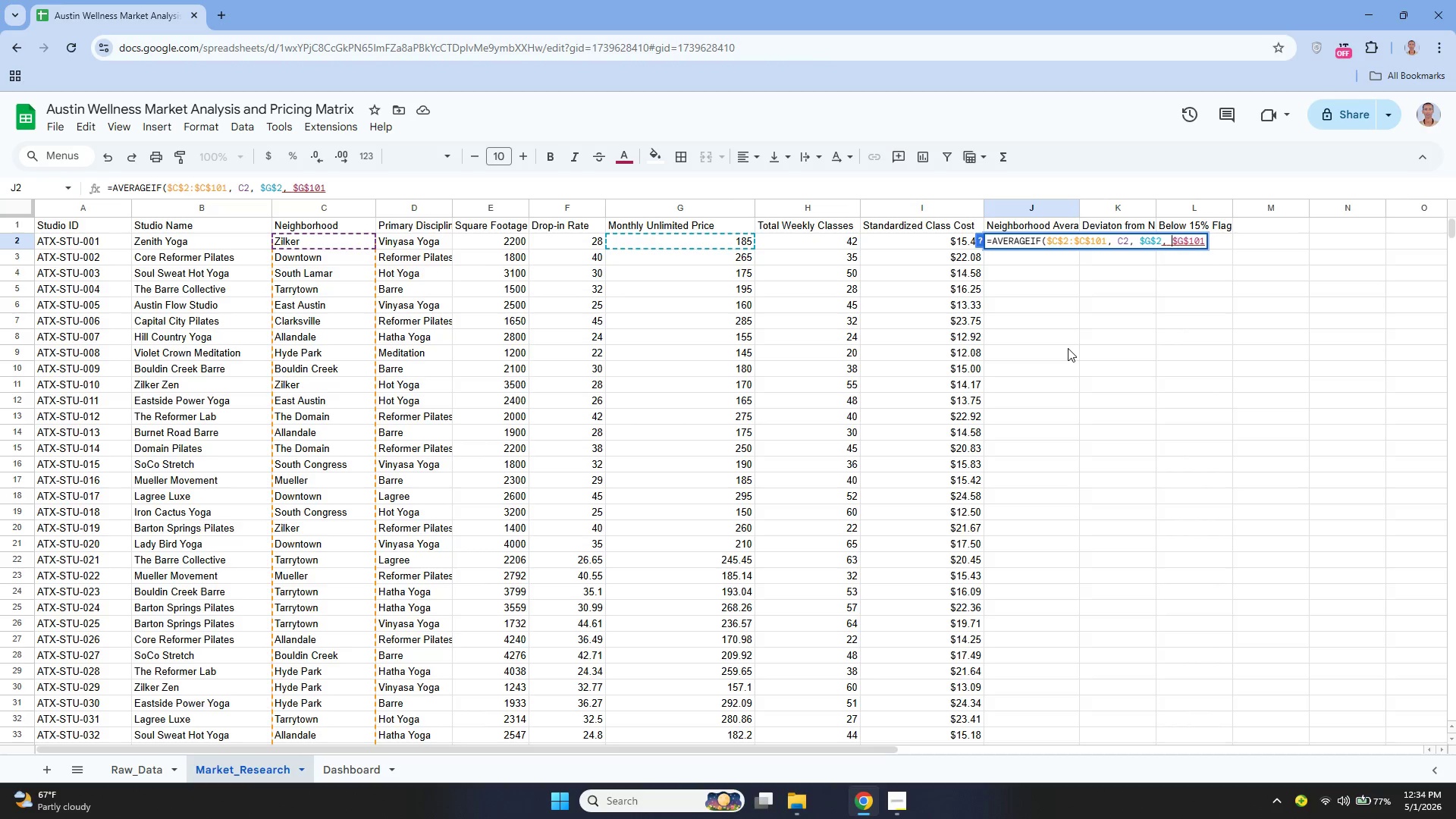 
key(ArrowLeft)
 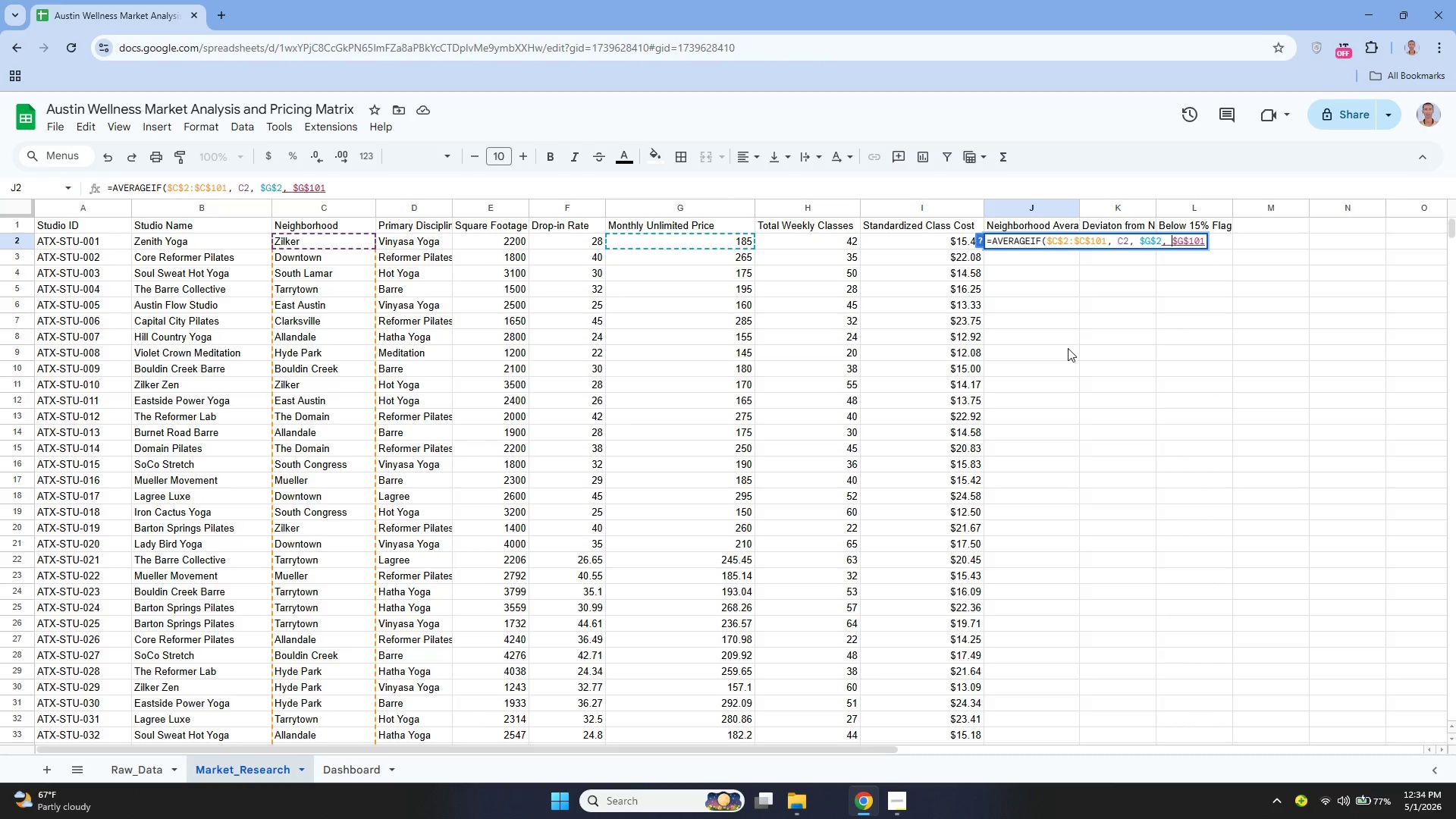 
key(Backspace)
 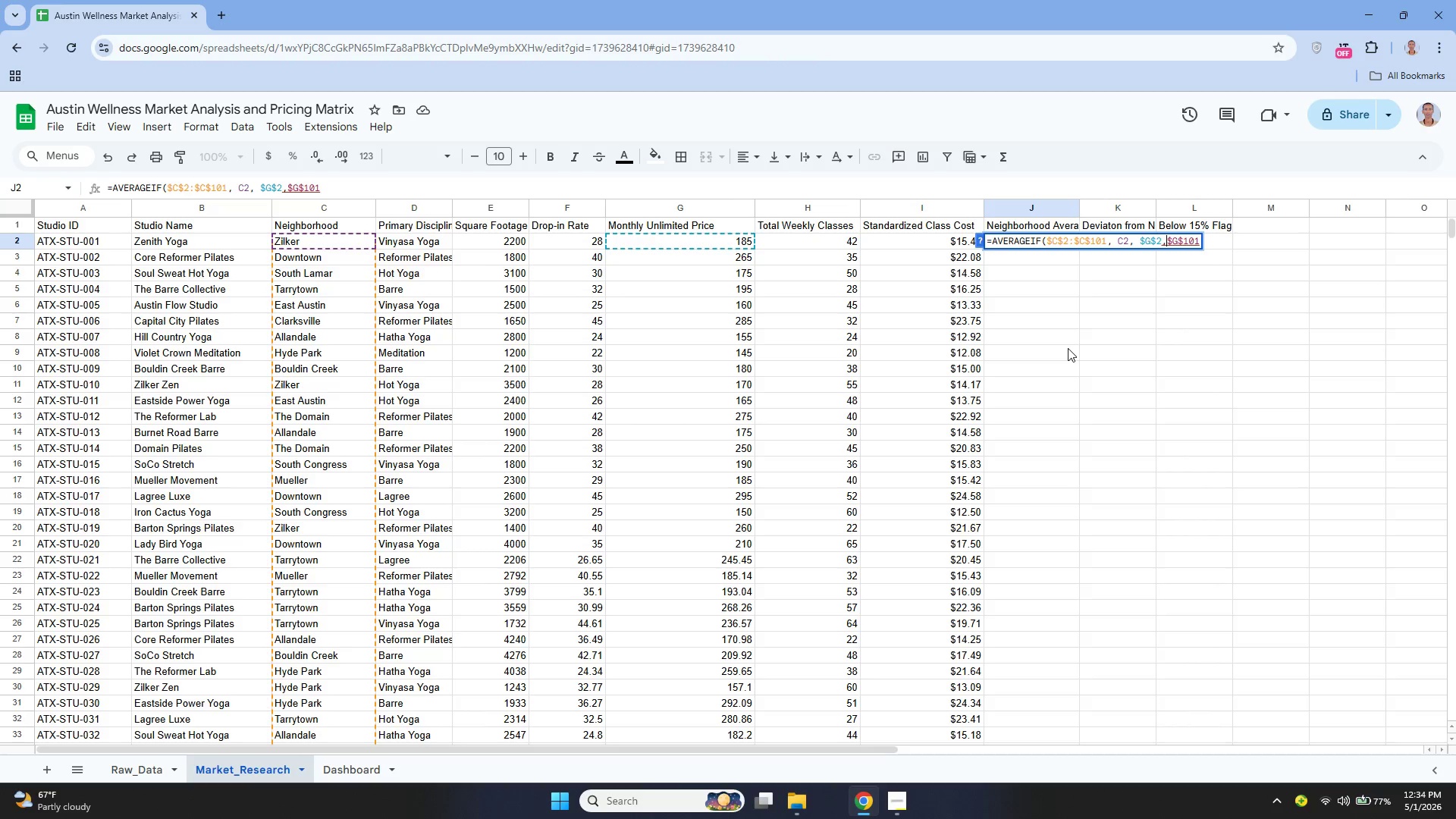 
key(Backspace)
 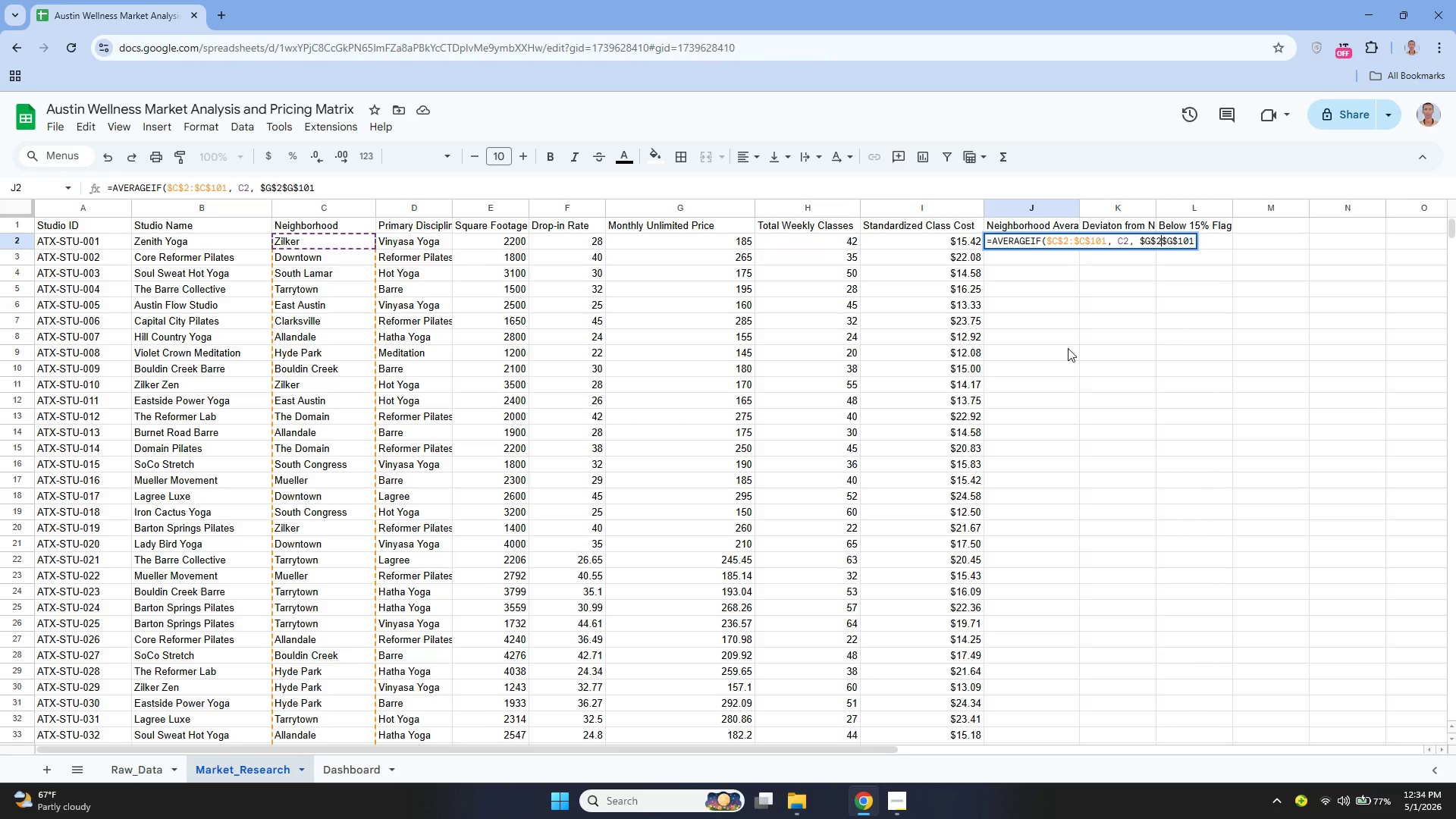 
key(Shift+Semicolon)
 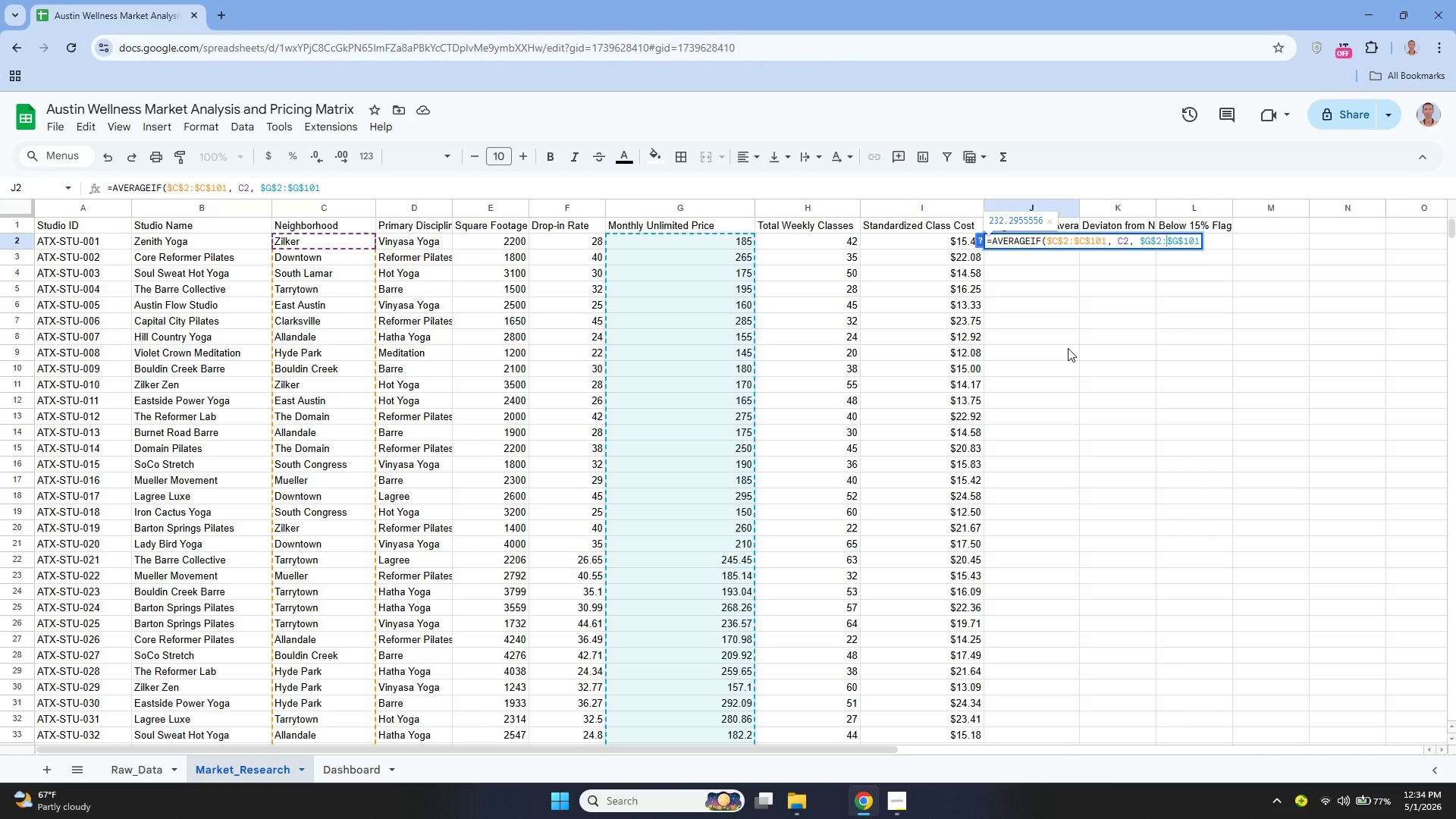 
hold_key(key=ArrowRight, duration=0.66)
 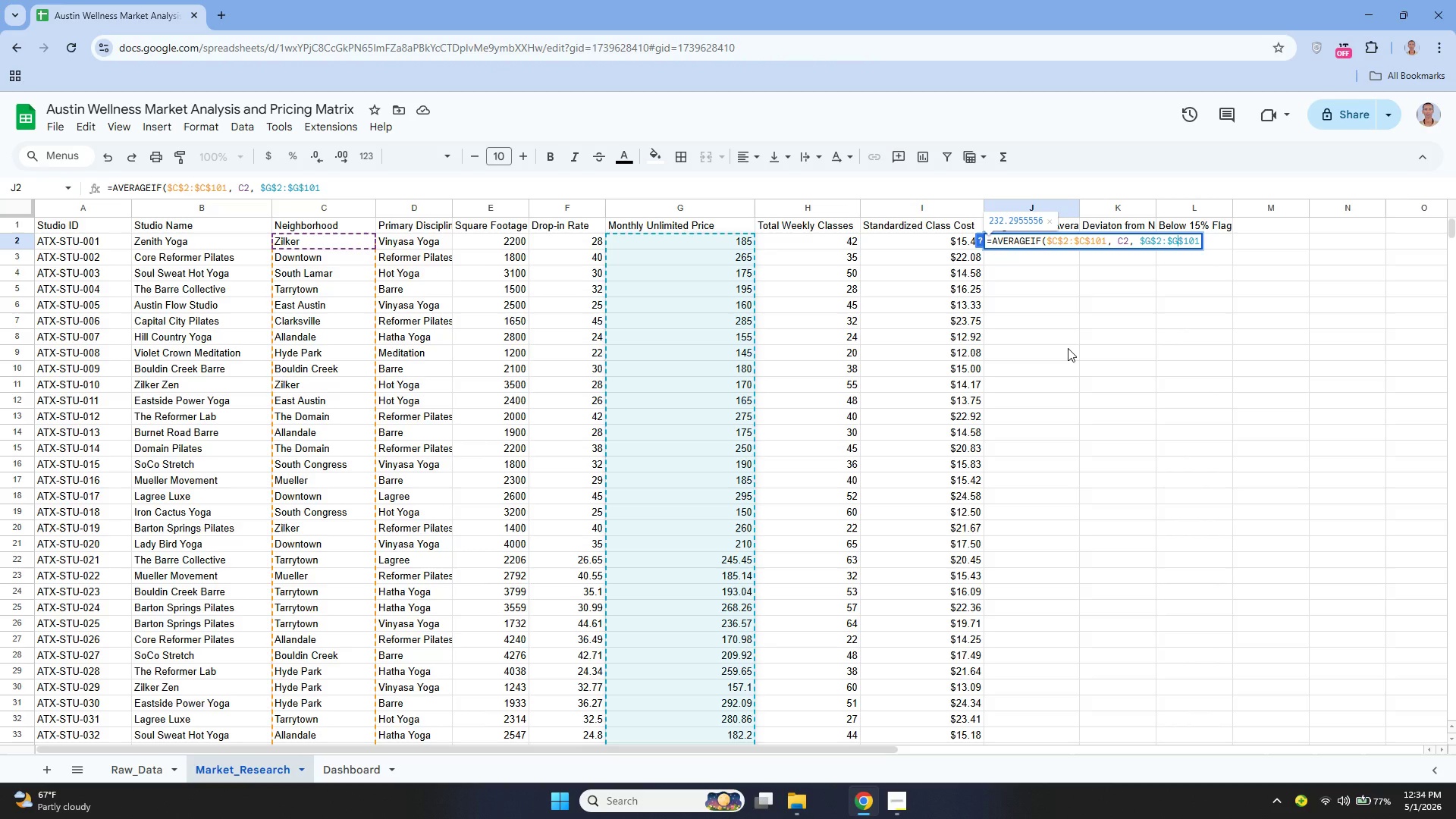 
key(ArrowRight)
 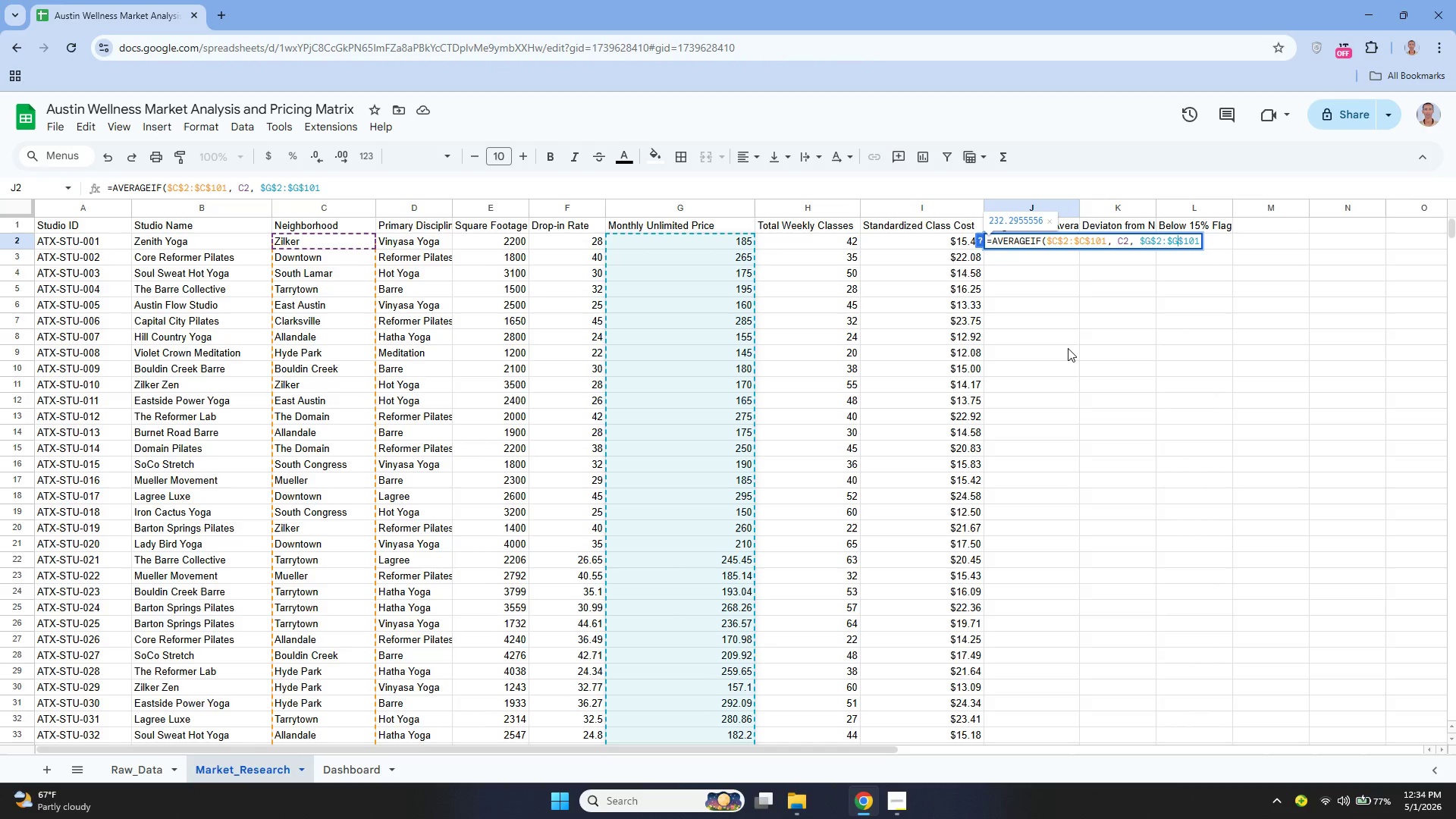 
hold_key(key=ArrowRight, duration=0.33)
 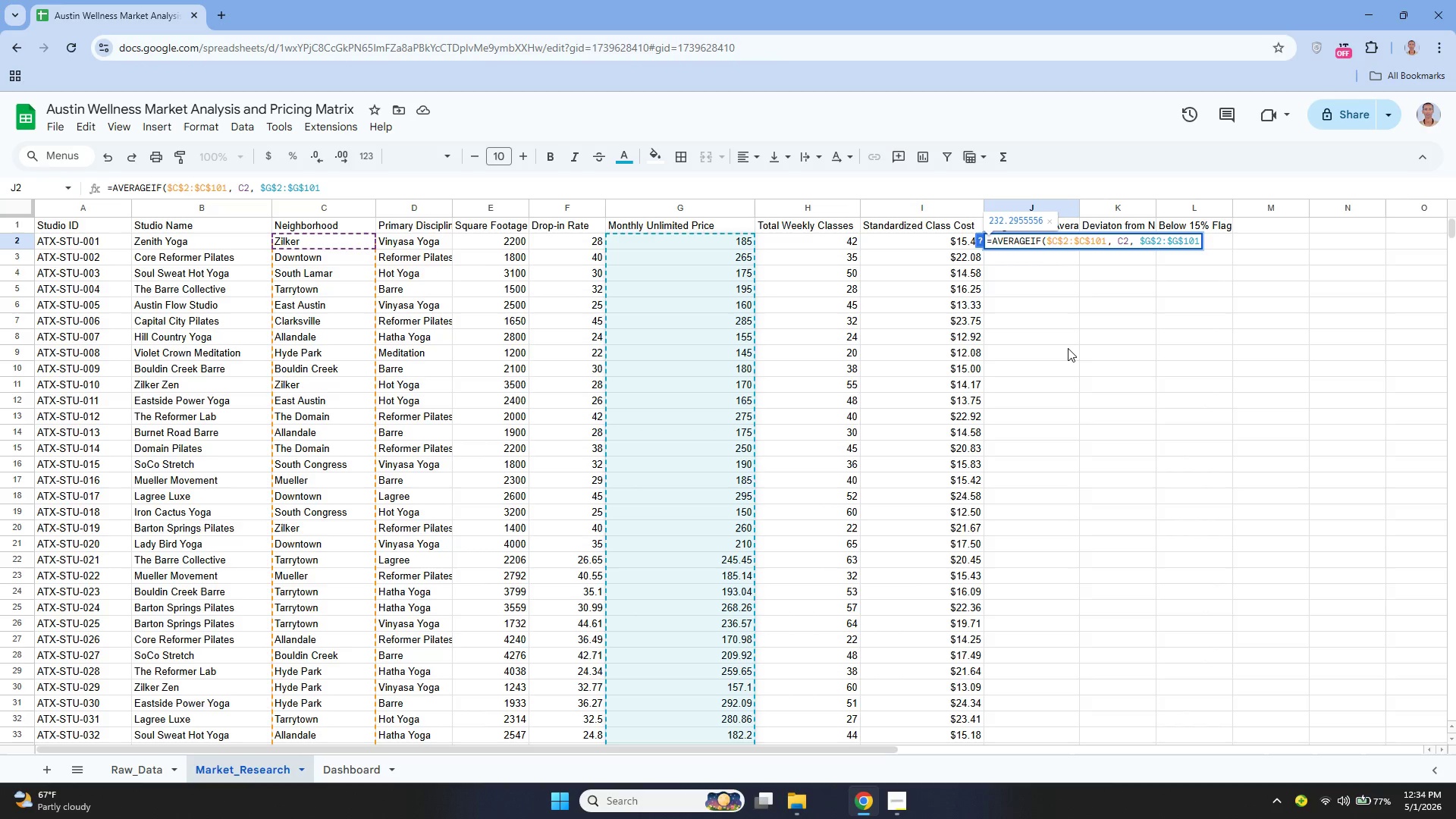 
key(Shift+0)
 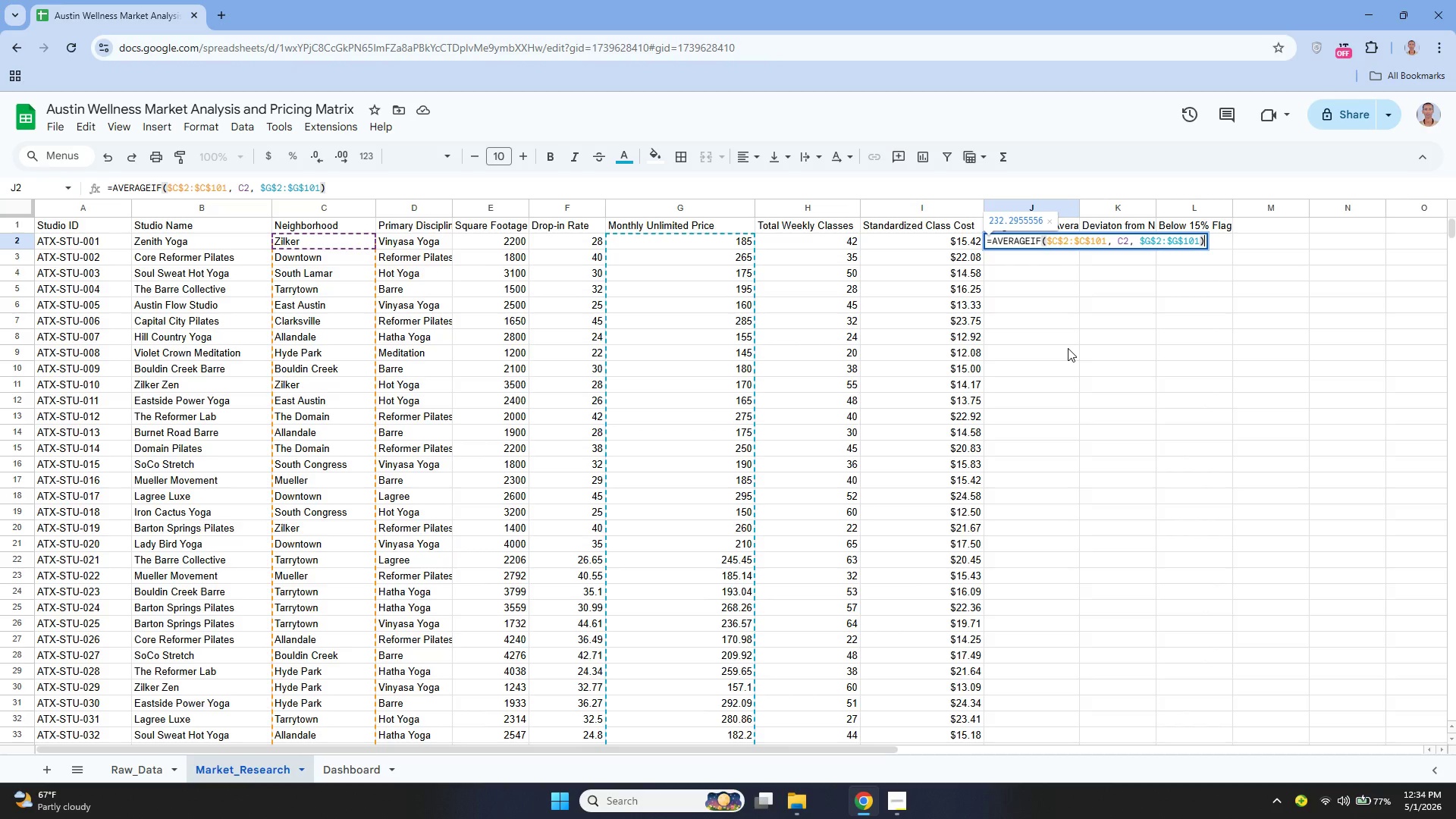 
key(Enter)
 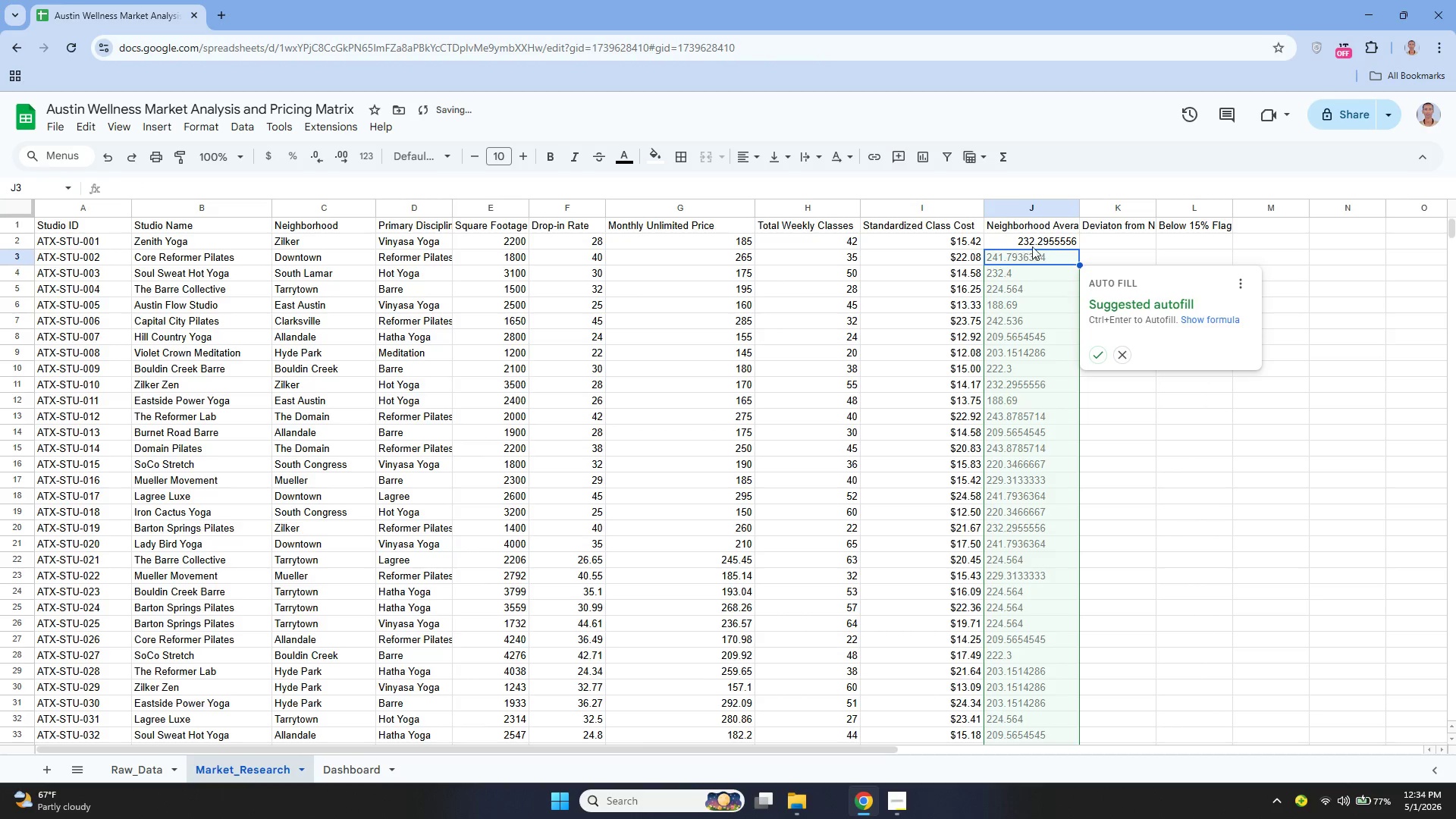 
left_click([1030, 241])
 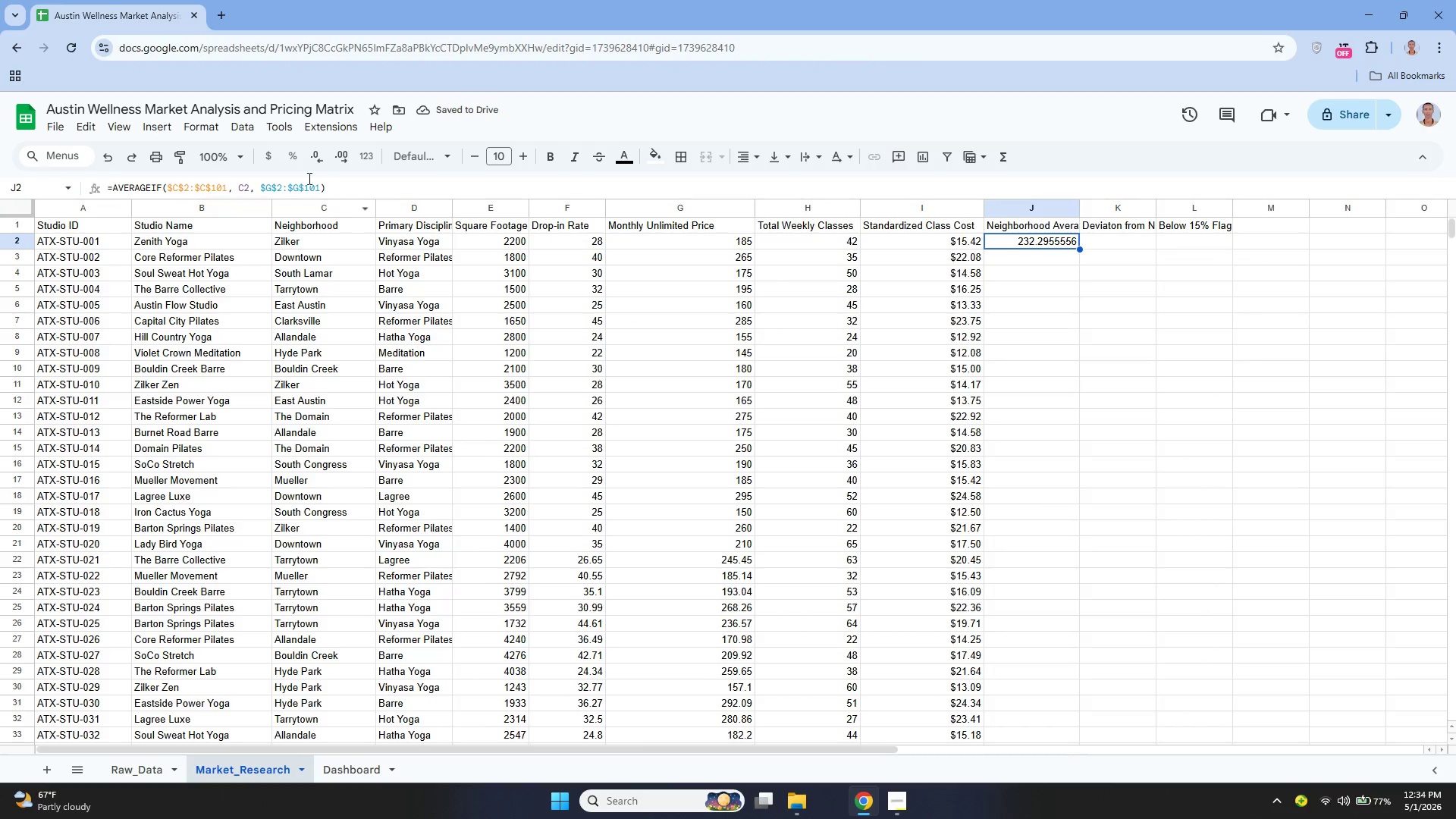 
left_click_drag(start_coordinate=[210, 130], to_coordinate=[291, 199])
 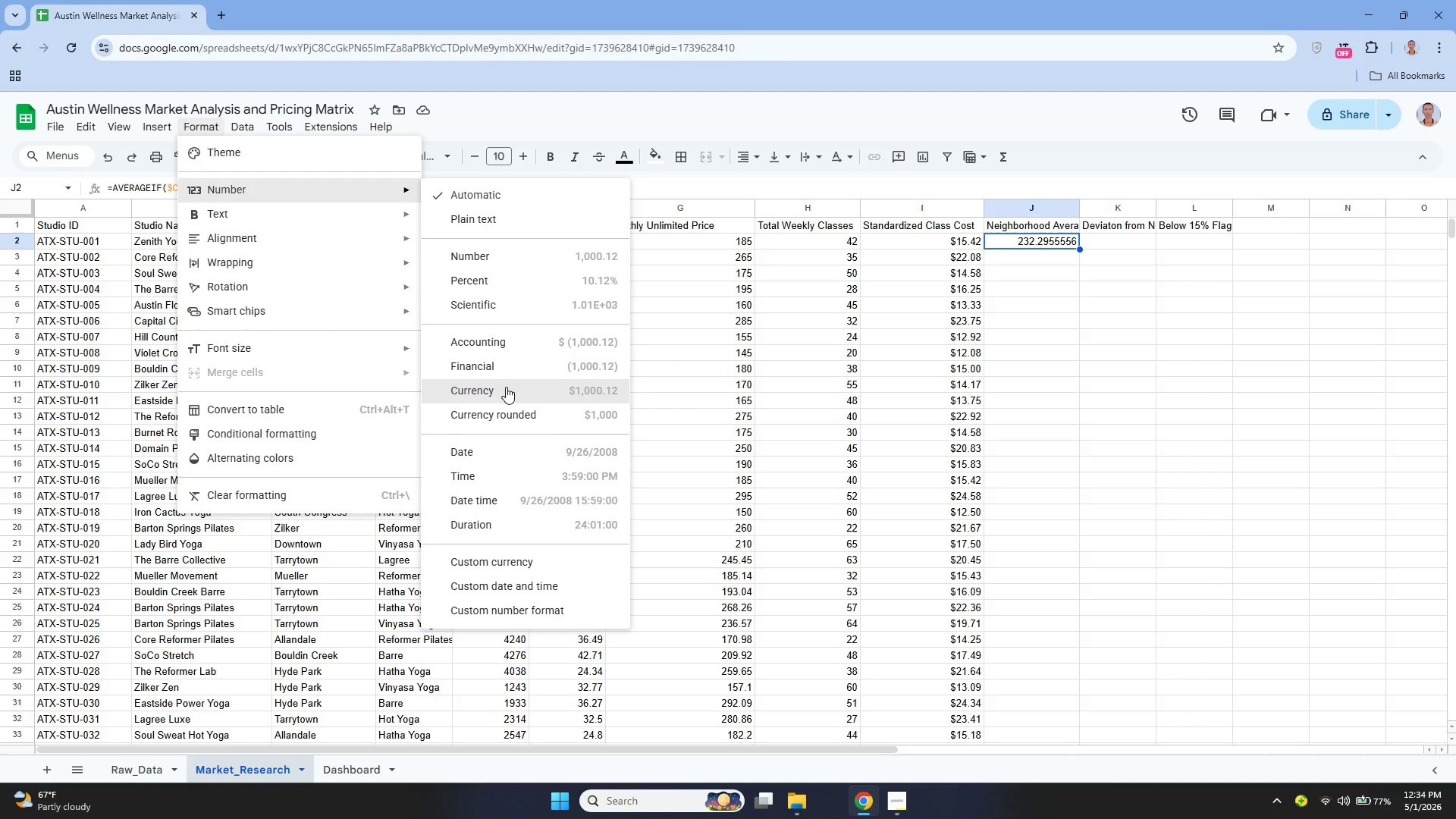 
left_click([506, 387])
 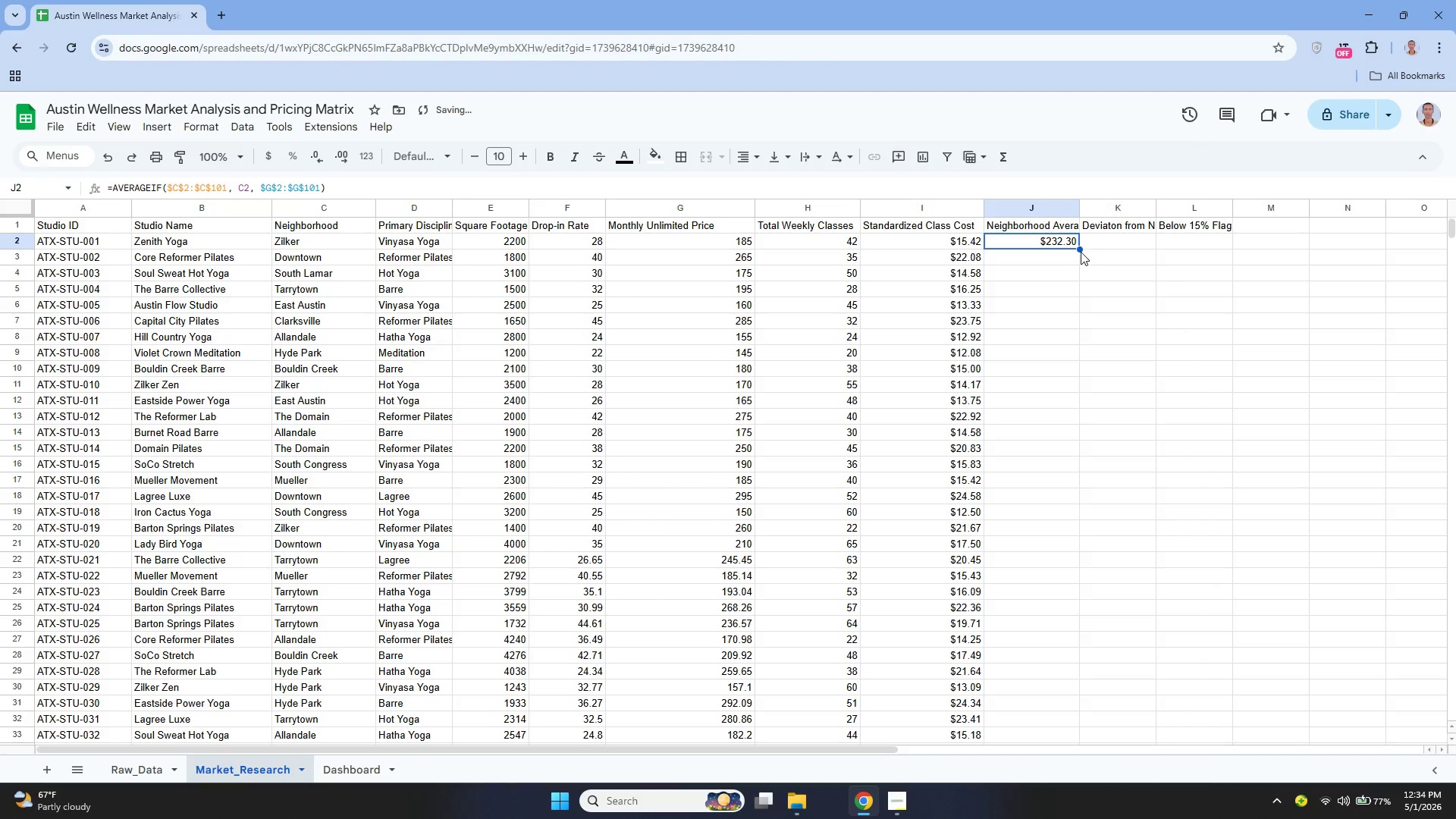 
left_click_drag(start_coordinate=[1080, 248], to_coordinate=[1046, 482])
 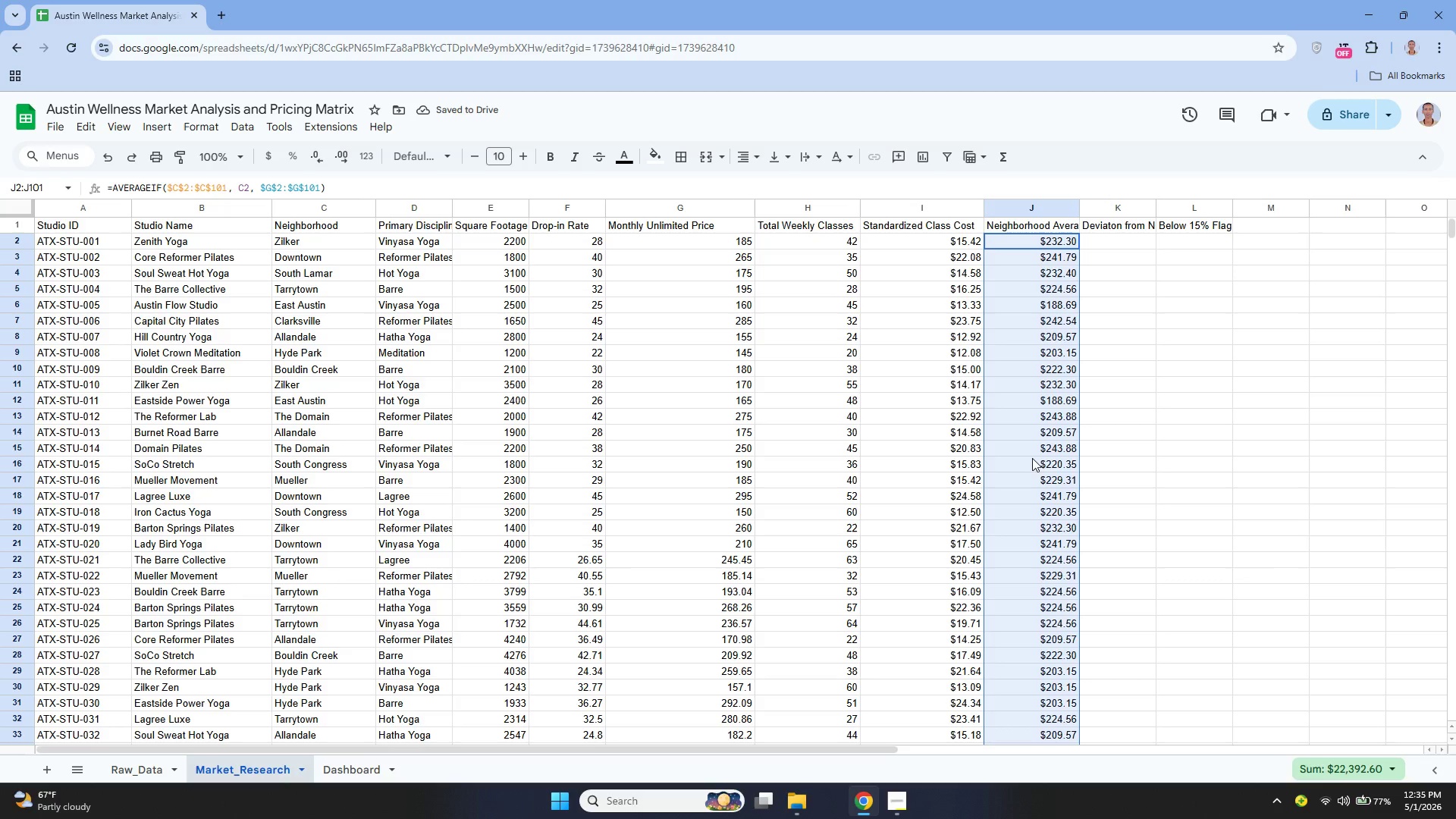 
wait(6.38)
 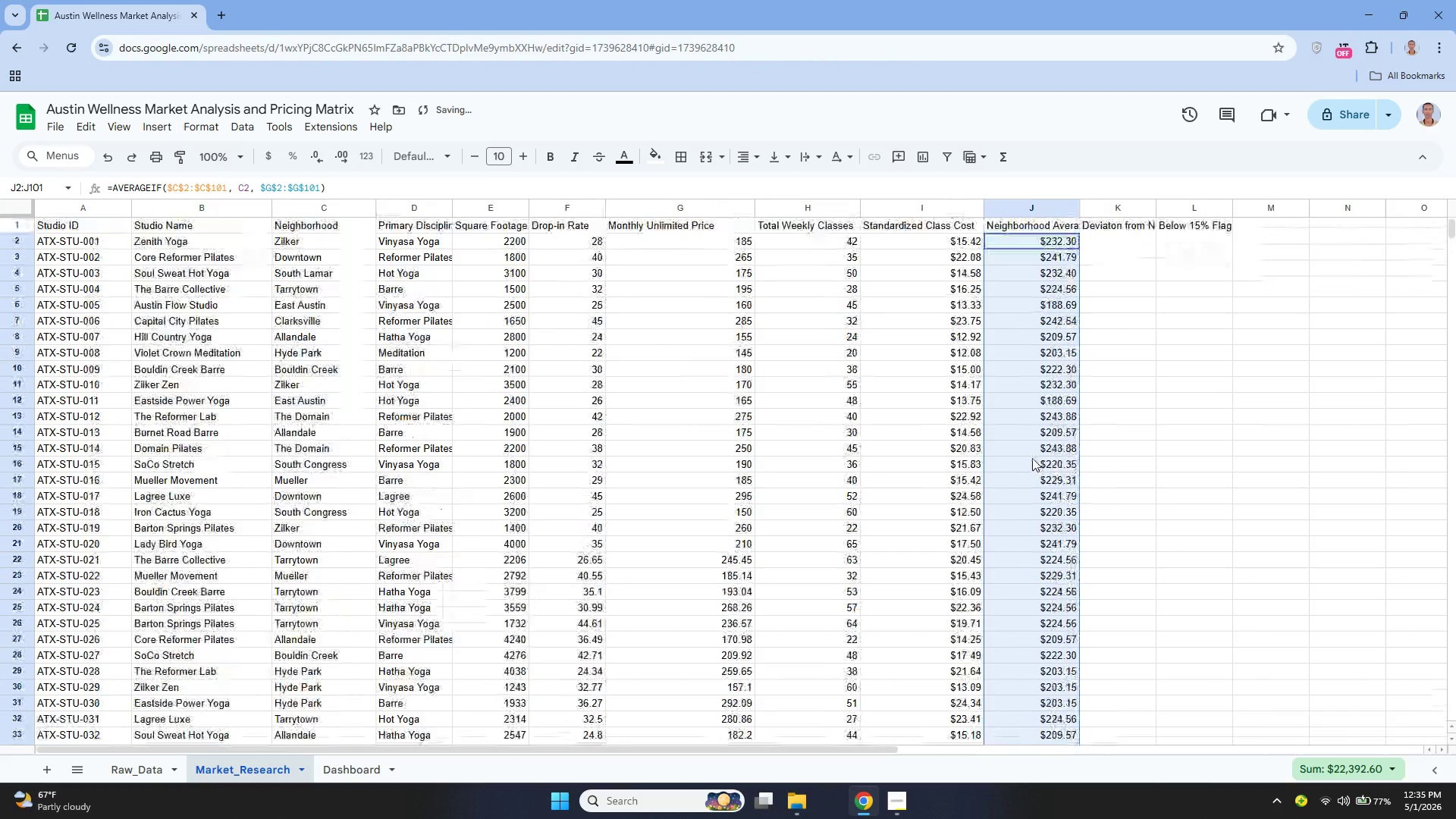 
left_click([1123, 242])
 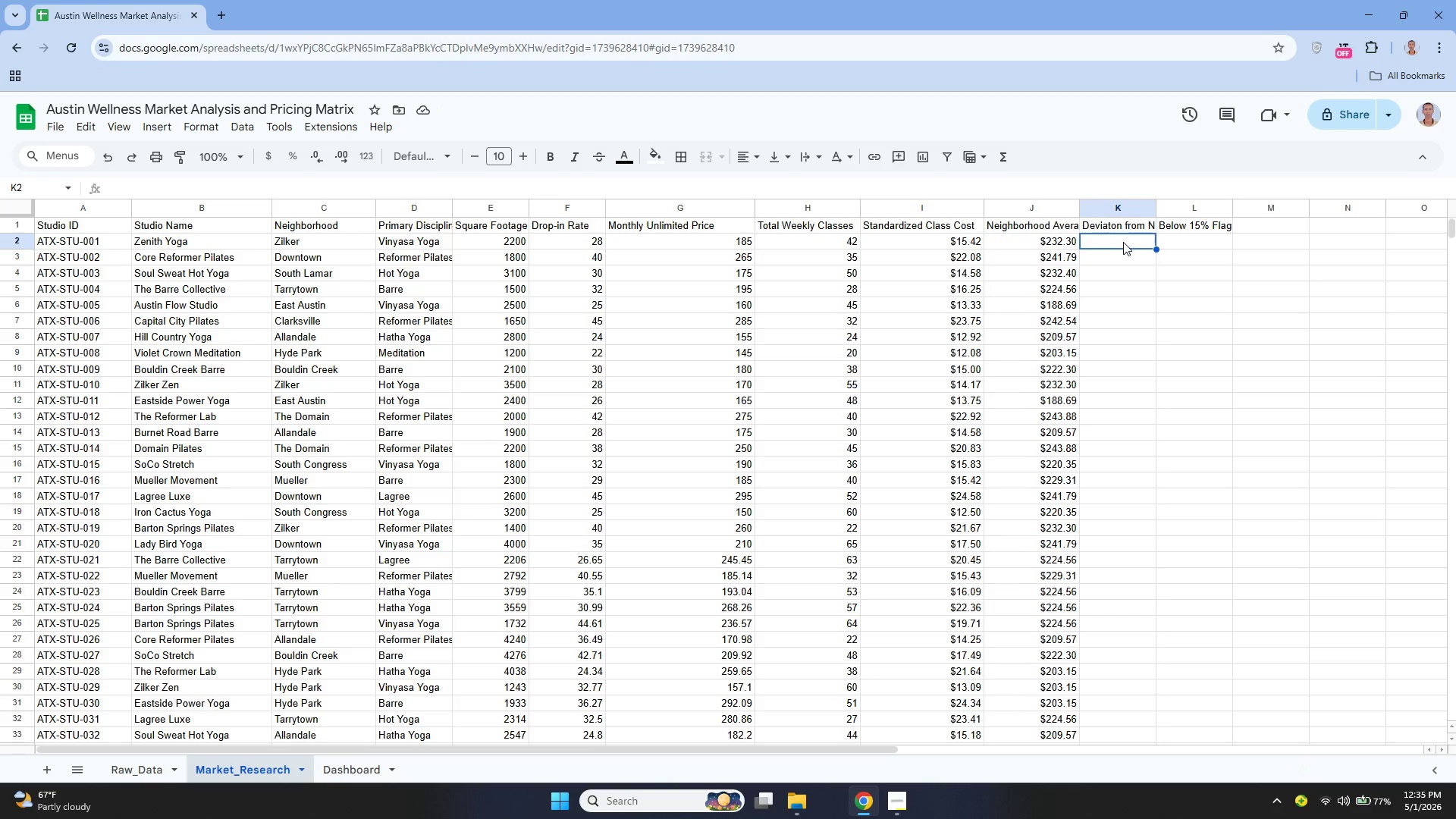 
type(=())
 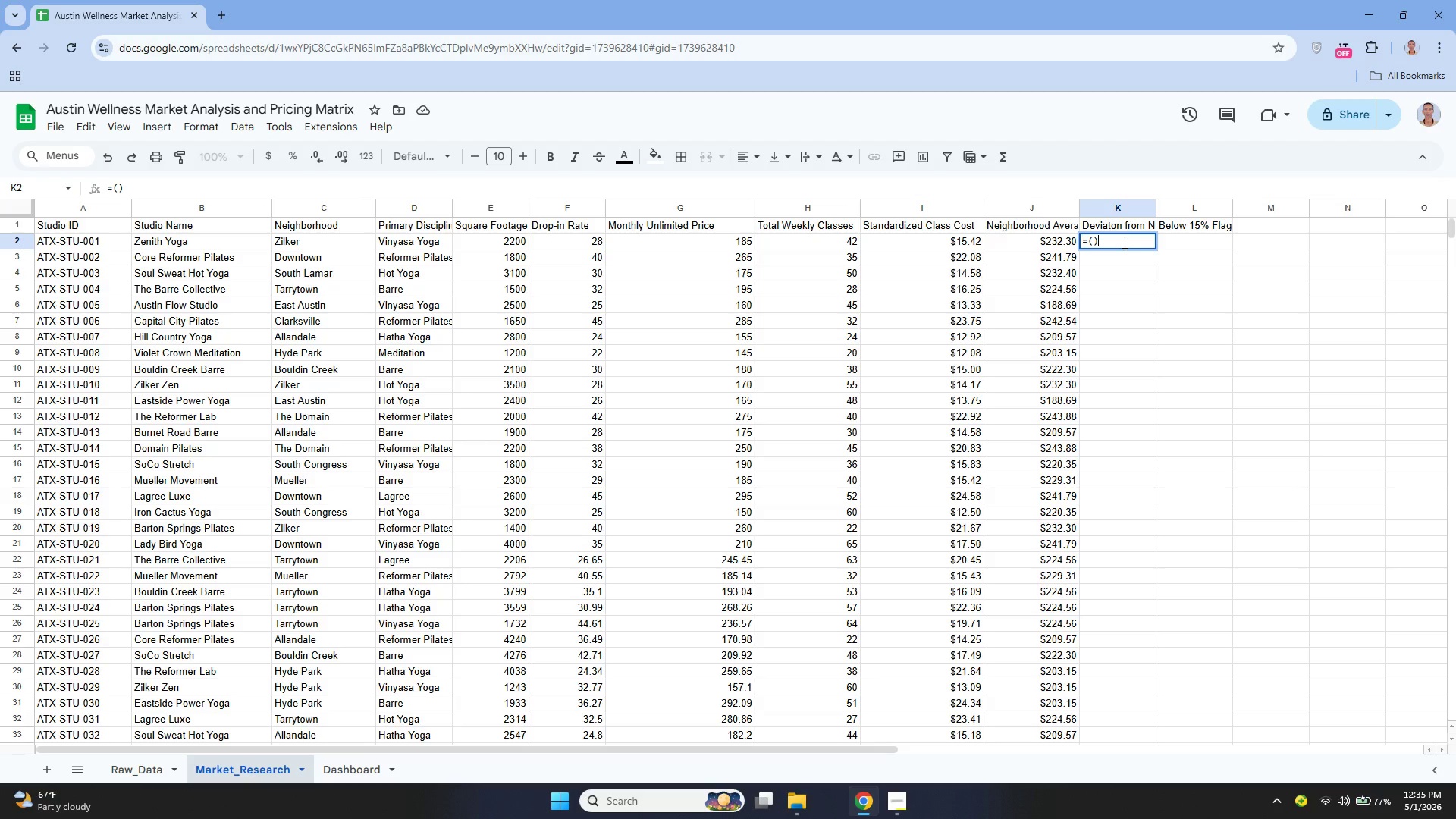 
key(ArrowLeft)
 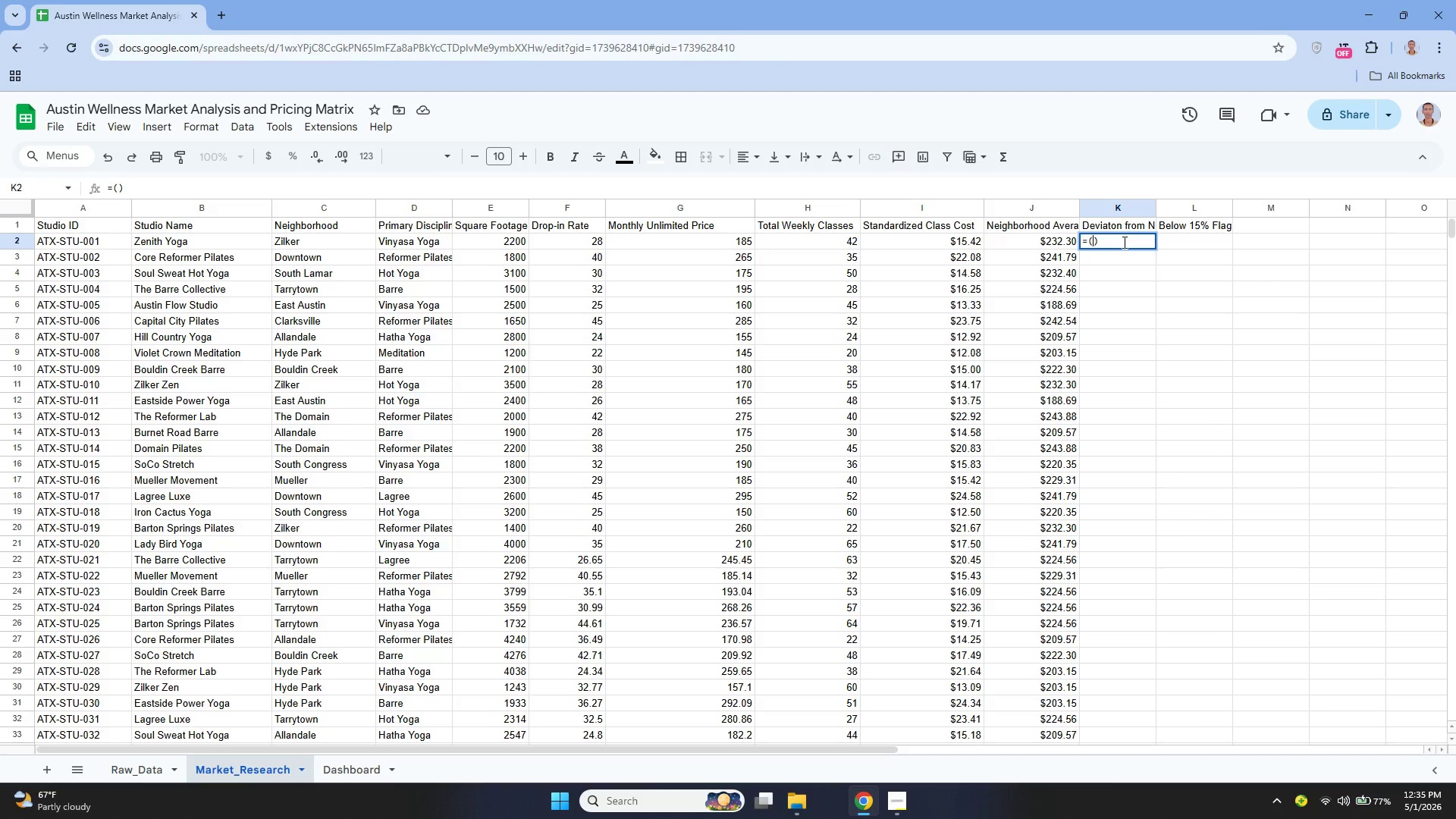 
type(G)
key(Backspace)
type(g2 - j2)
 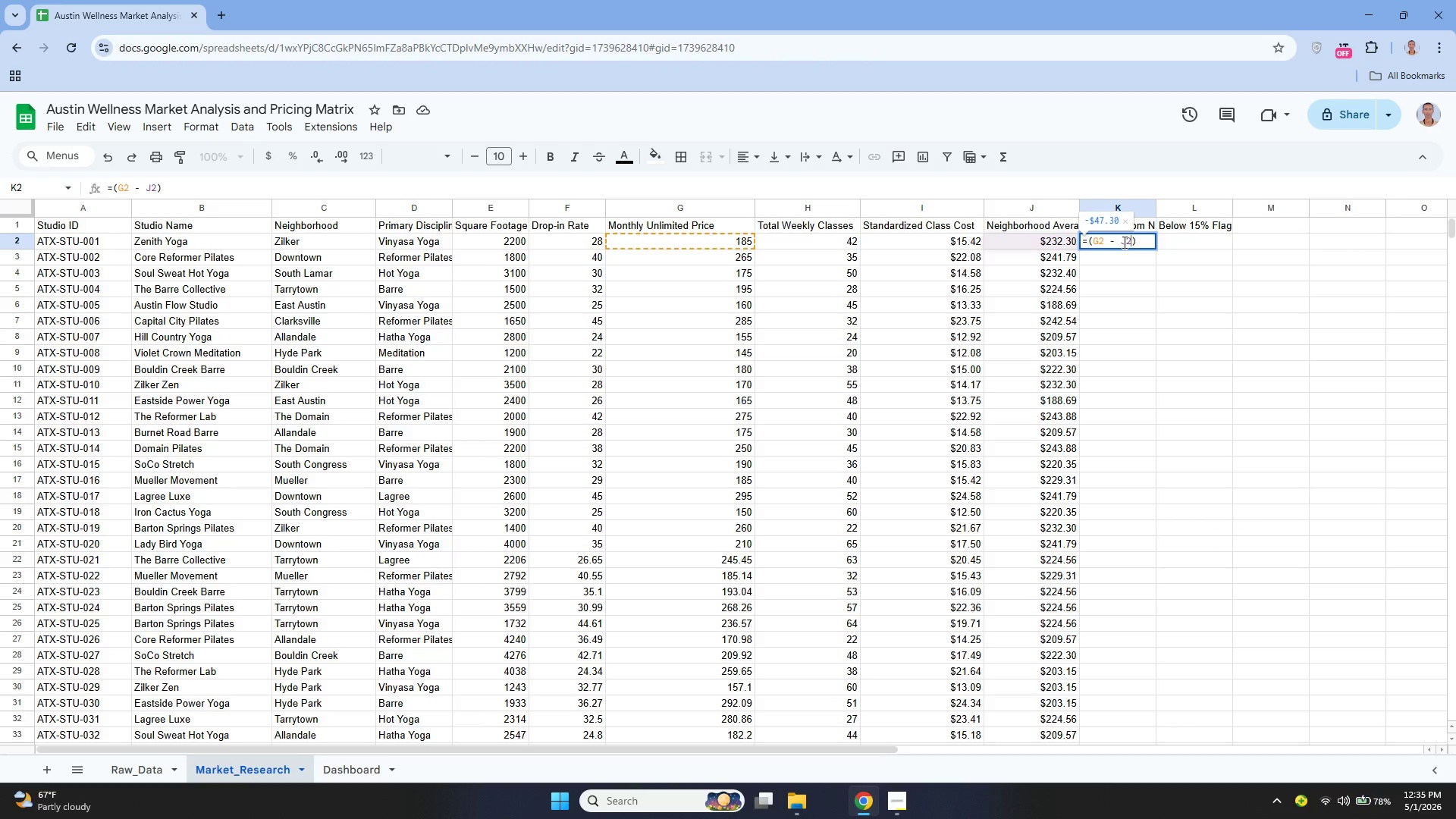 
key(ArrowRight)
 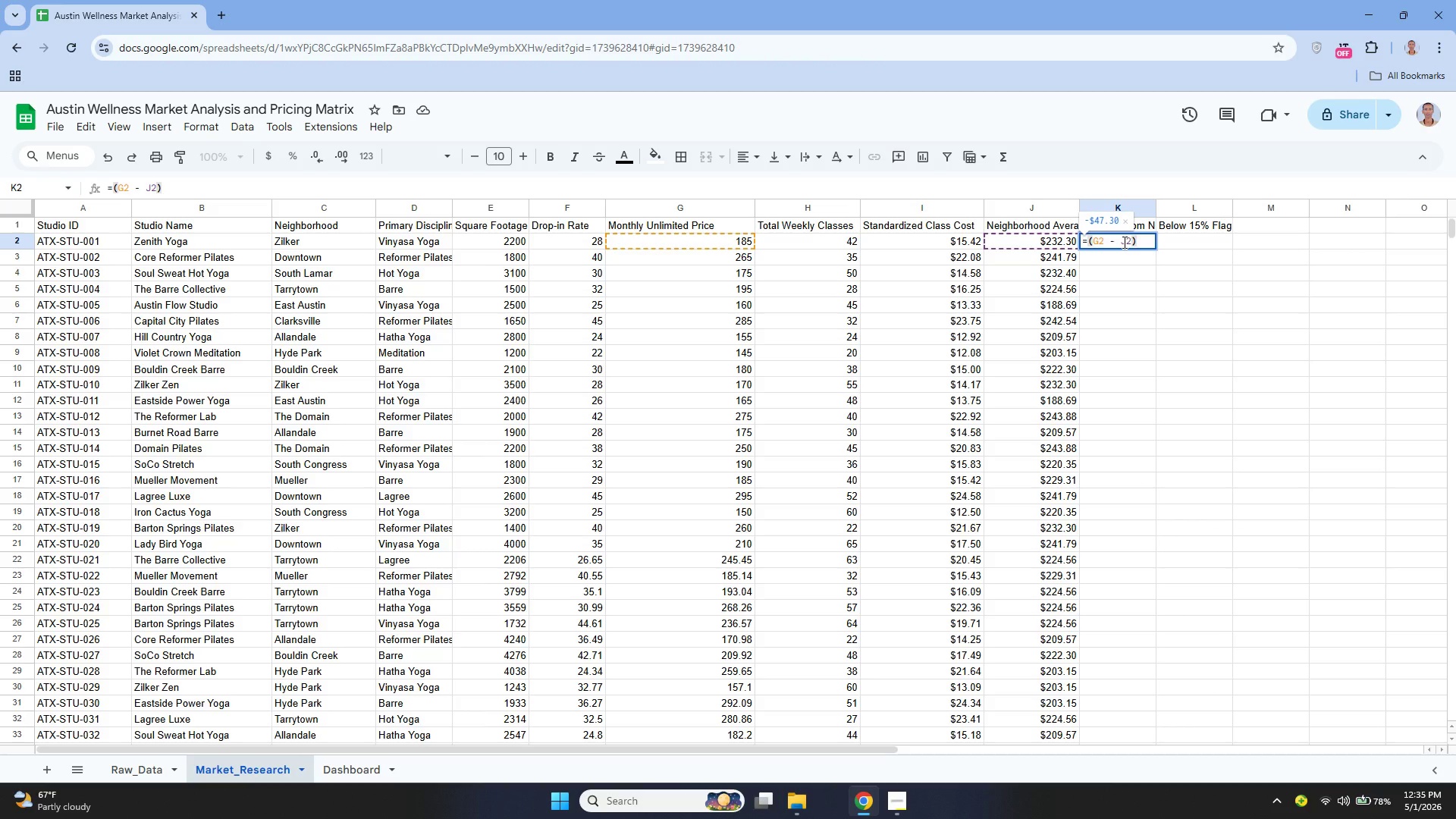 
type( / j2)
 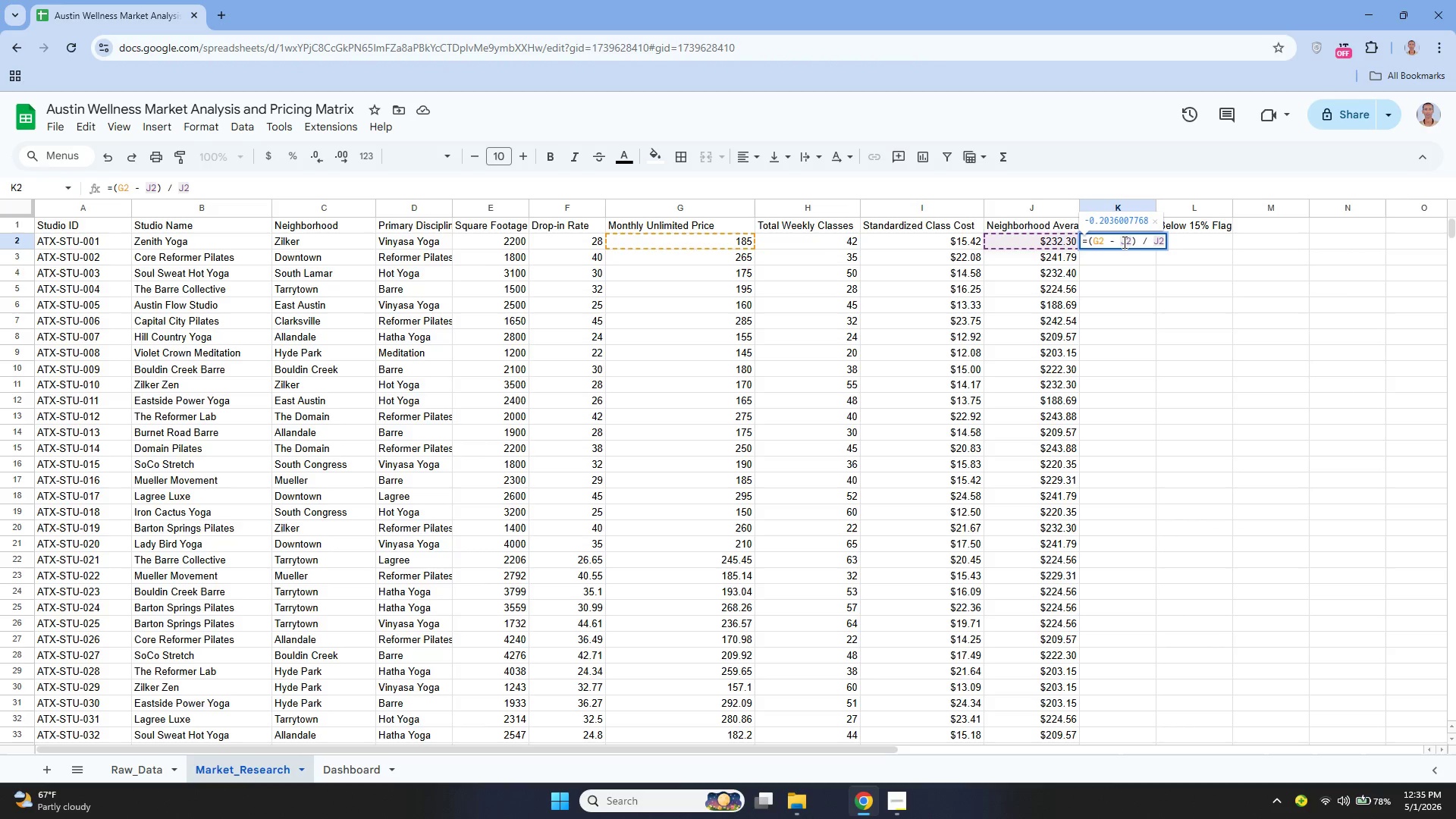 
key(Enter)
 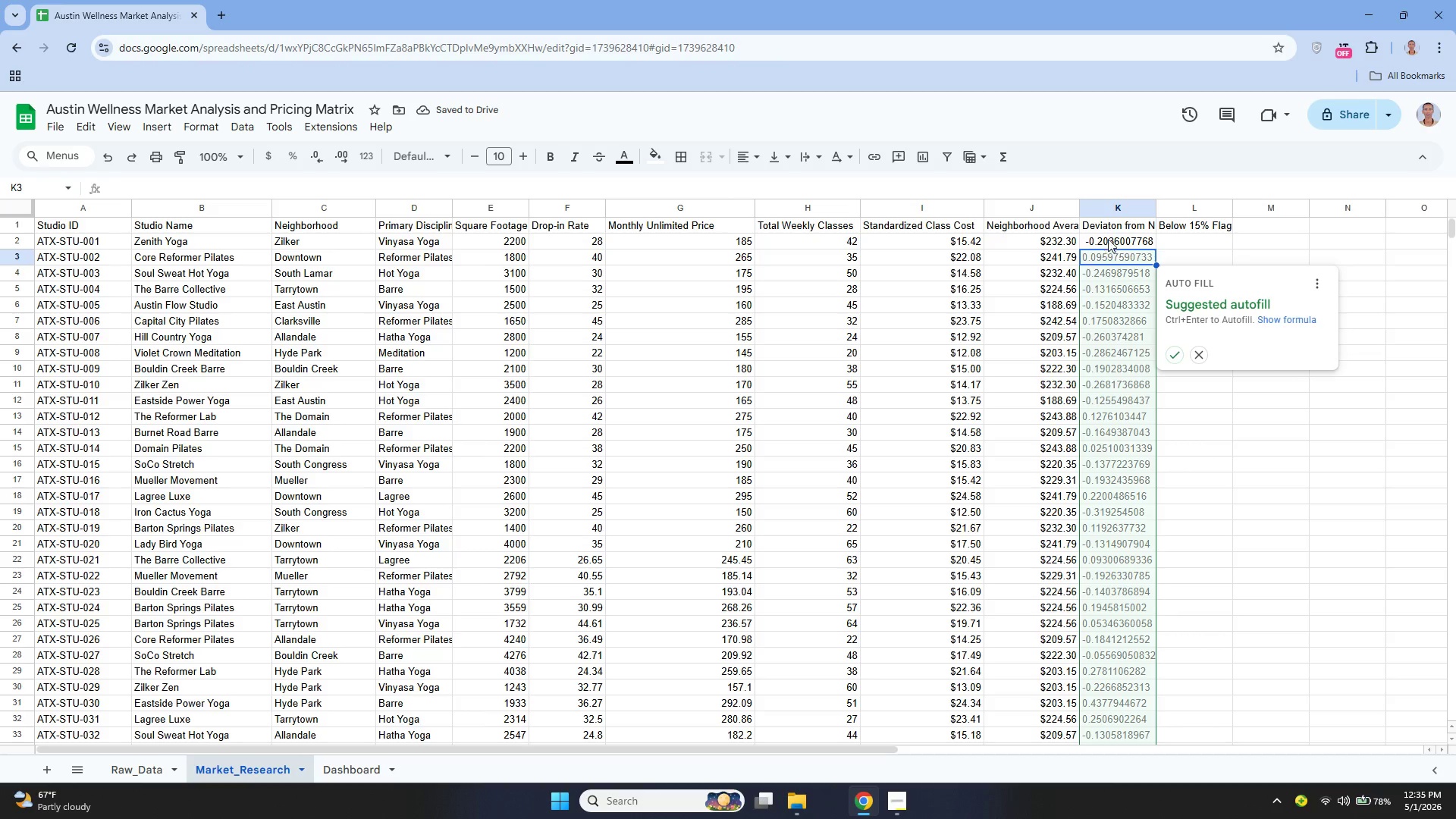 
left_click([1098, 237])
 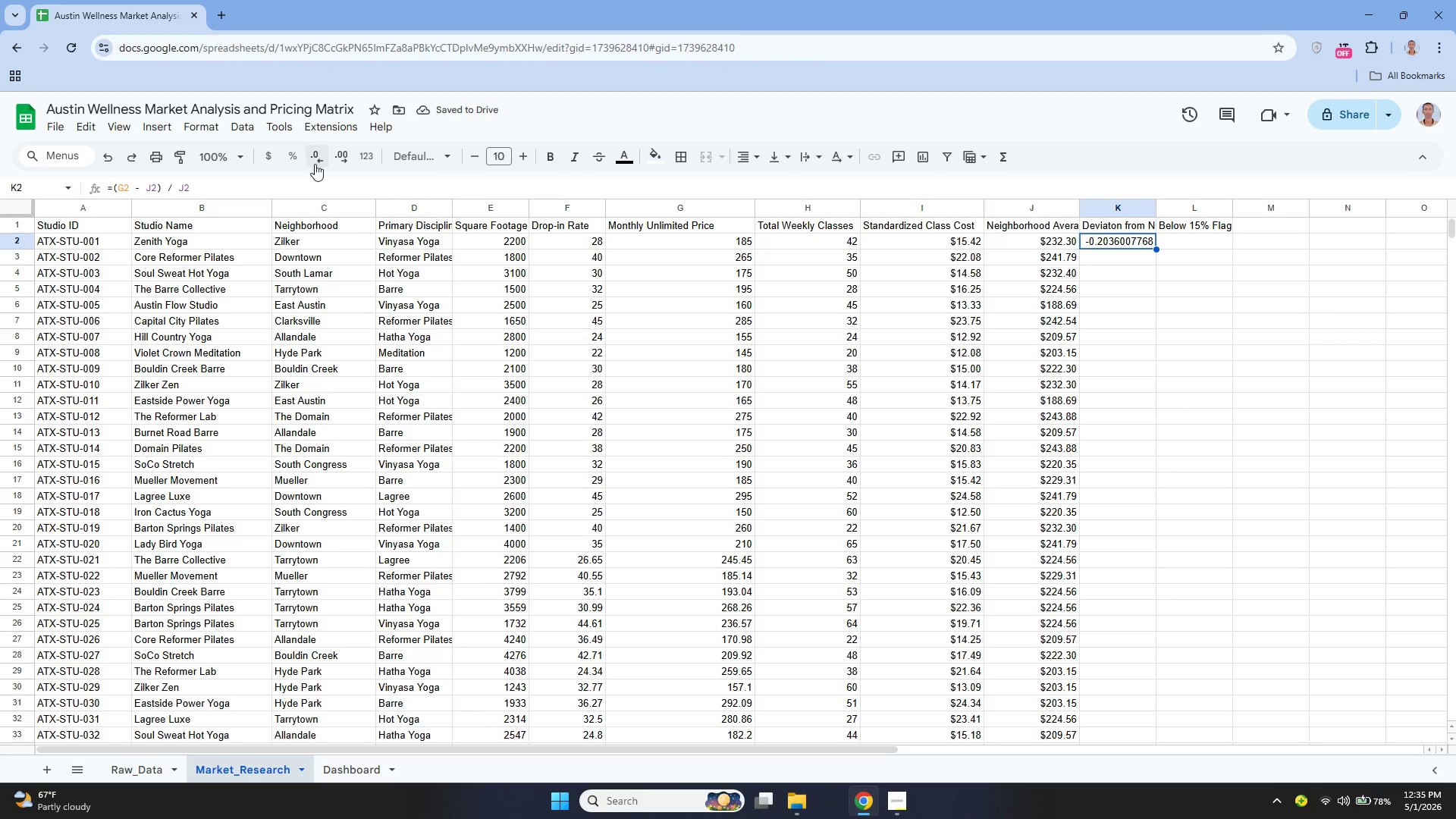 
mouse_move([290, 131])
 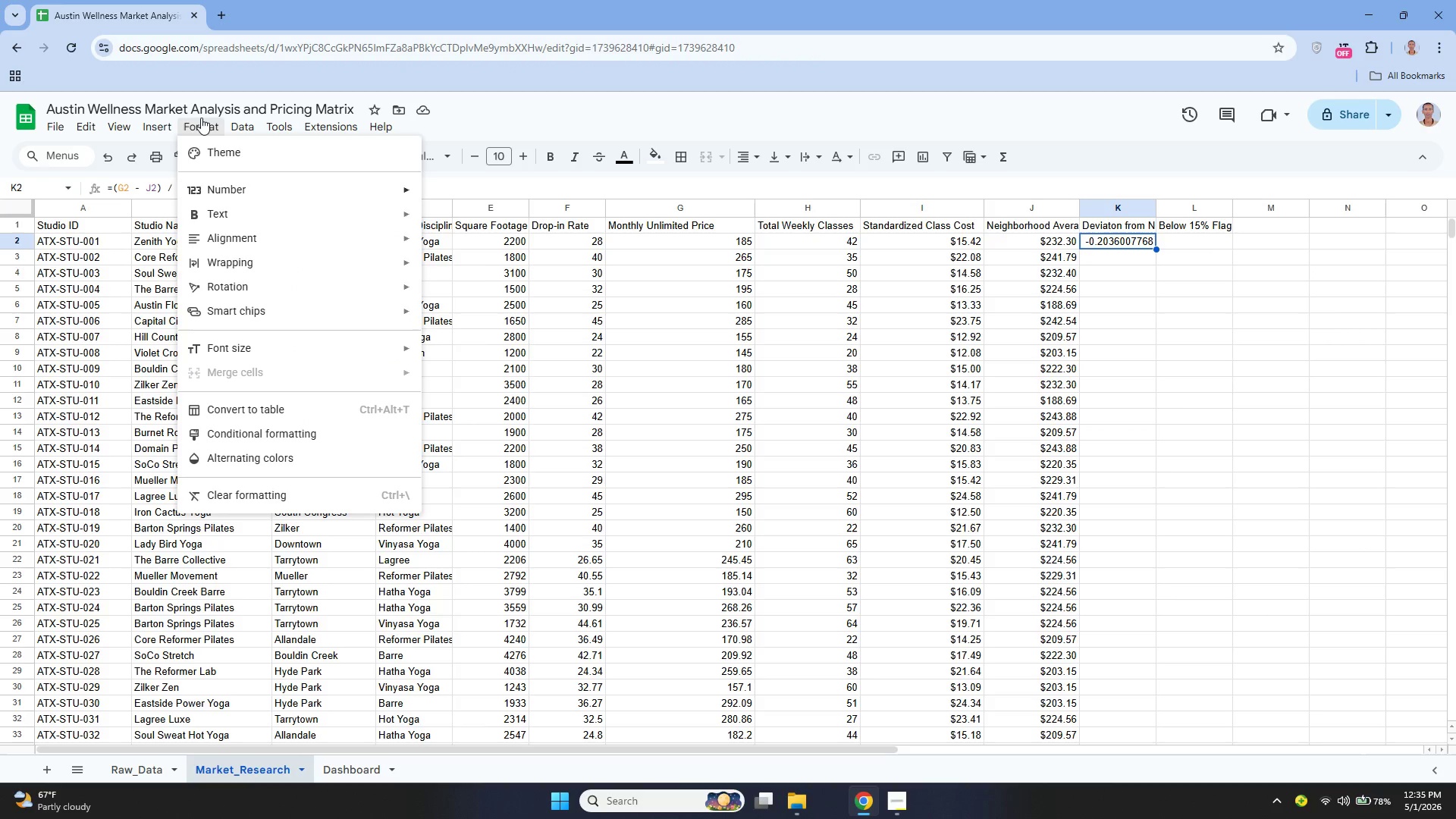 
left_click_drag(start_coordinate=[201, 118], to_coordinate=[261, 193])
 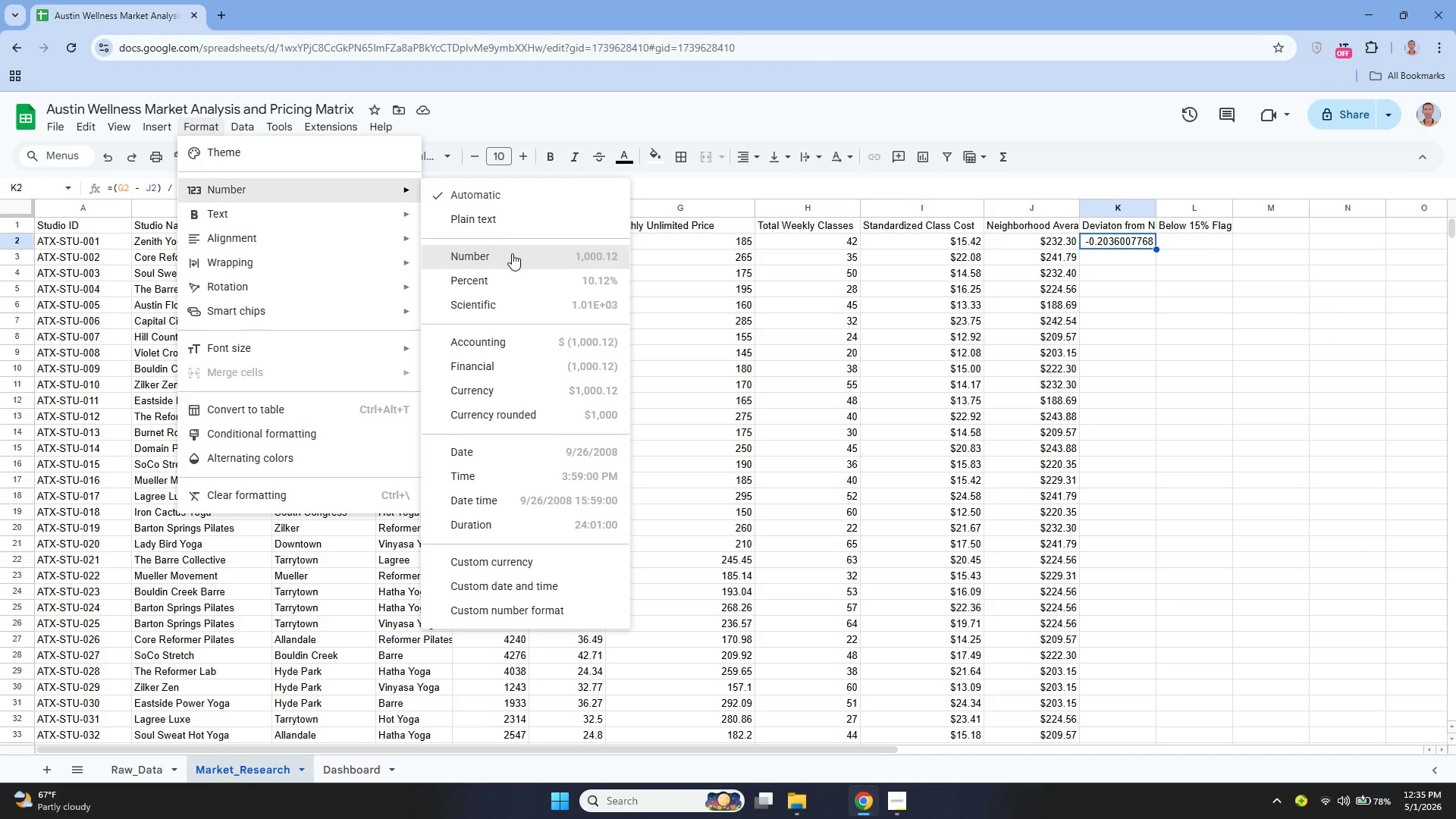 
left_click([507, 287])
 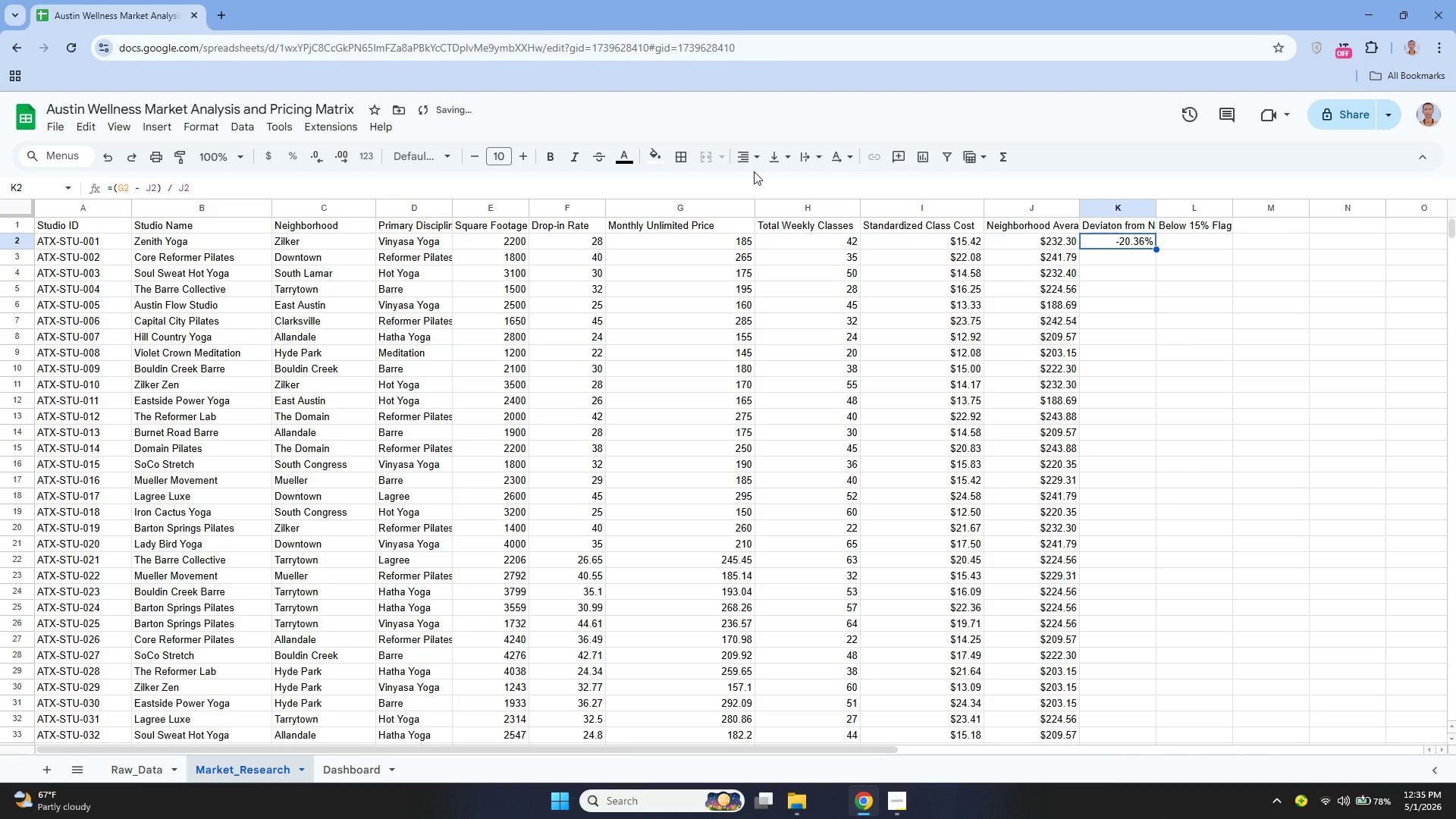 
mouse_move([623, 168])
 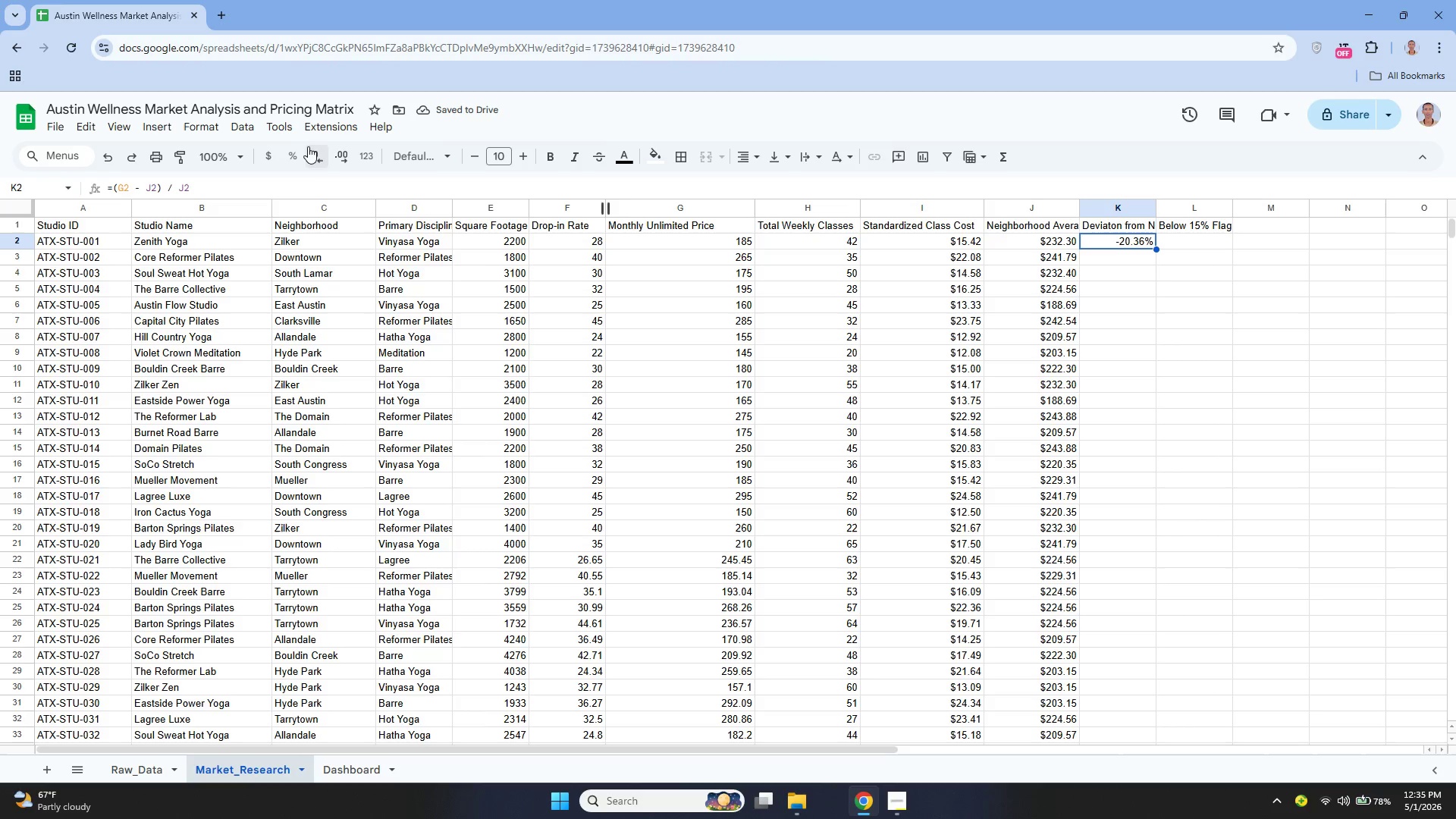 
left_click([313, 152])
 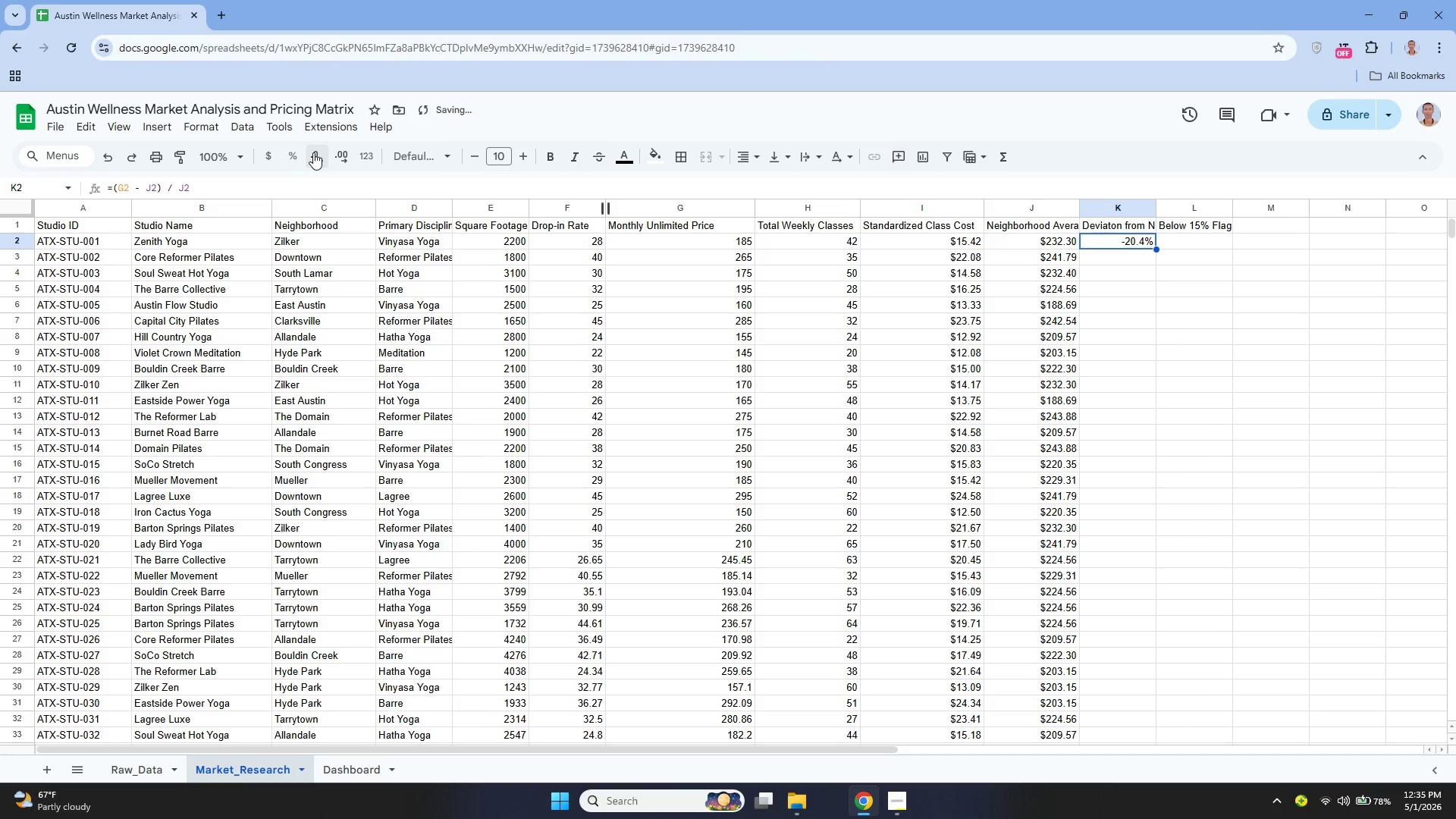 
left_click([313, 152])
 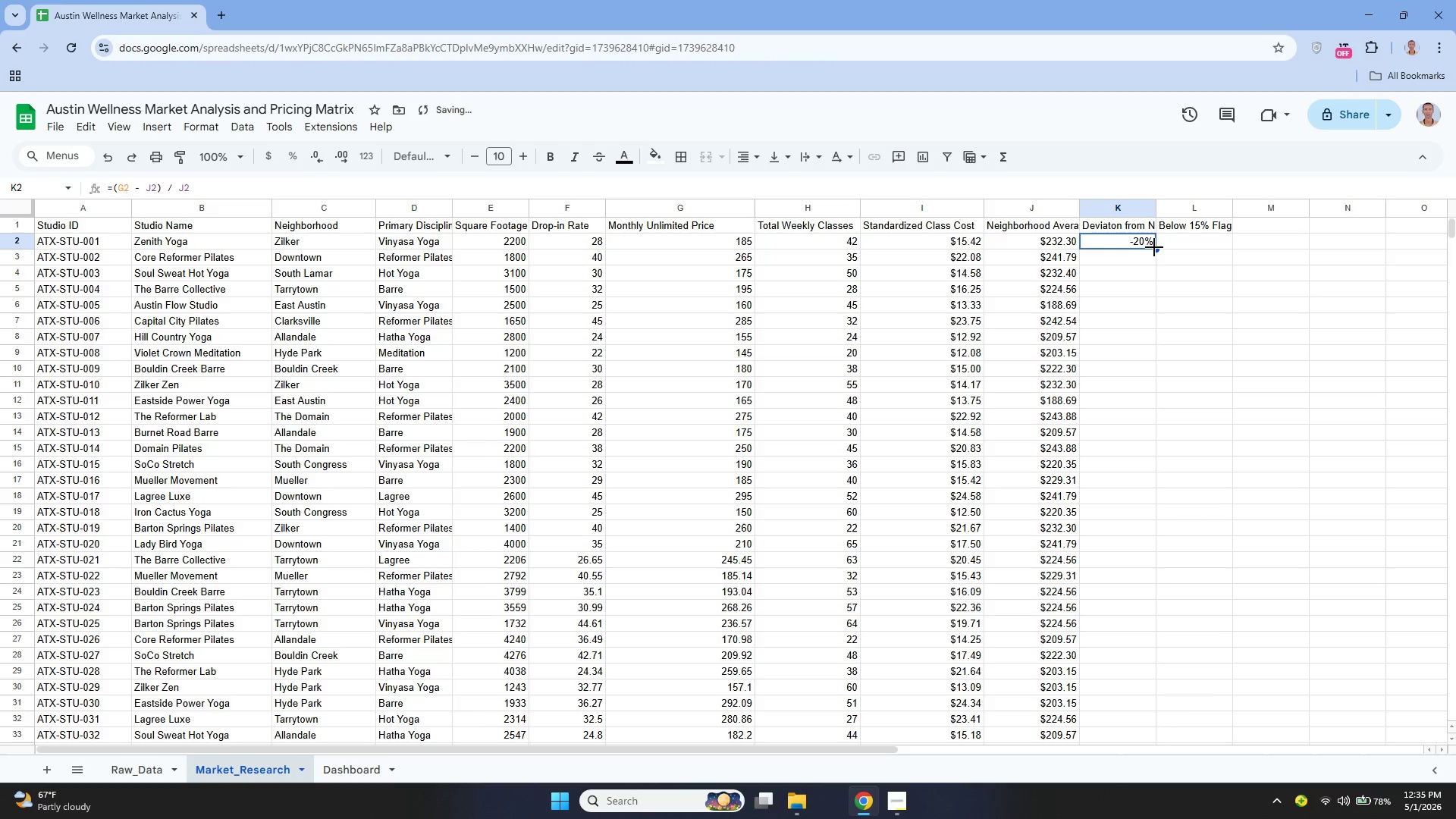 
left_click_drag(start_coordinate=[1154, 249], to_coordinate=[1157, 395])
 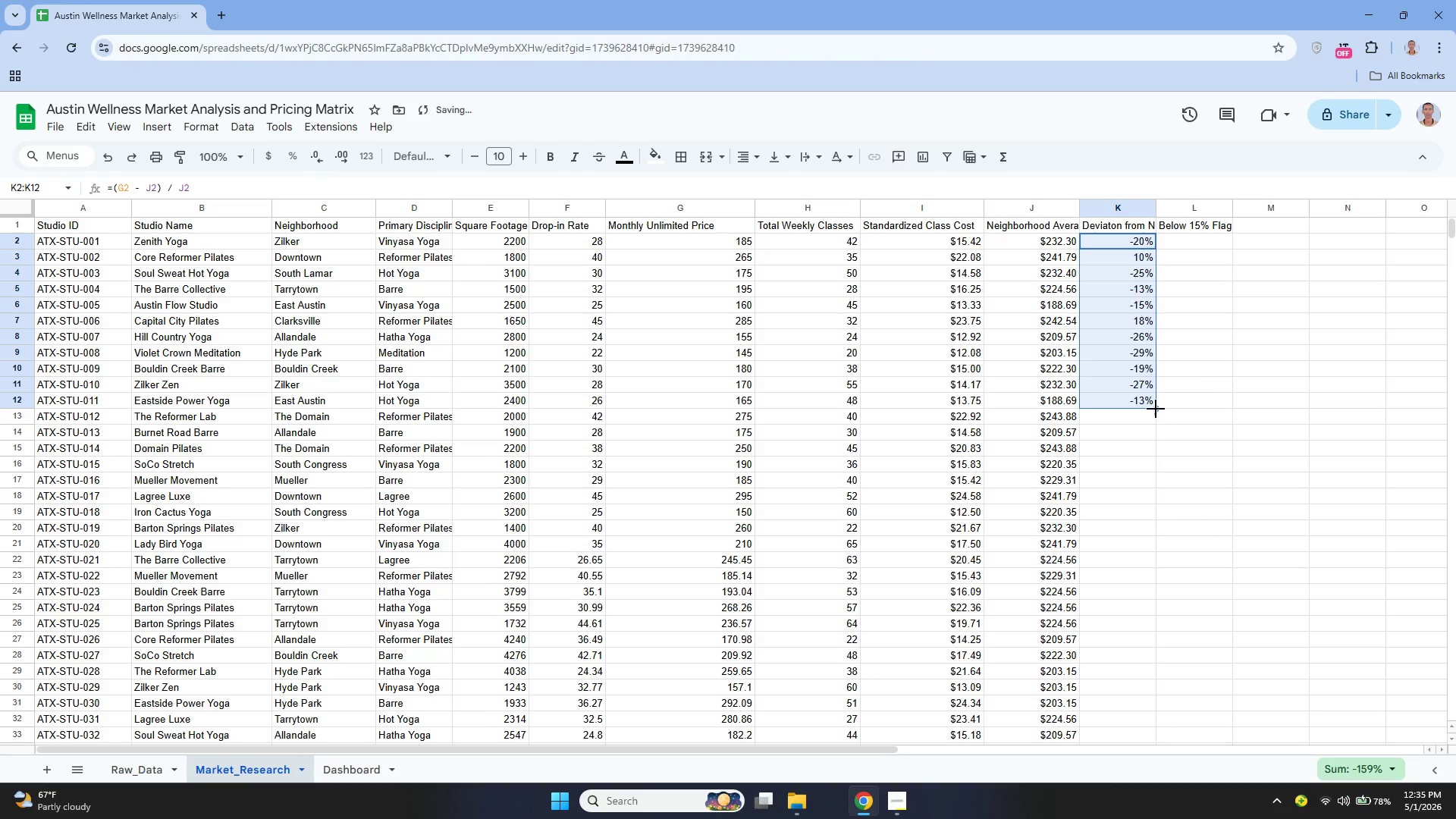 
left_click_drag(start_coordinate=[1156, 408], to_coordinate=[1119, 312])
 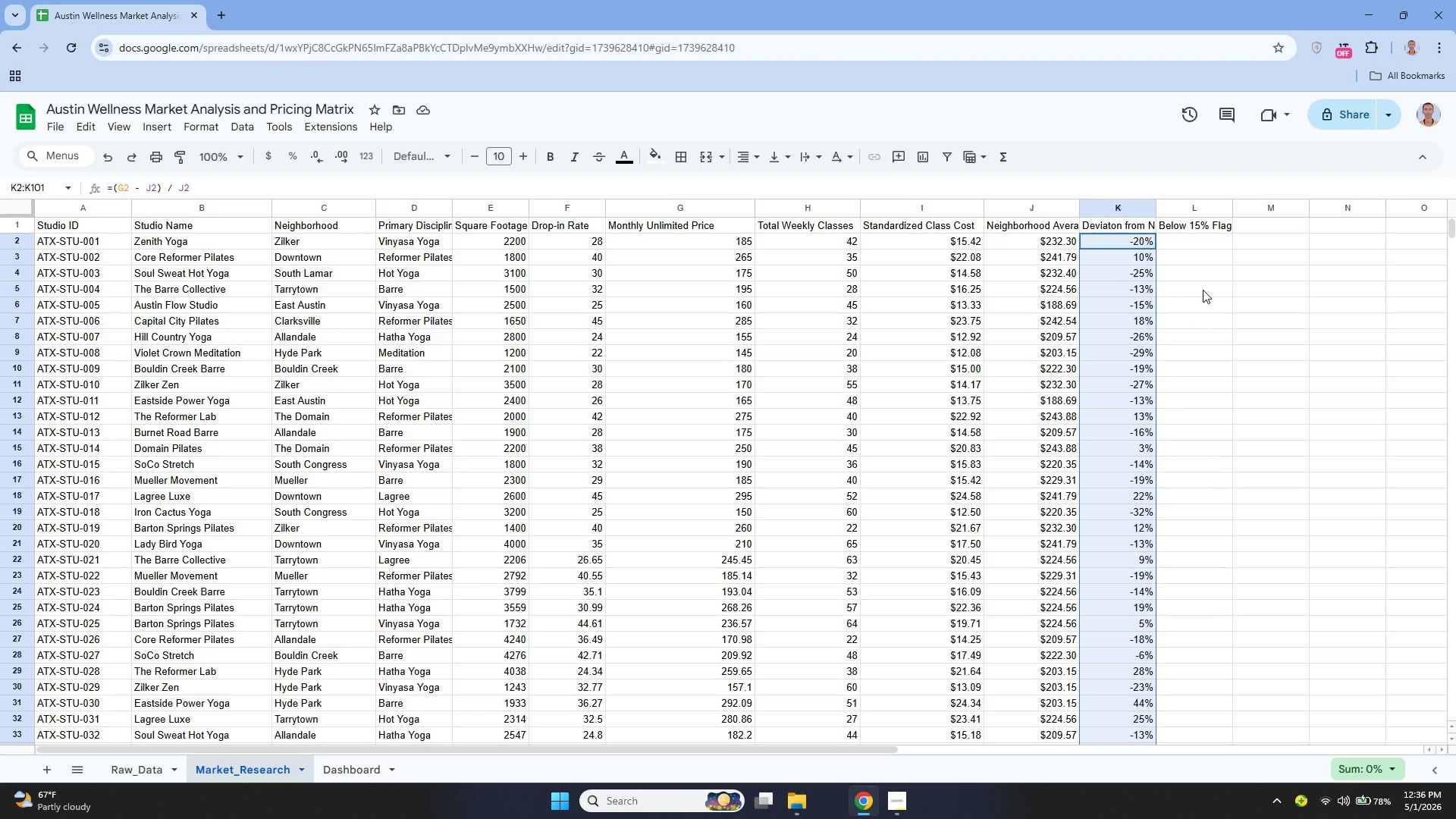 
wait(18.52)
 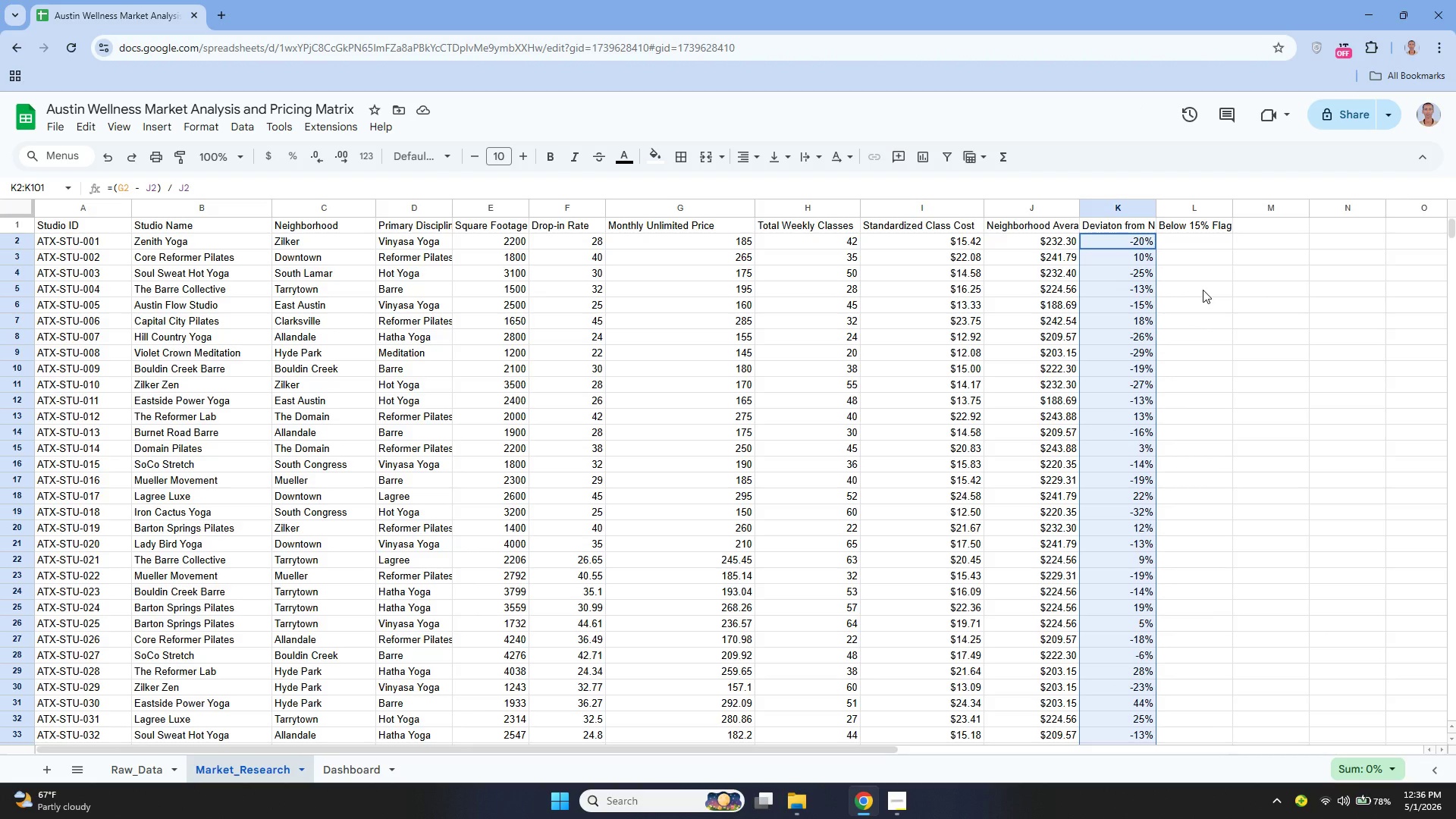 
left_click_drag(start_coordinate=[92, 227], to_coordinate=[1119, 686])
 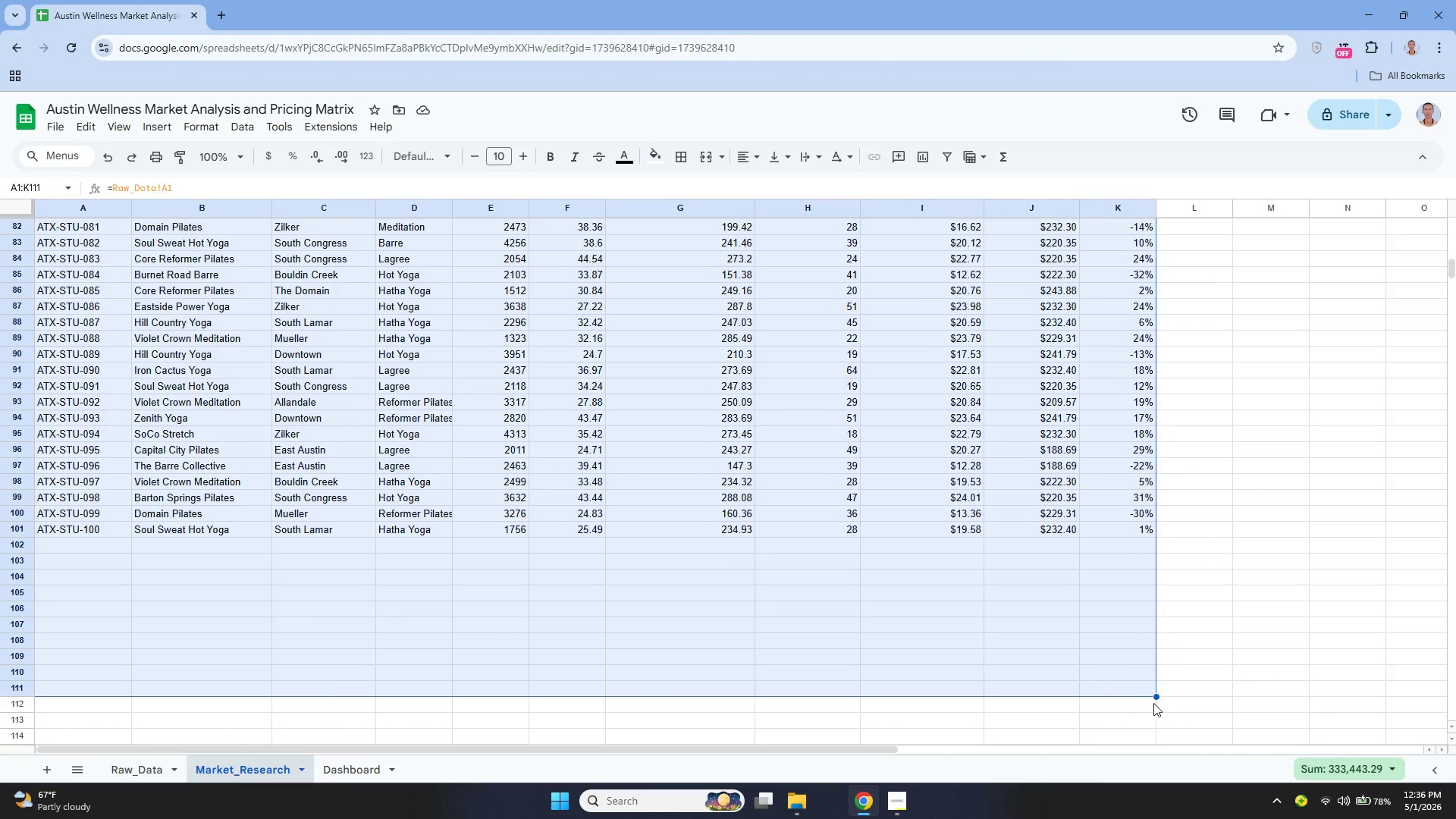 
hold_key(key=ControlLeft, duration=1.31)
left_click([1157, 695])
 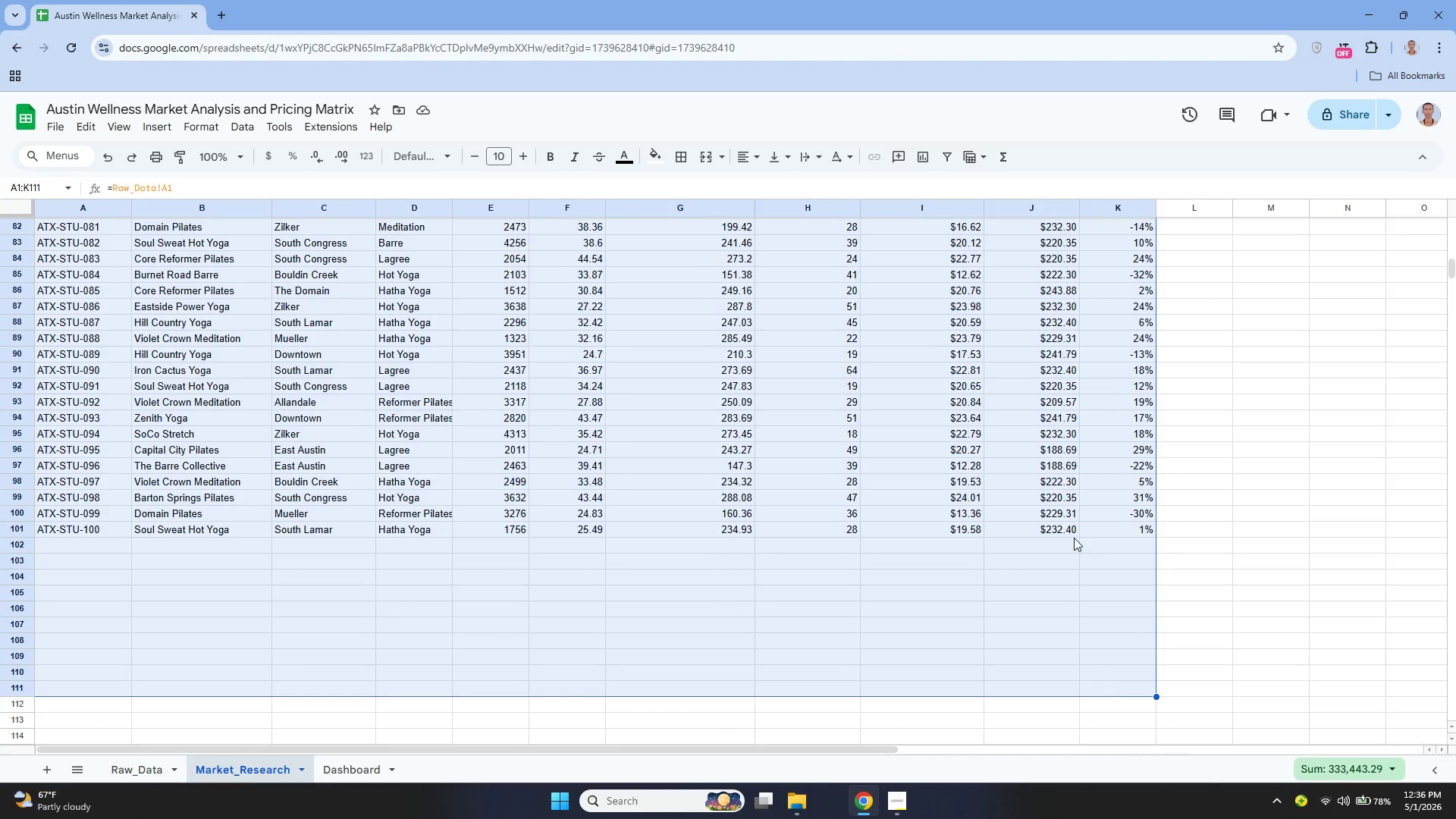 
left_click_drag(start_coordinate=[1074, 538], to_coordinate=[1112, 534])
 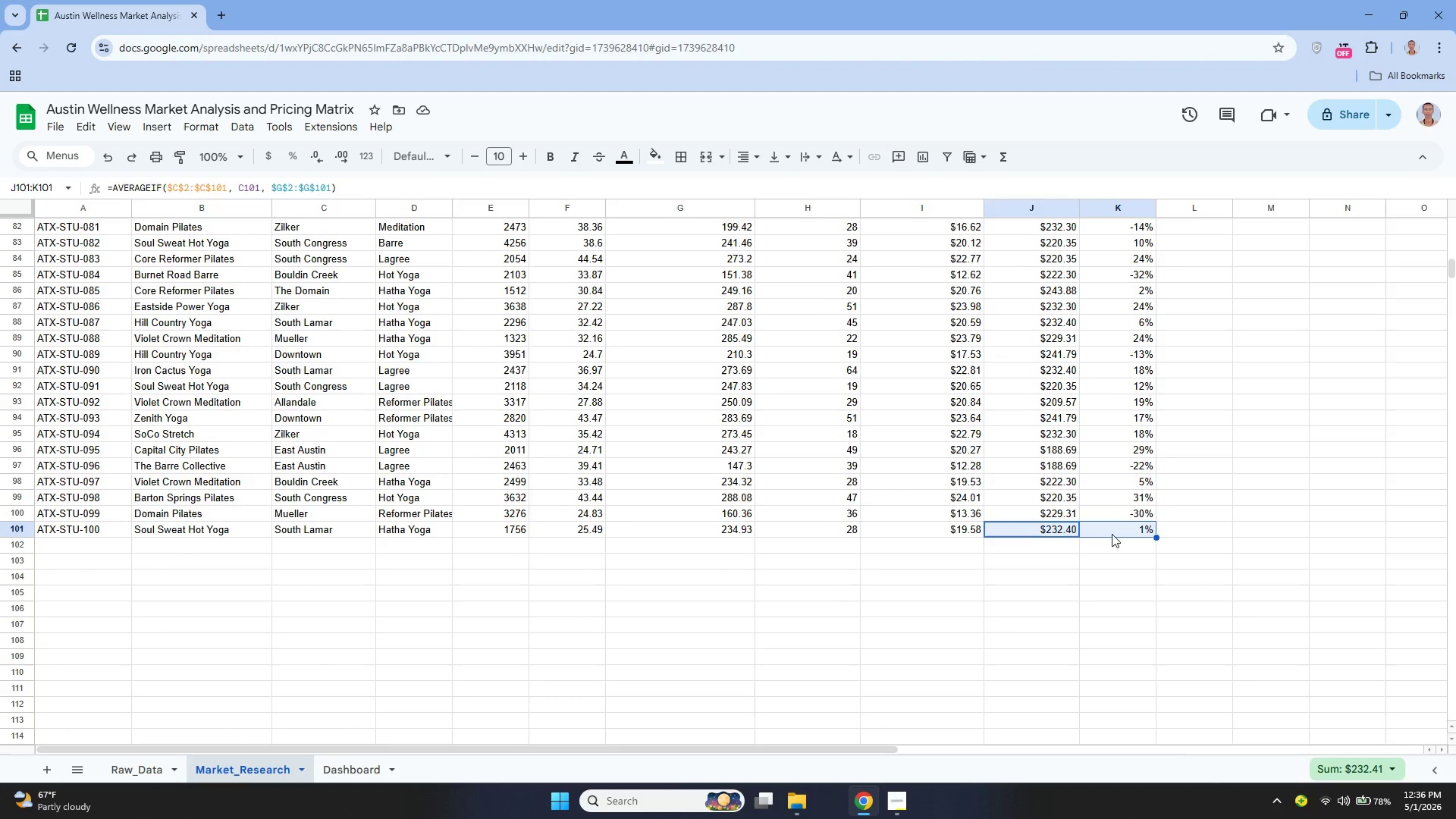 
left_click([1112, 534])
 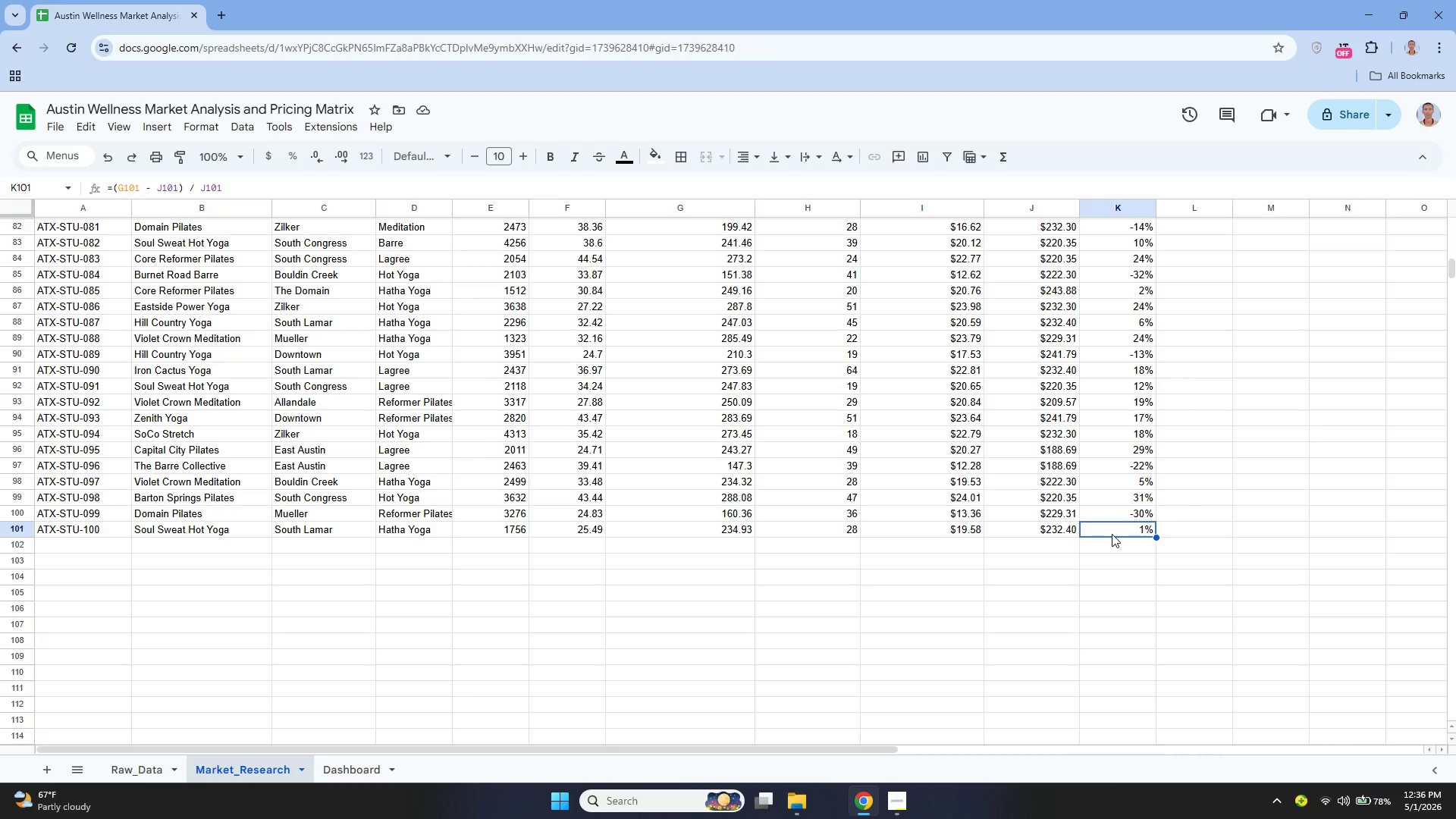 
left_click_drag(start_coordinate=[1112, 534], to_coordinate=[52, 230])
 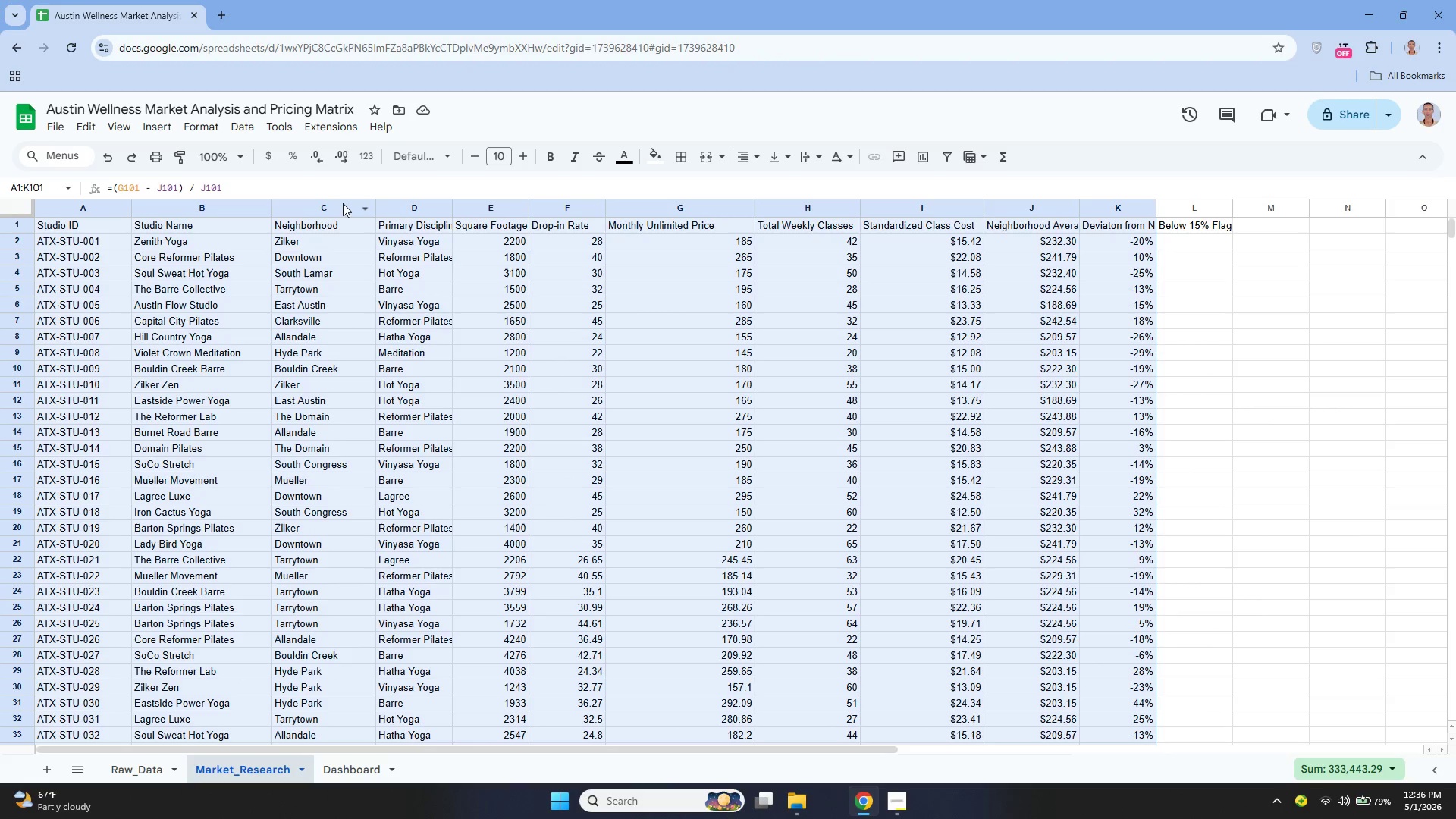 
wait(5.14)
 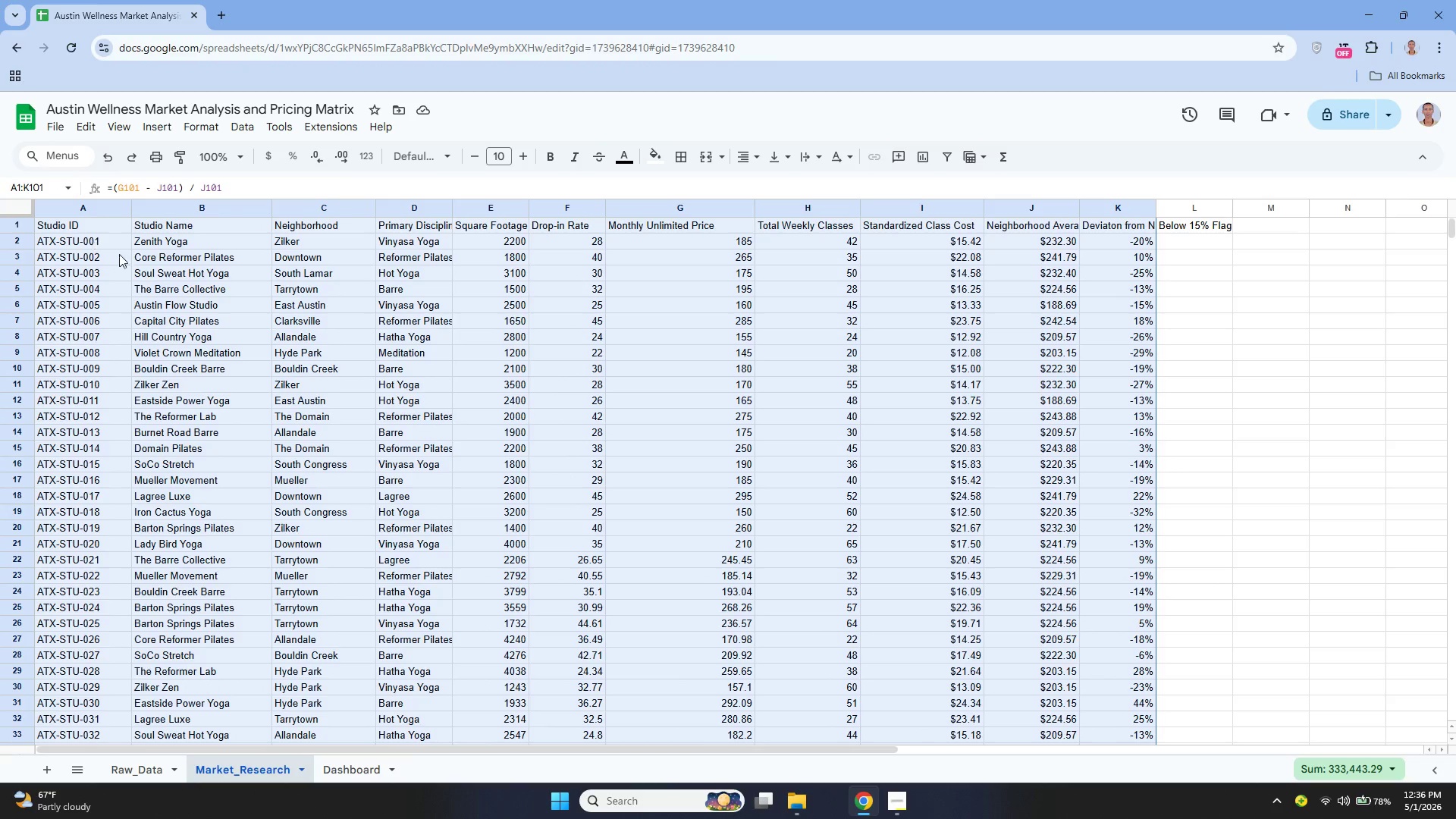 
left_click([206, 134])
 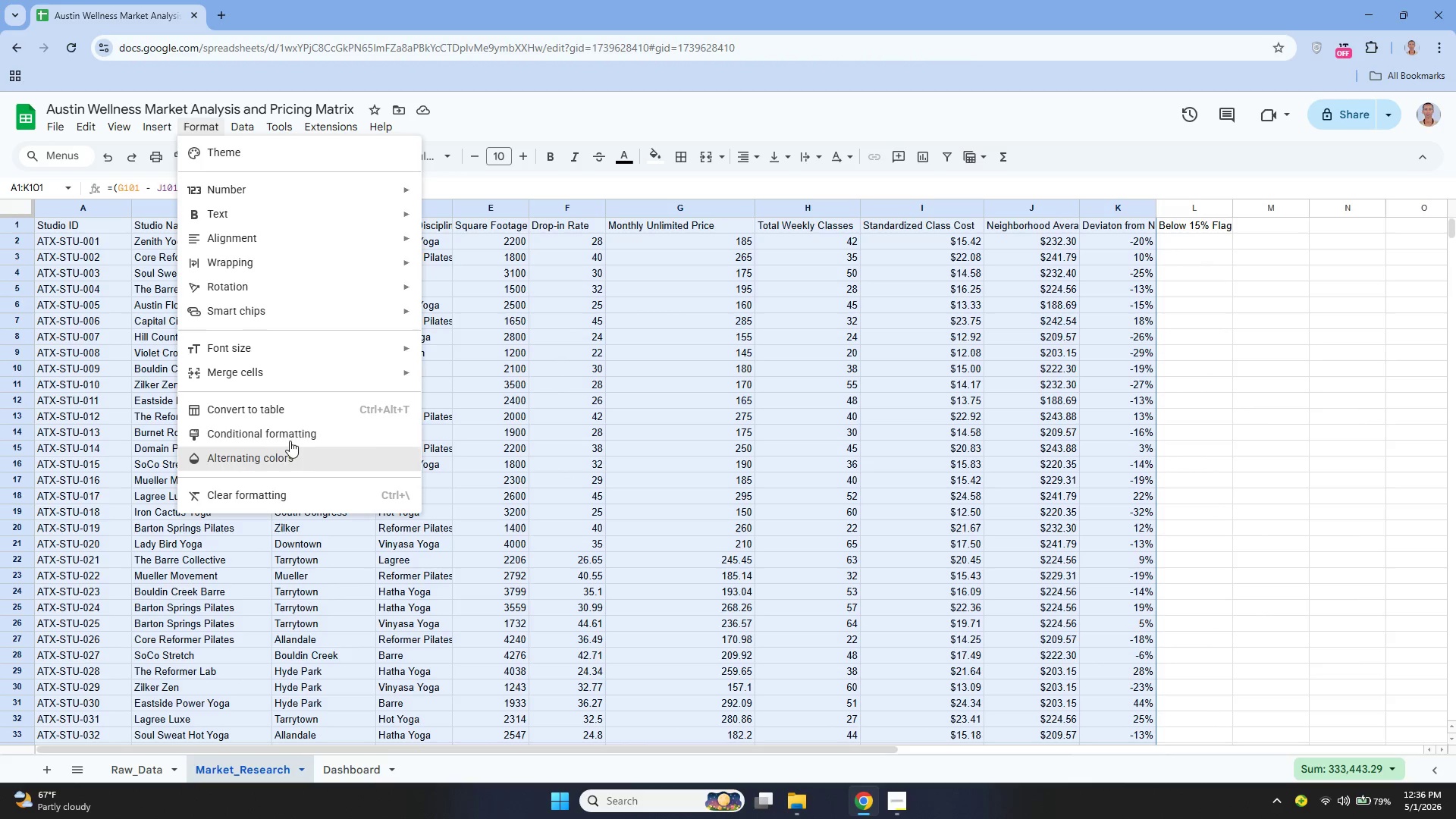 
left_click([278, 431])
 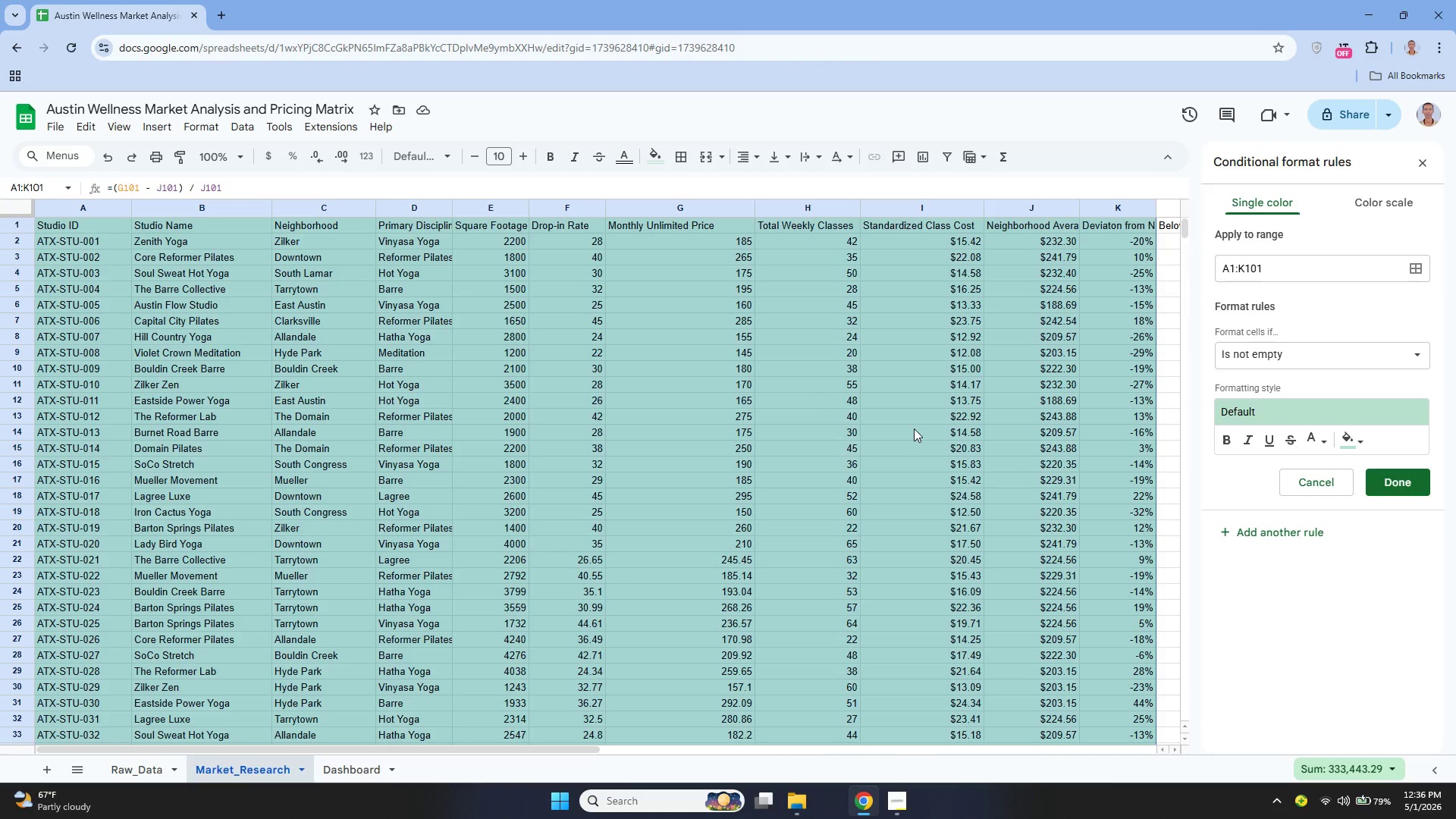 
wait(7.83)
 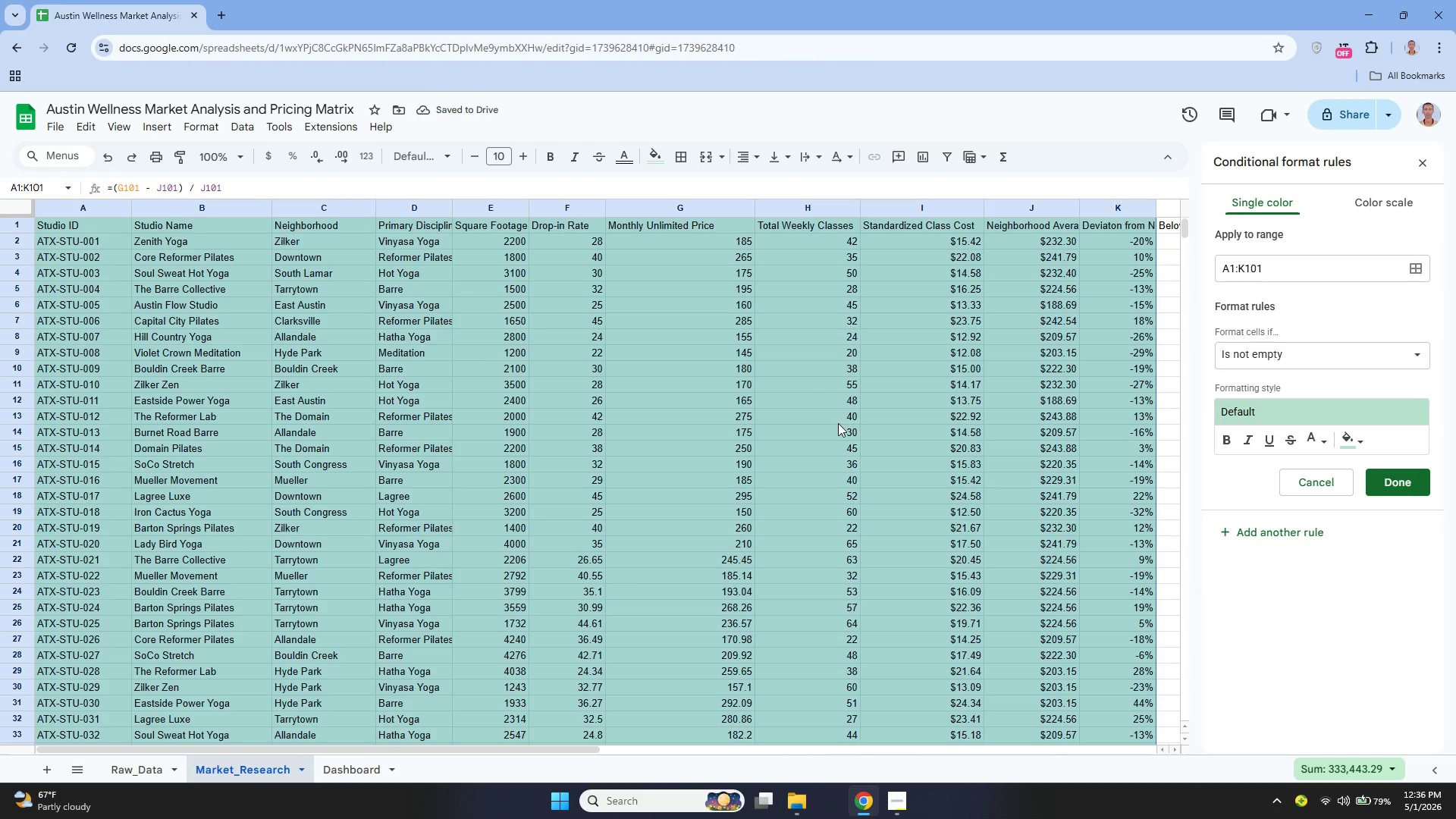 
left_click([1254, 352])
 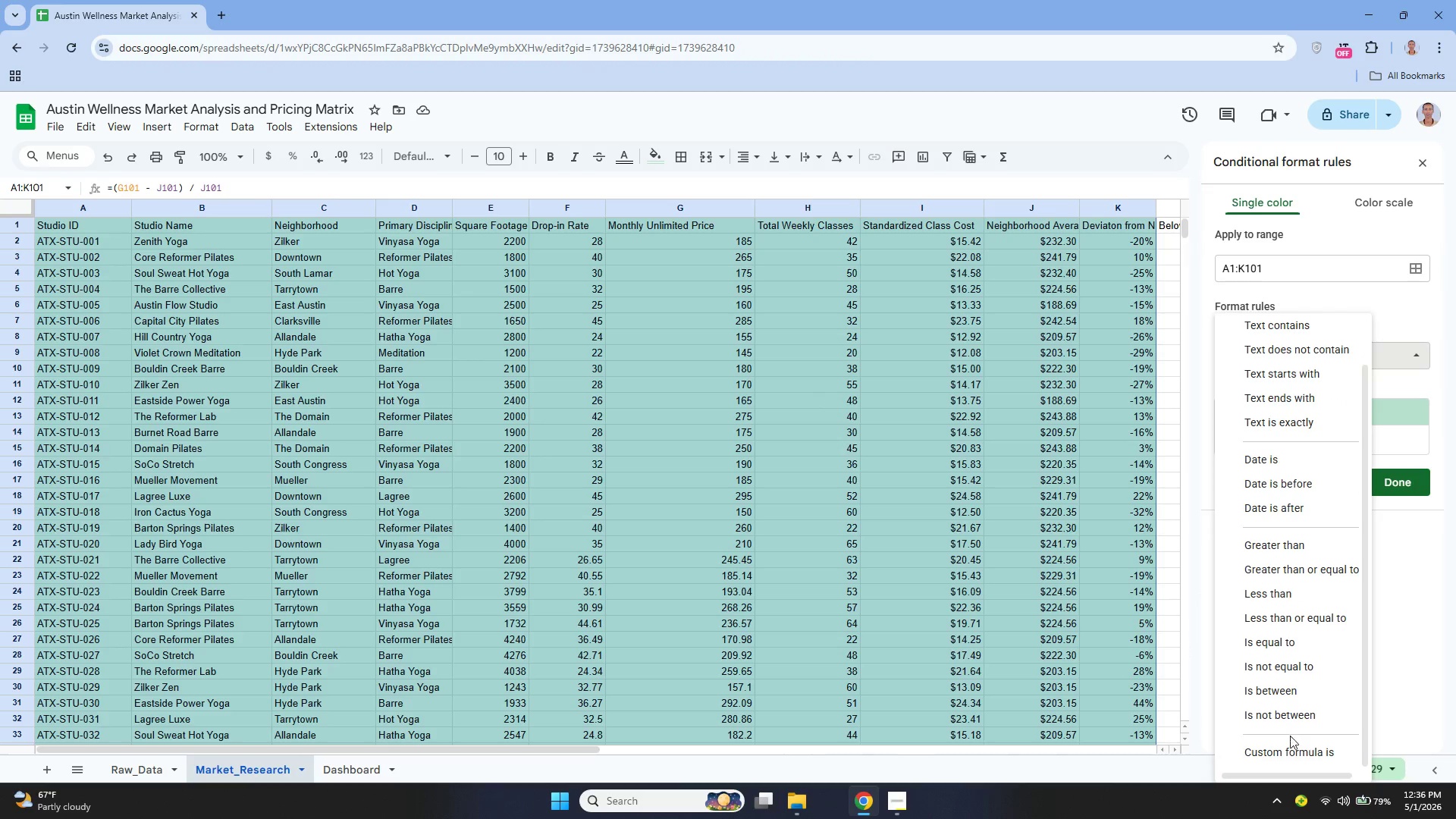 
left_click([1287, 762])
 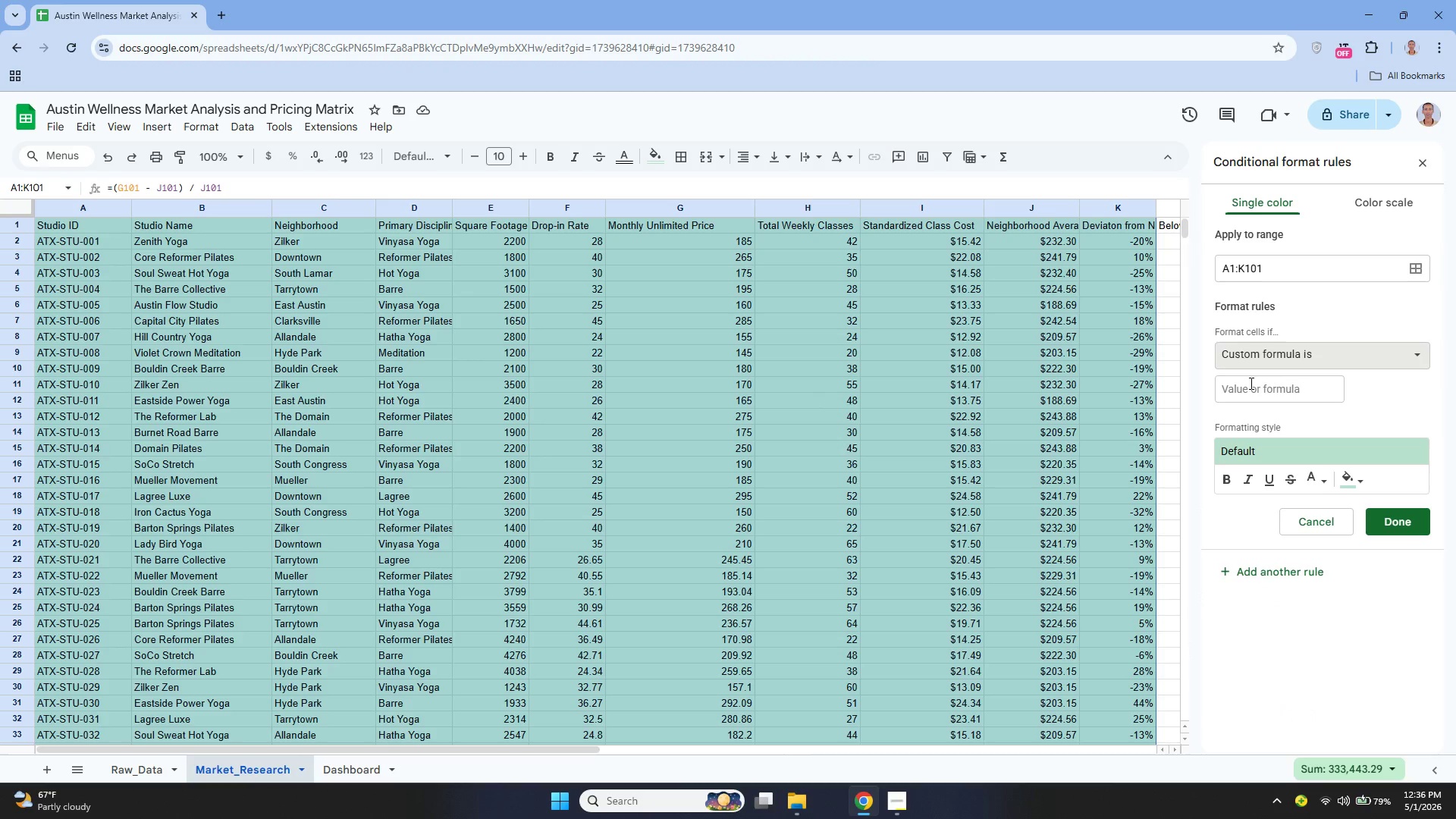 
left_click([1250, 382])
 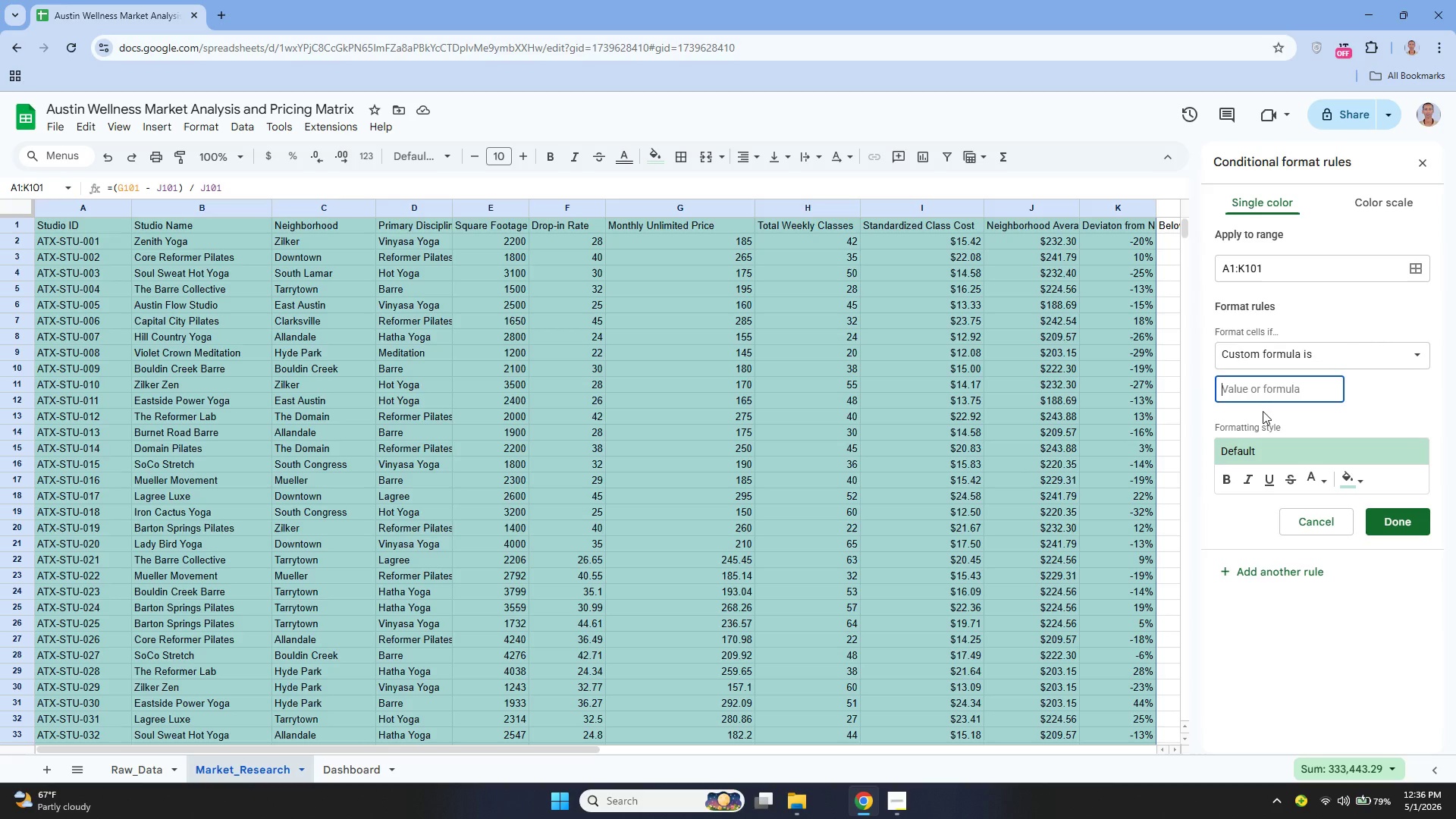 
type(=k2 <= -0.15)
 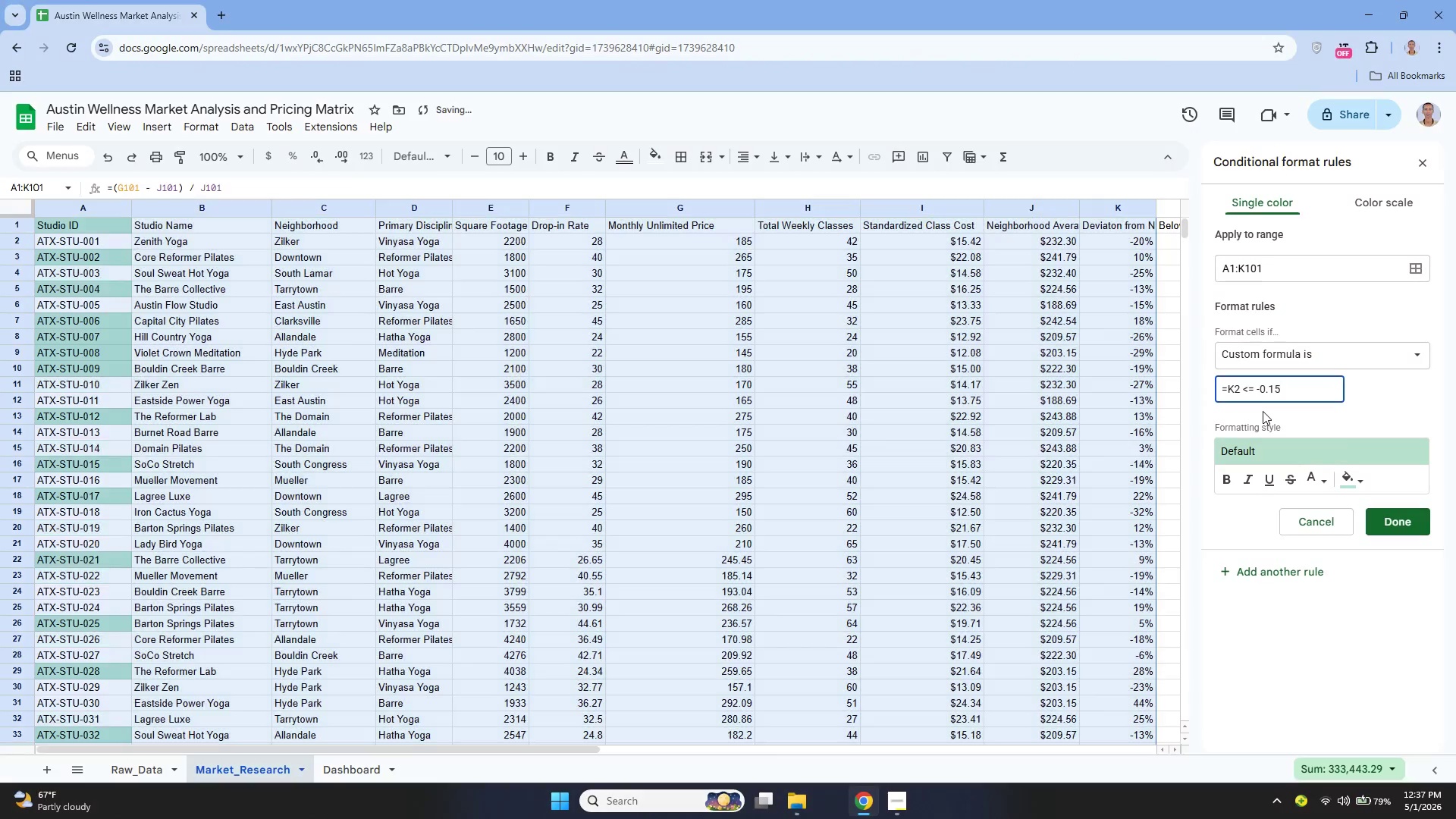 
wait(8.73)
 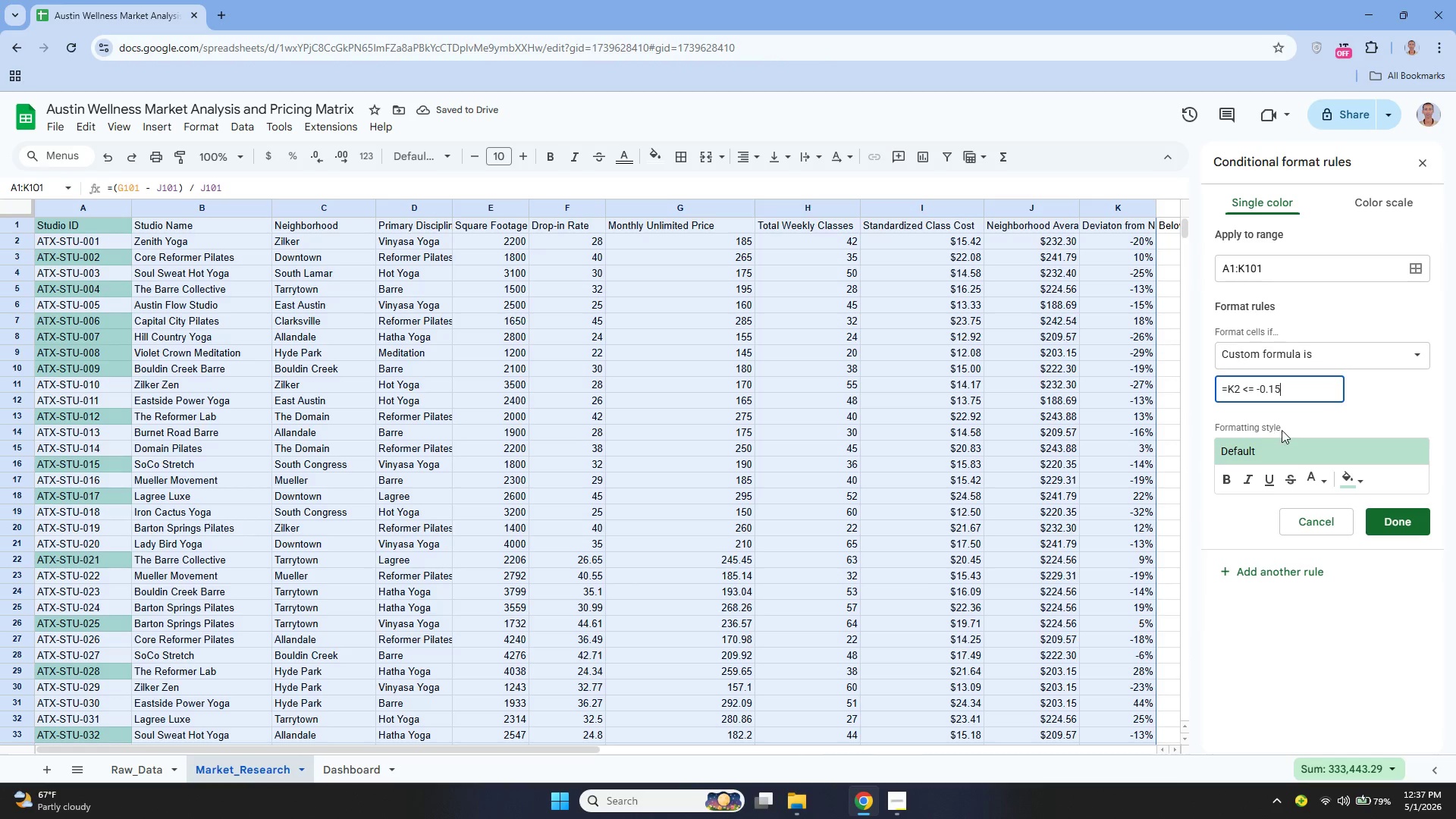 
left_click([1353, 474])
 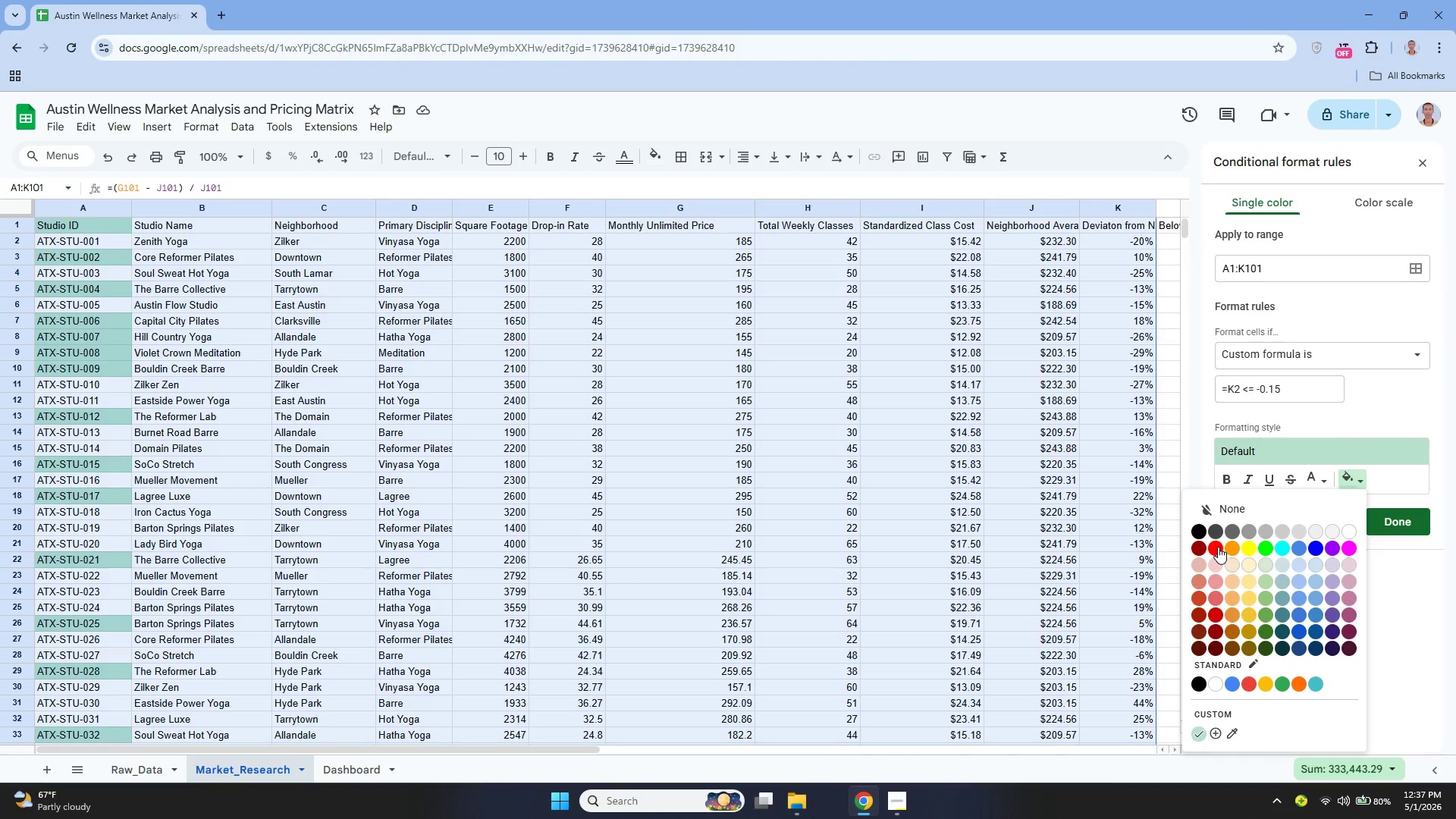 
left_click([1218, 546])
 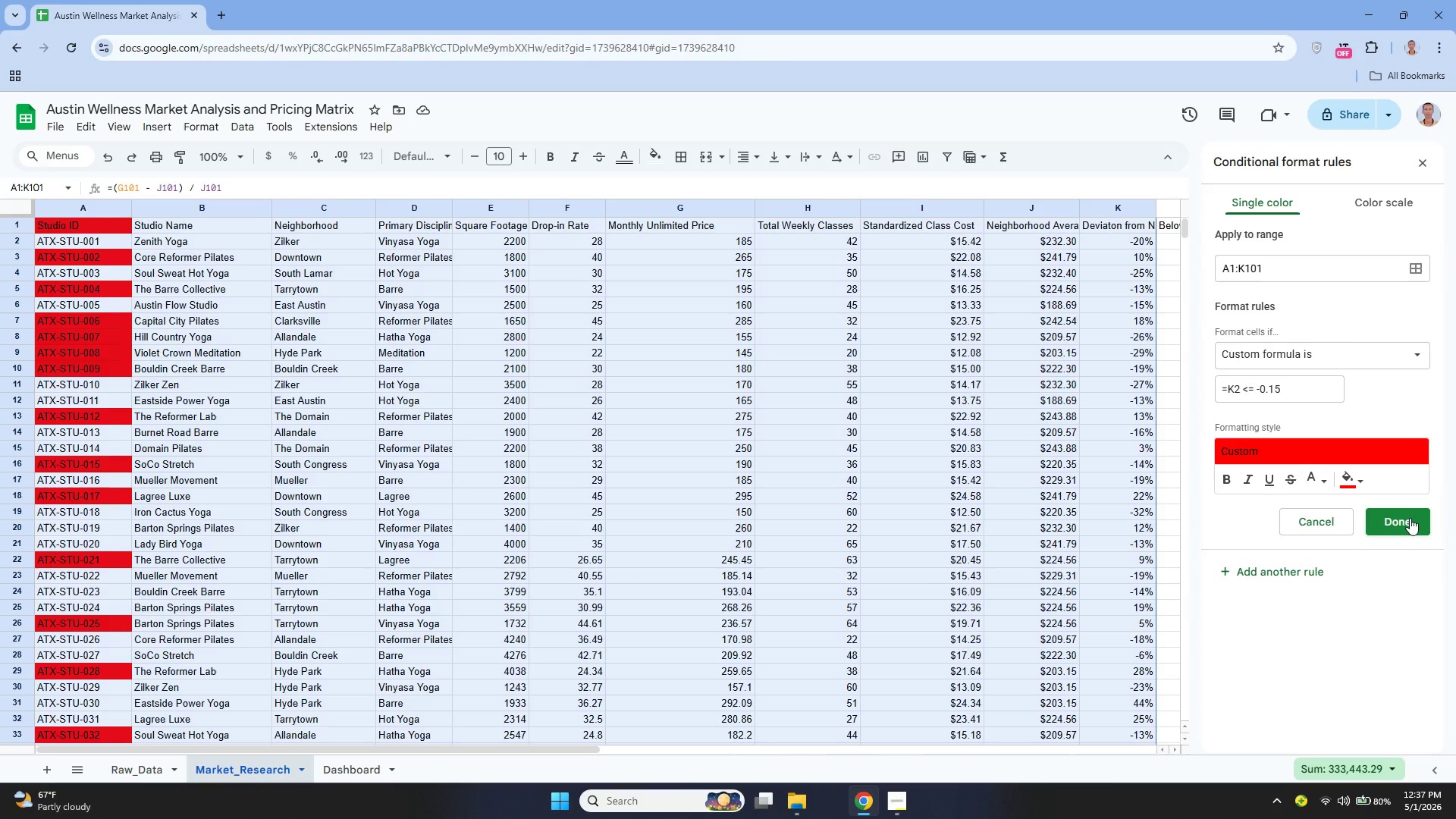 
wait(21.83)
 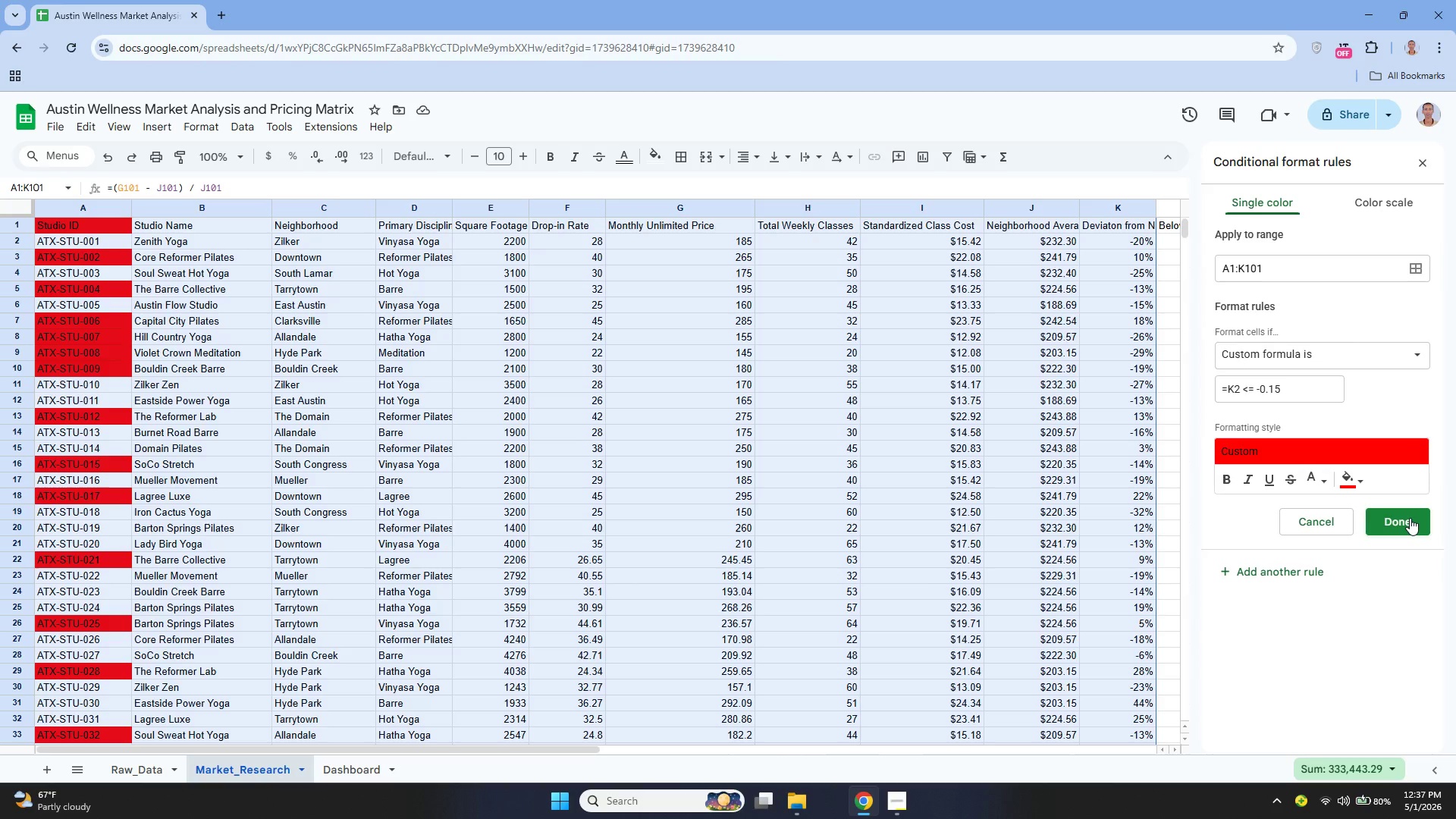 
left_click([1410, 518])
 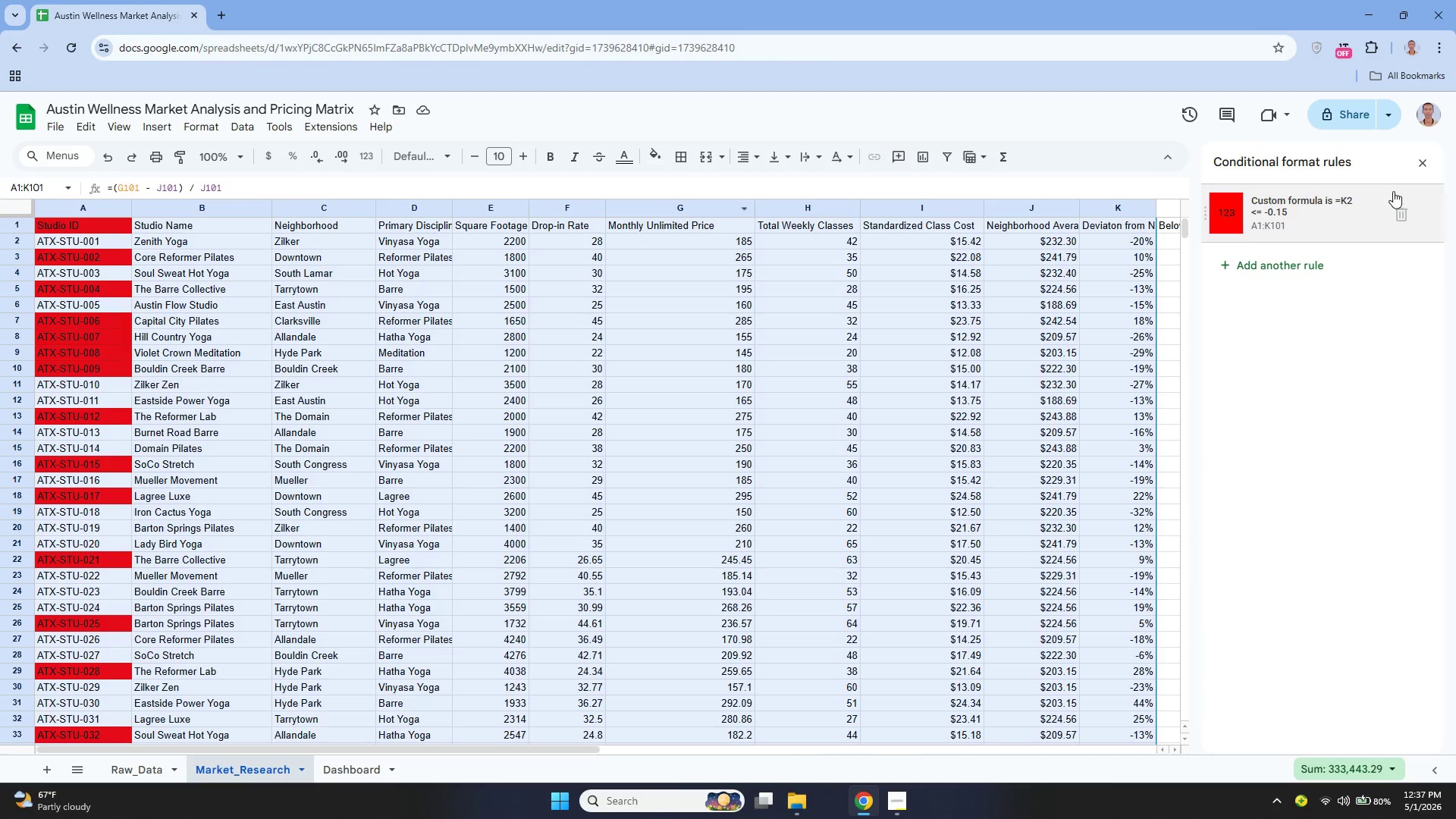 
left_click([1417, 168])
 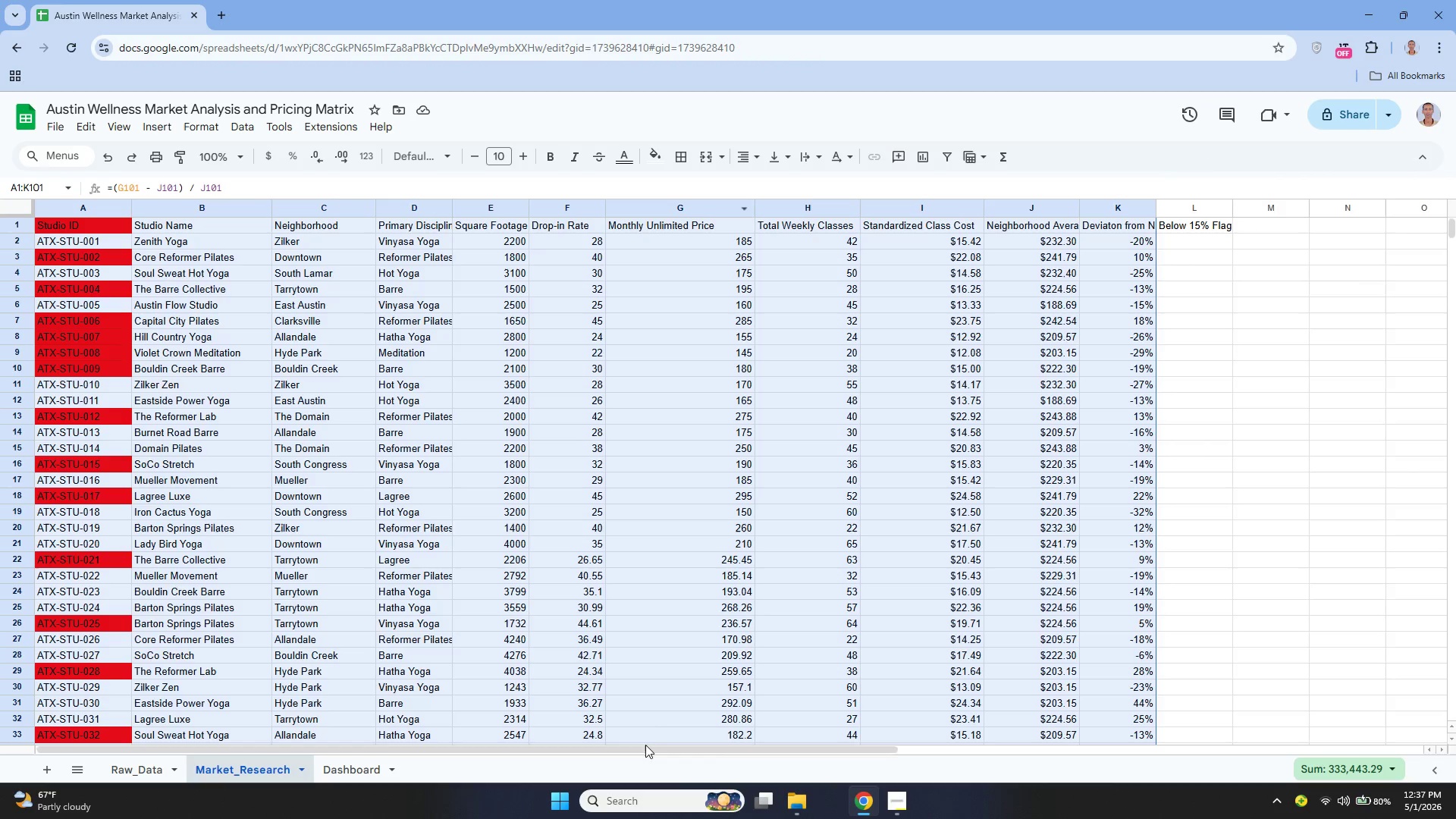 
left_click_drag(start_coordinate=[635, 750], to_coordinate=[530, 766])
 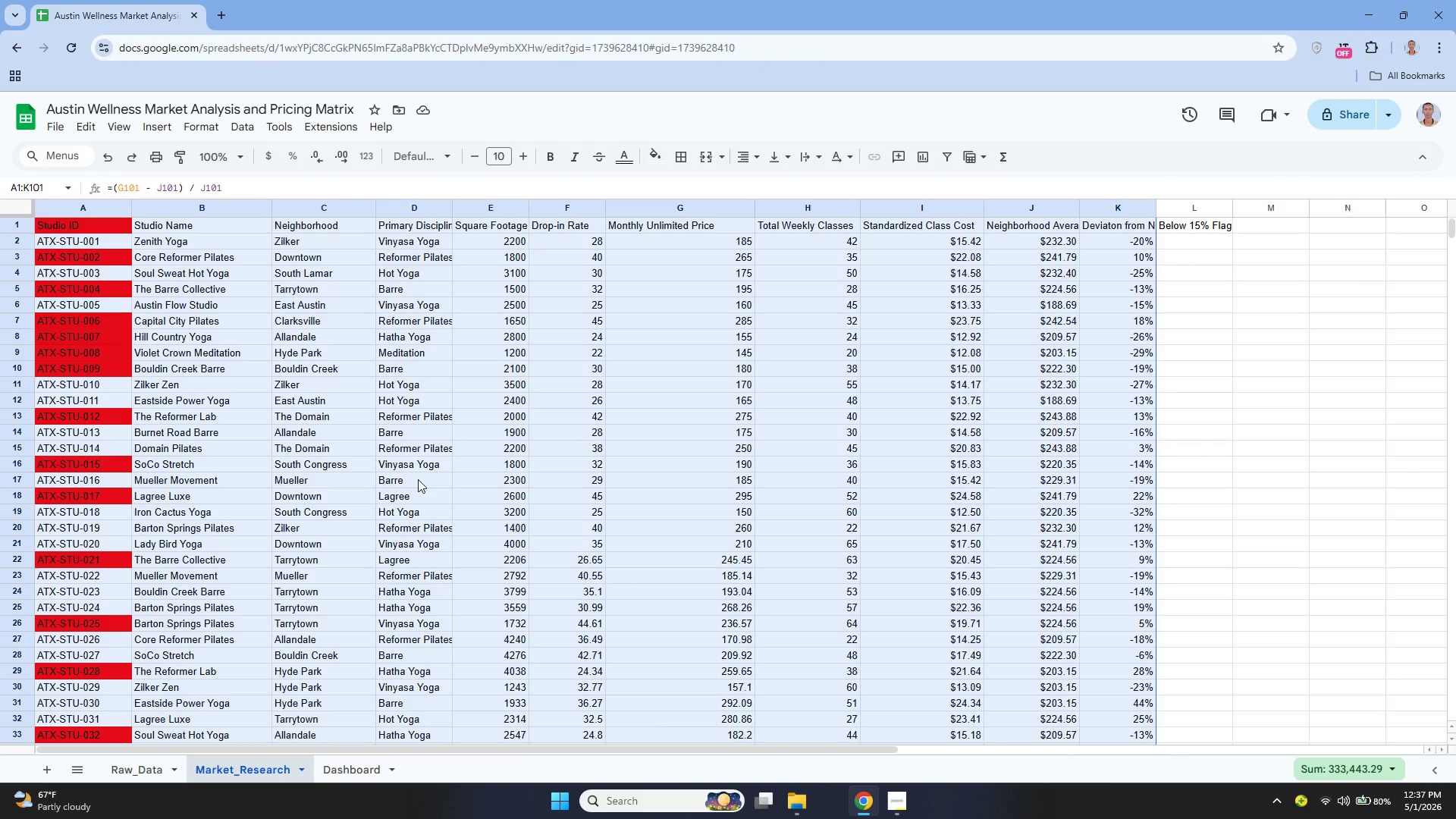 
scroll: coordinate [448, 469], scroll_direction: up, amount: 3.0
 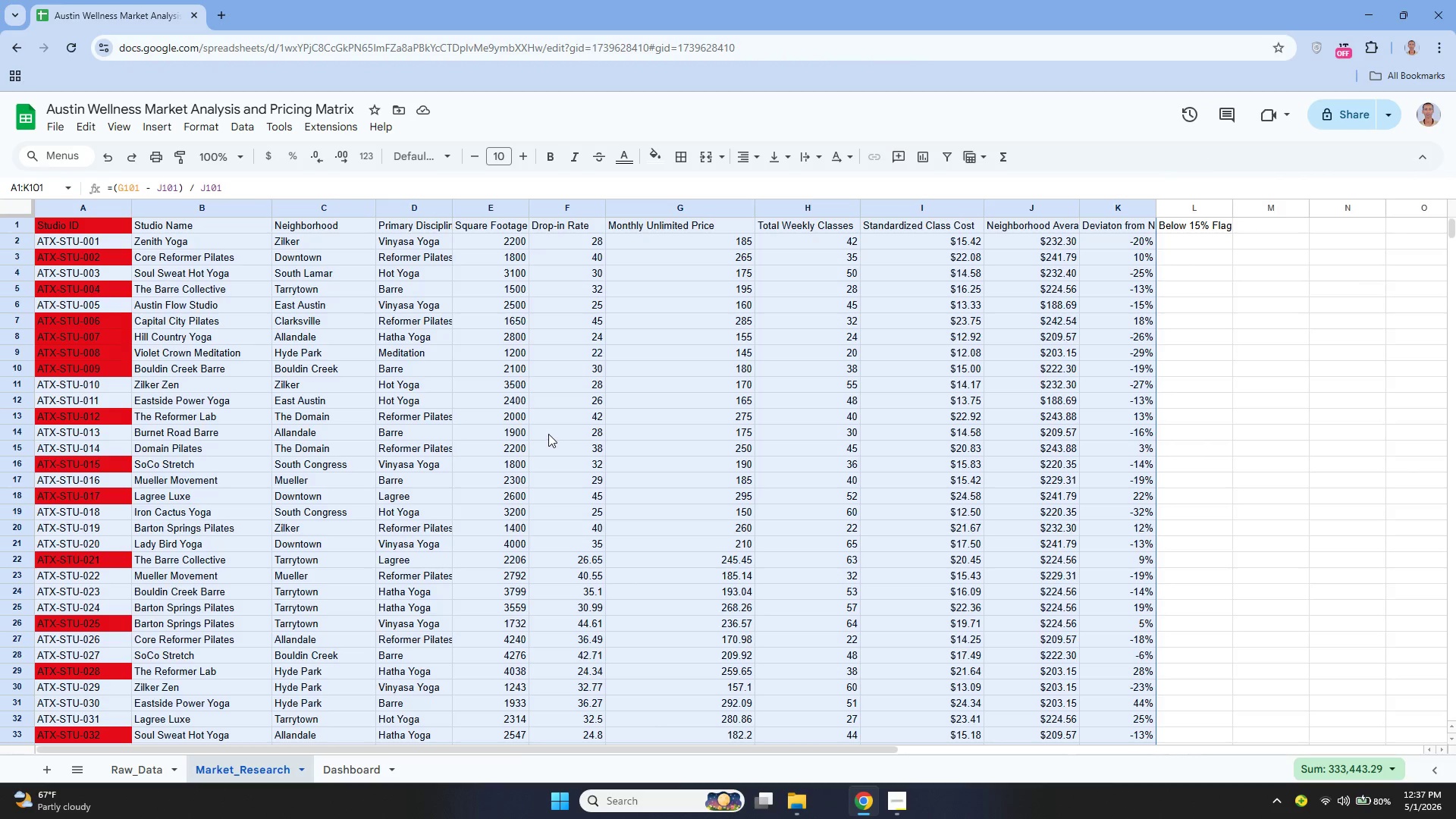 
scroll: coordinate [603, 416], scroll_direction: down, amount: 16.0
 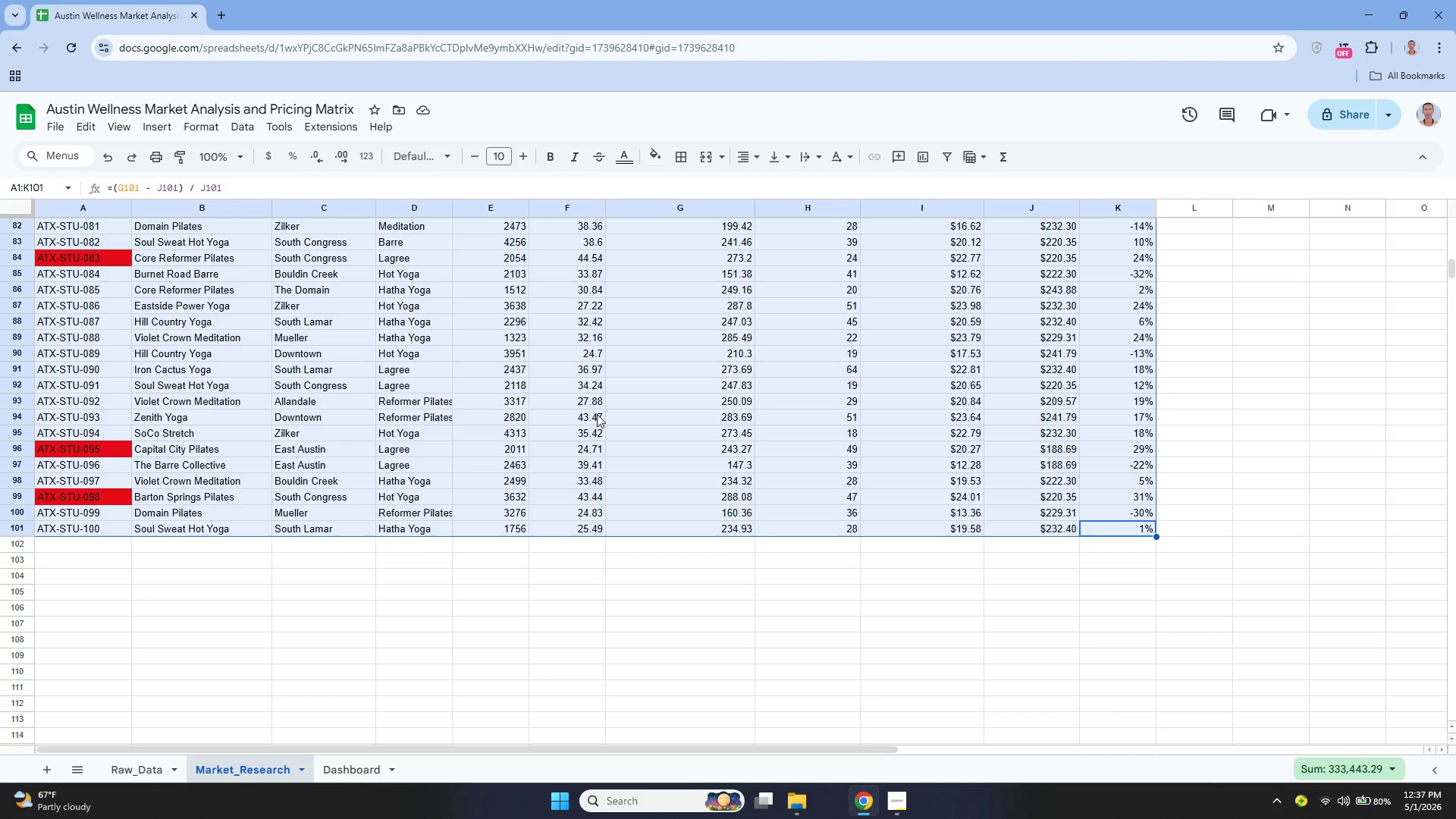 
left_click([113, 447])
 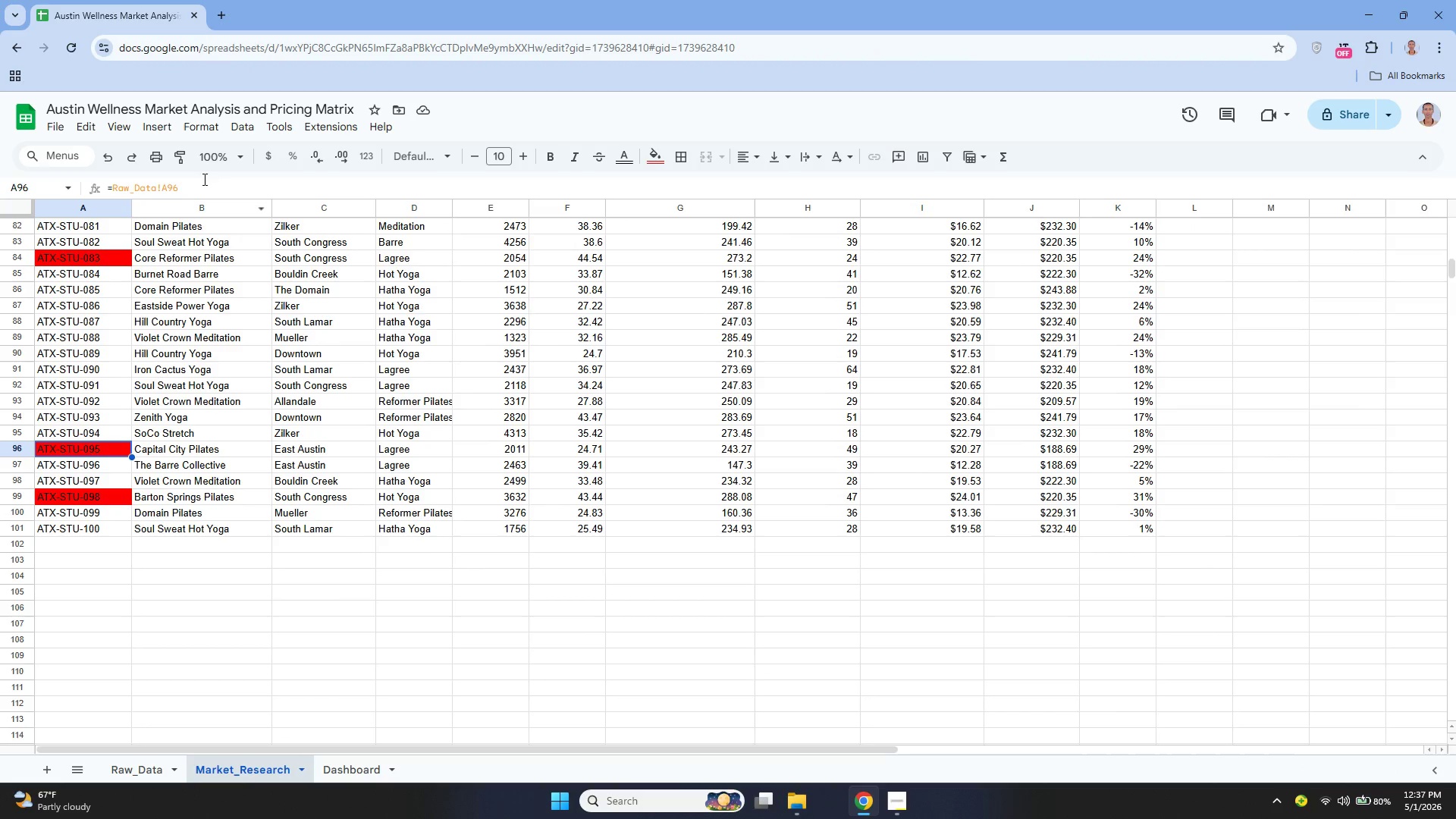 
left_click([209, 118])
 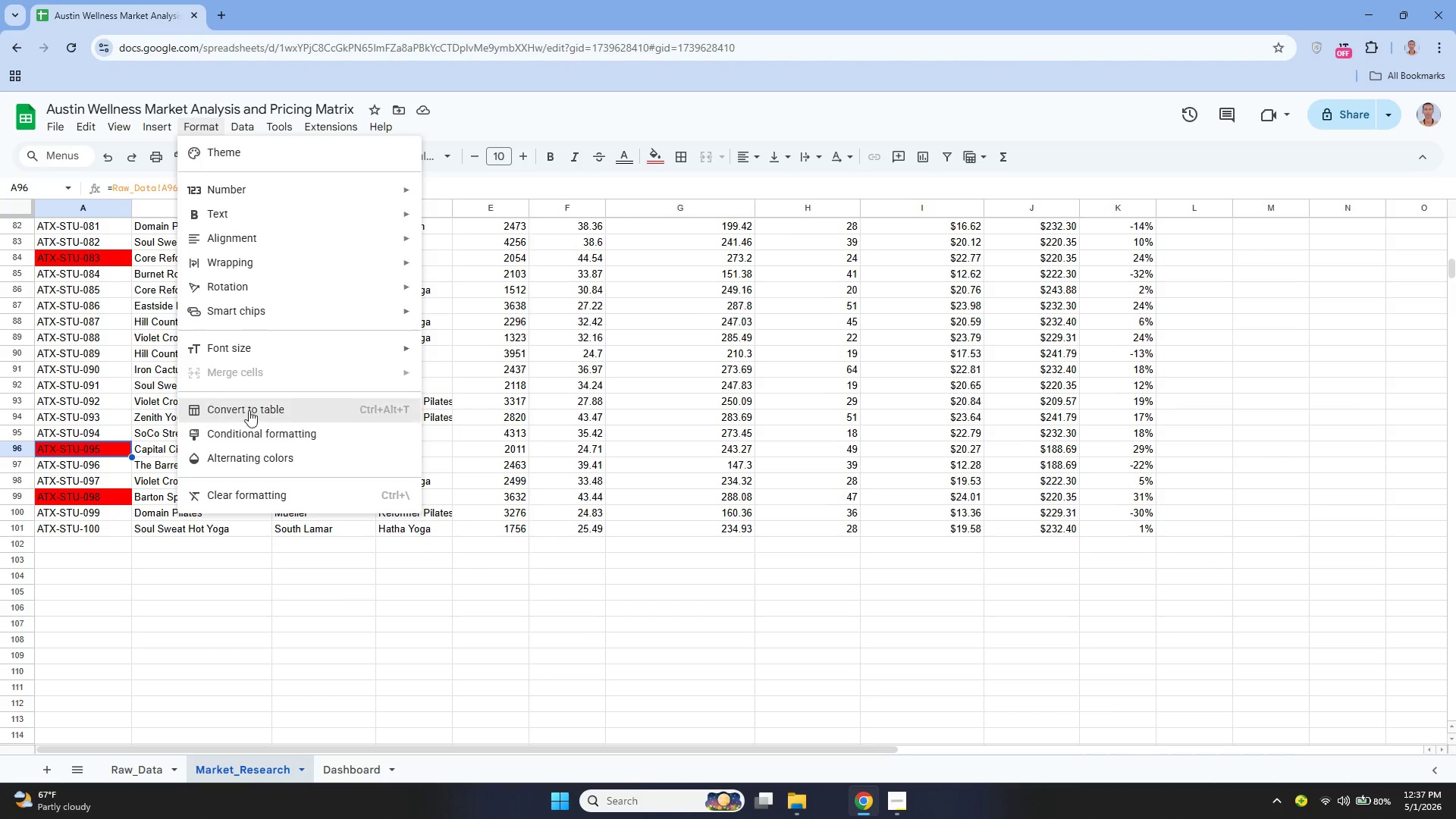 
left_click([255, 425])
 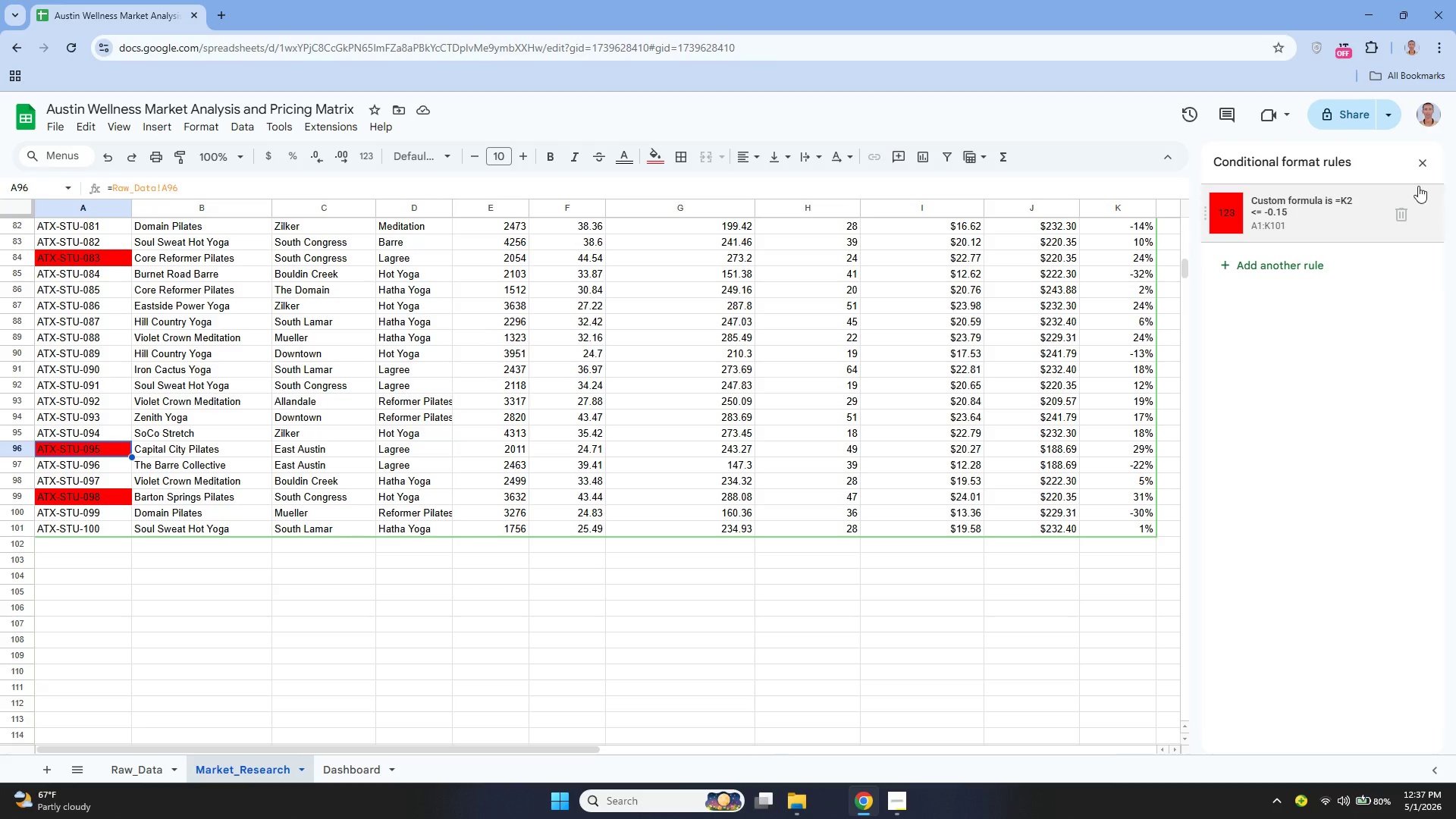 
left_click([1329, 211])
 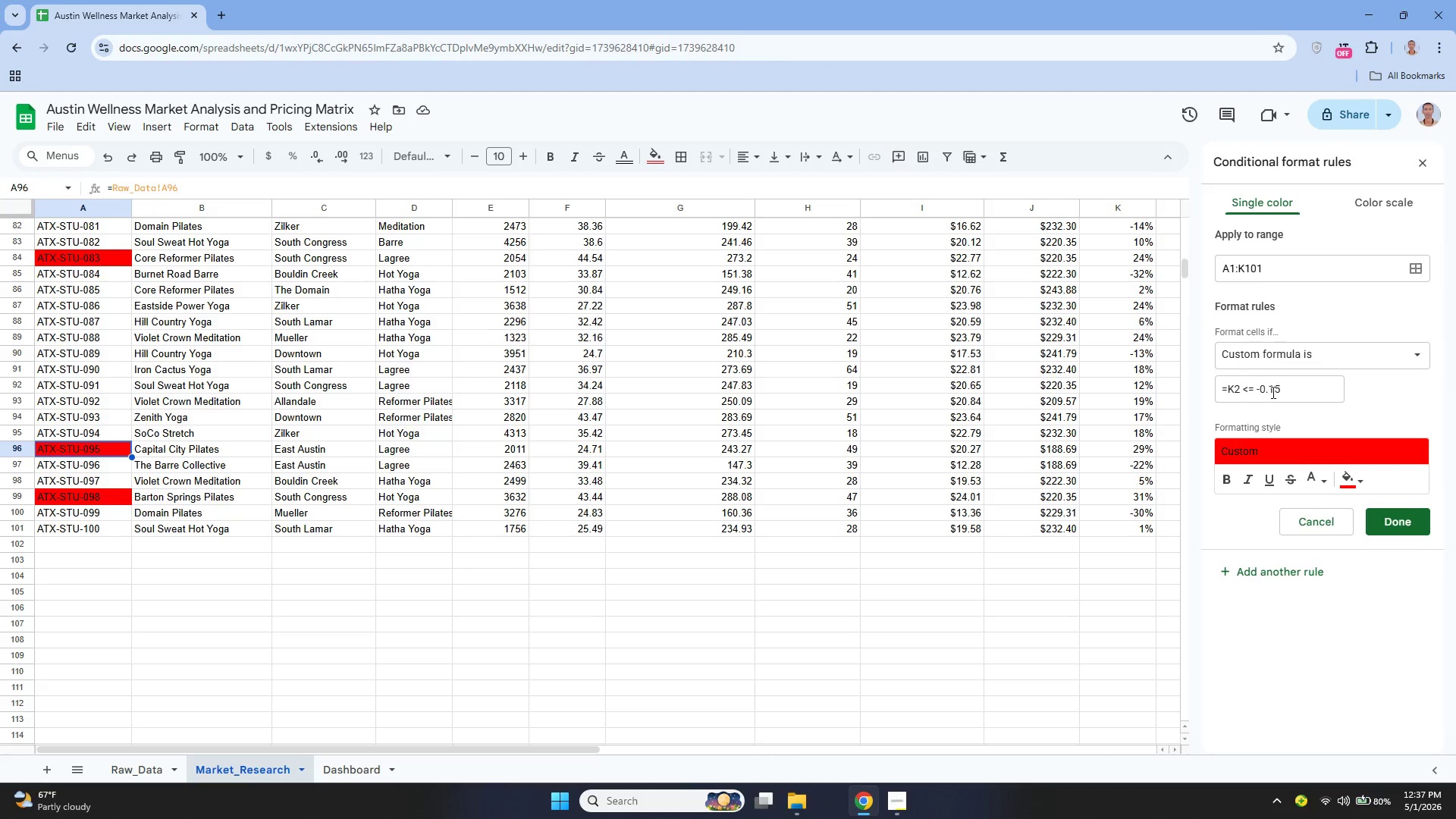 
left_click([1264, 398])
 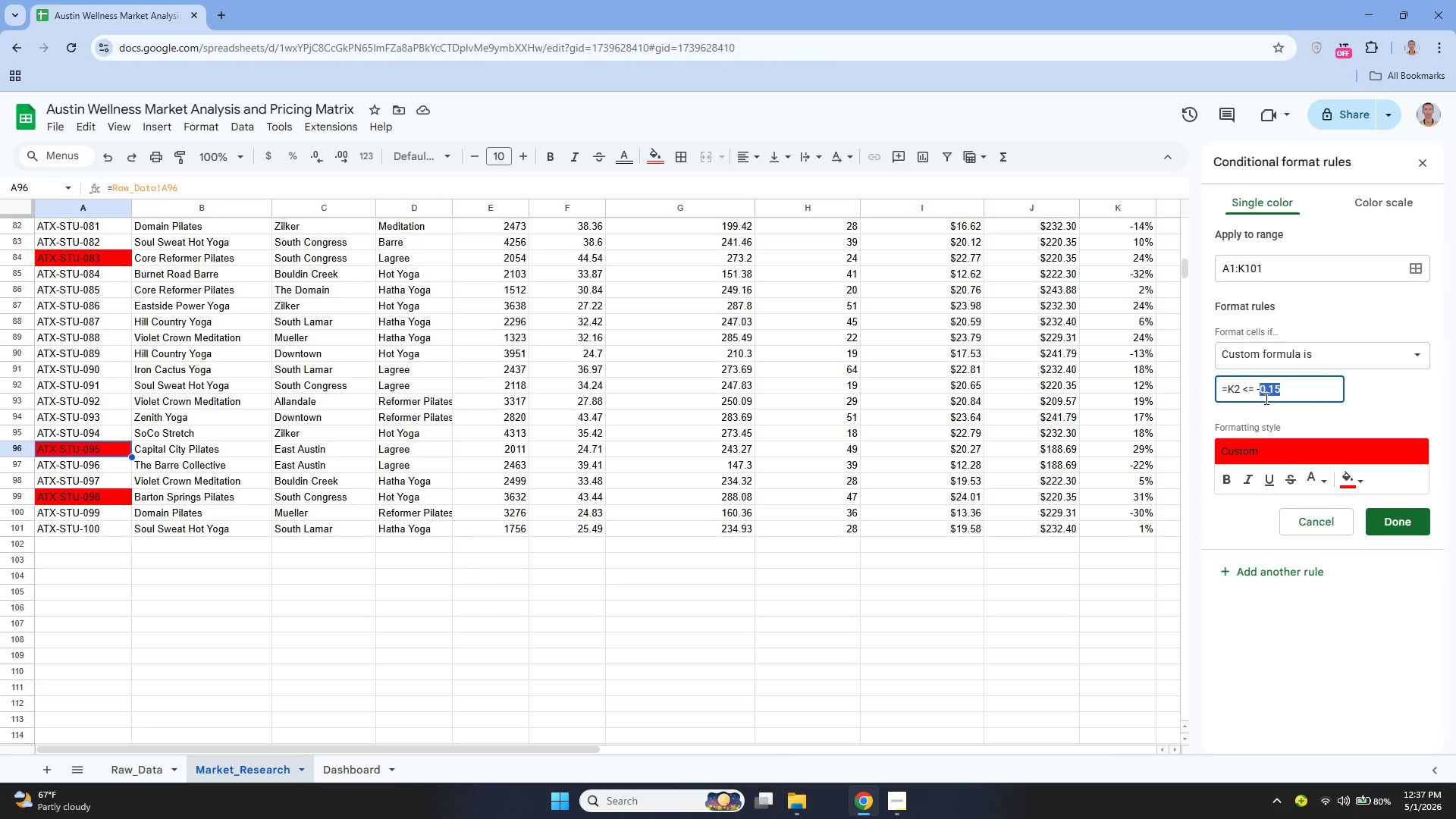 
triple_click([1265, 398])
 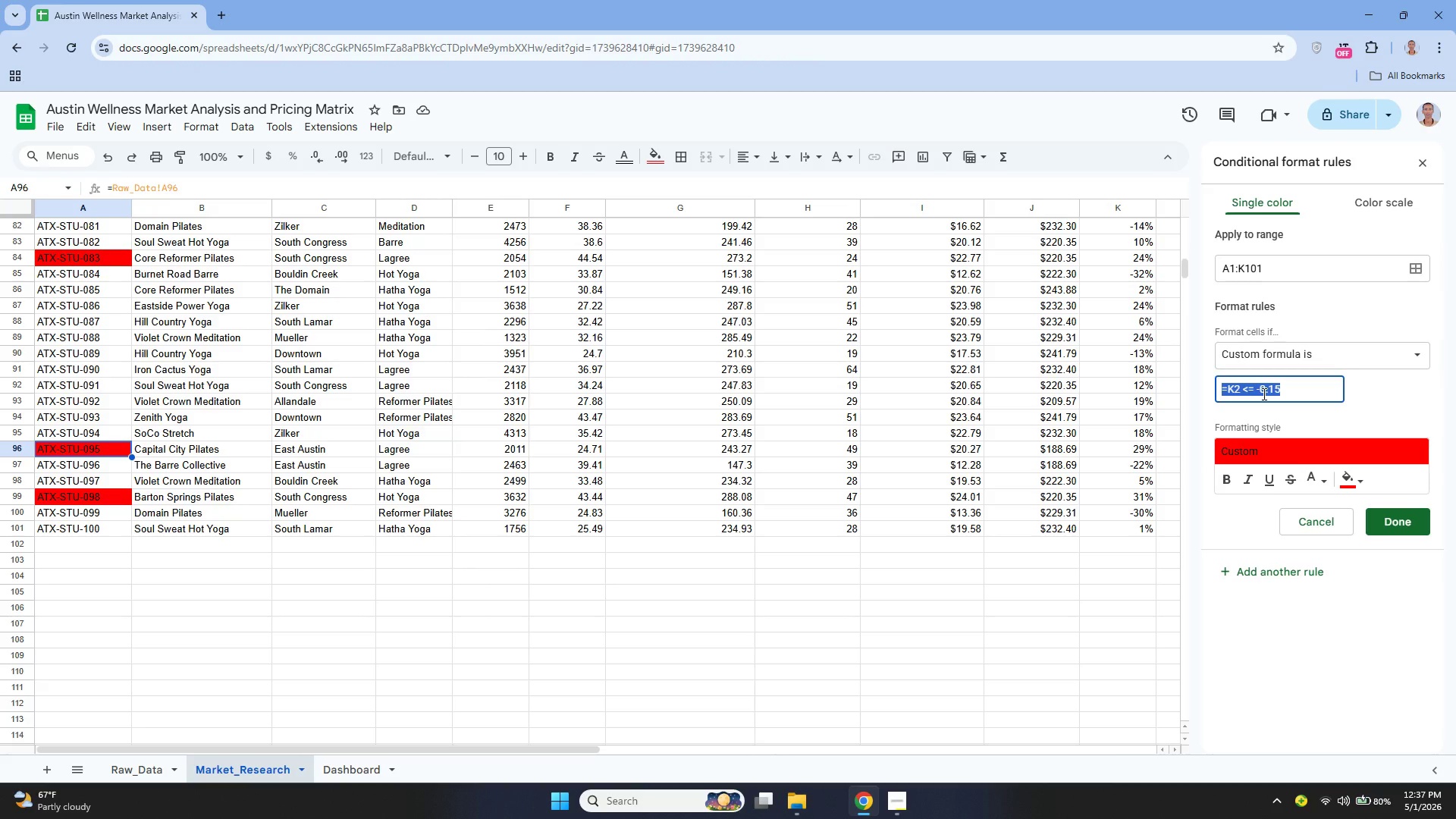 
key(Shift+ShiftLeft)
 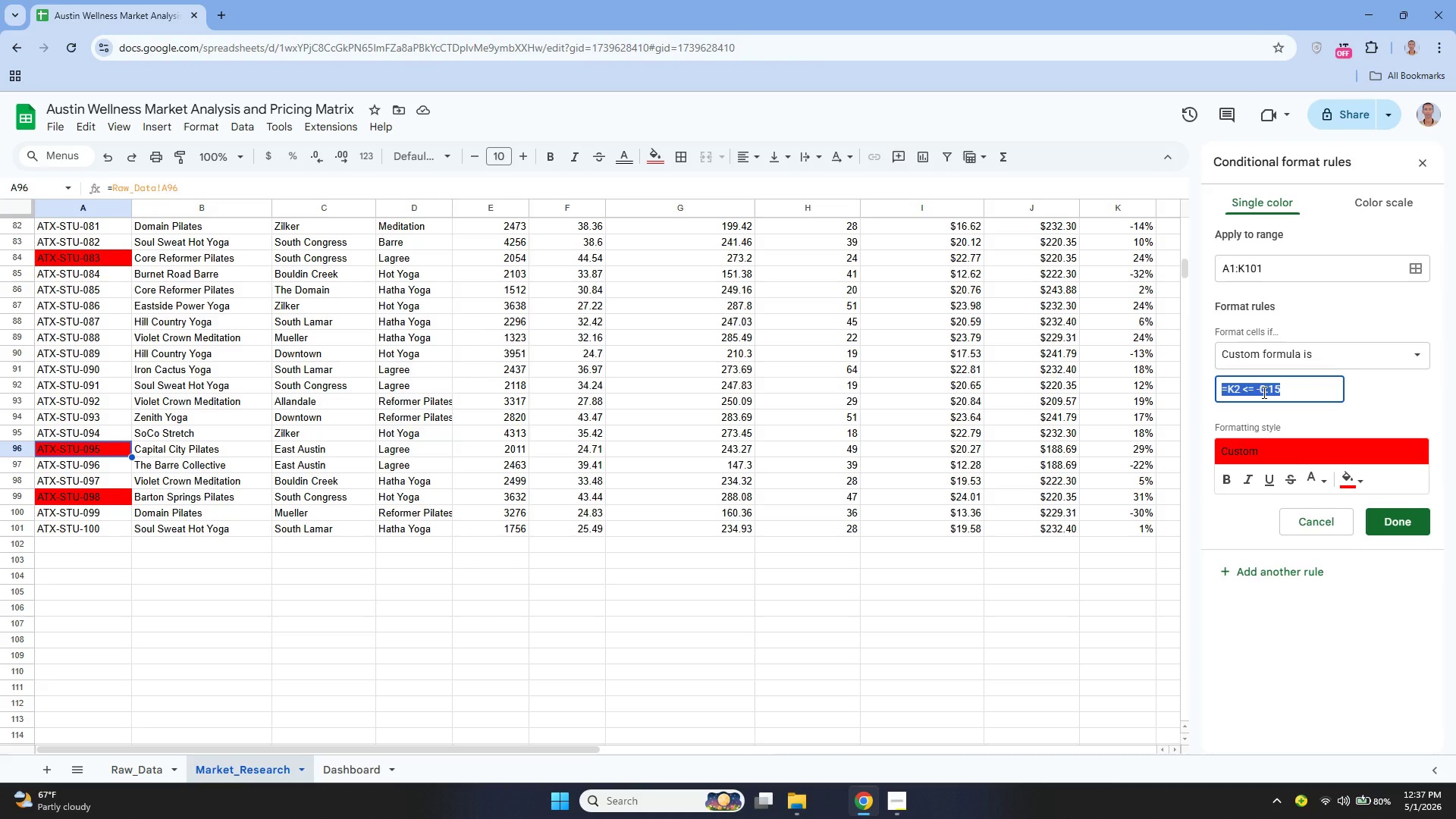 
key(Control+C)
 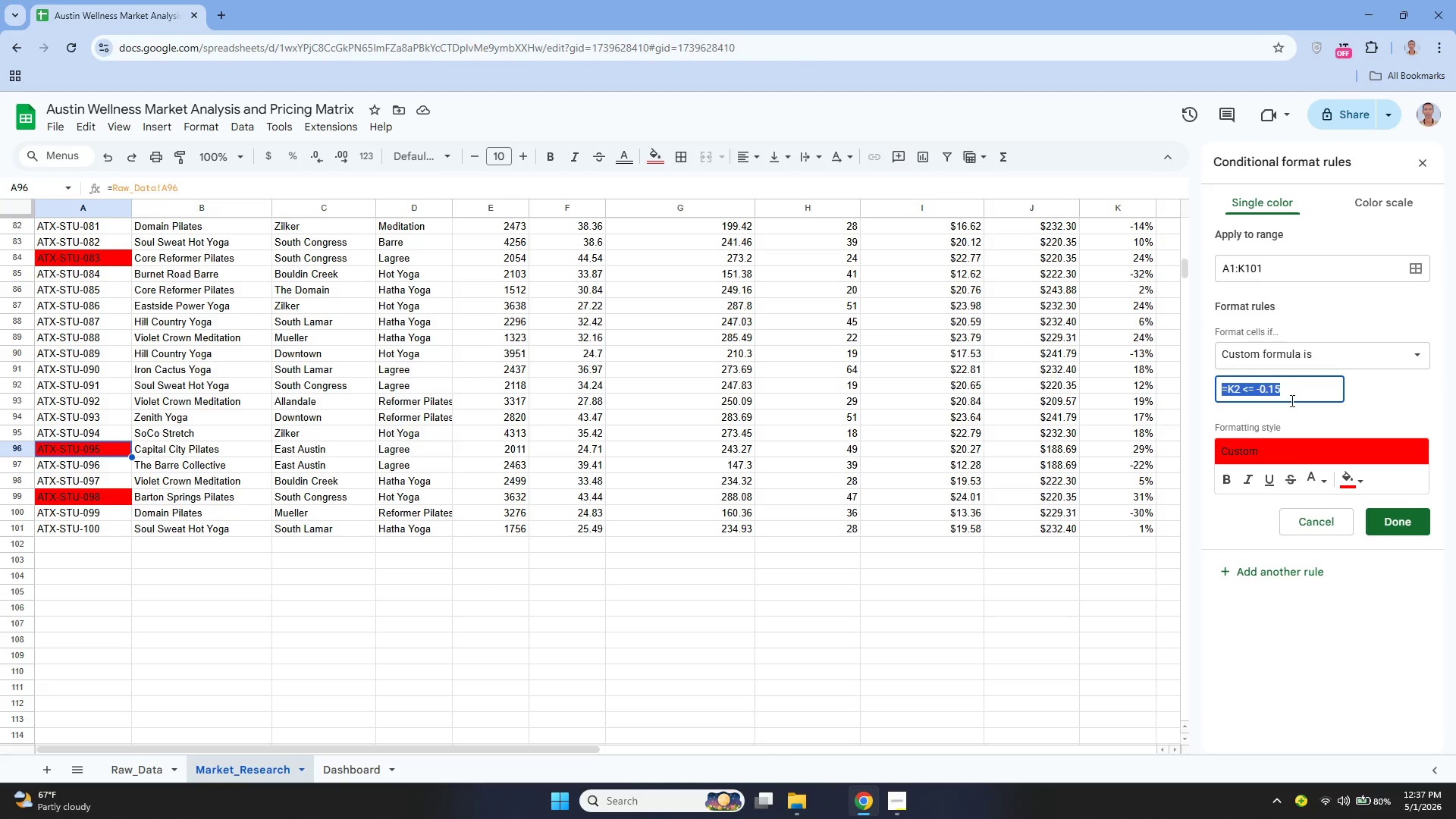 
key(Control+C)
 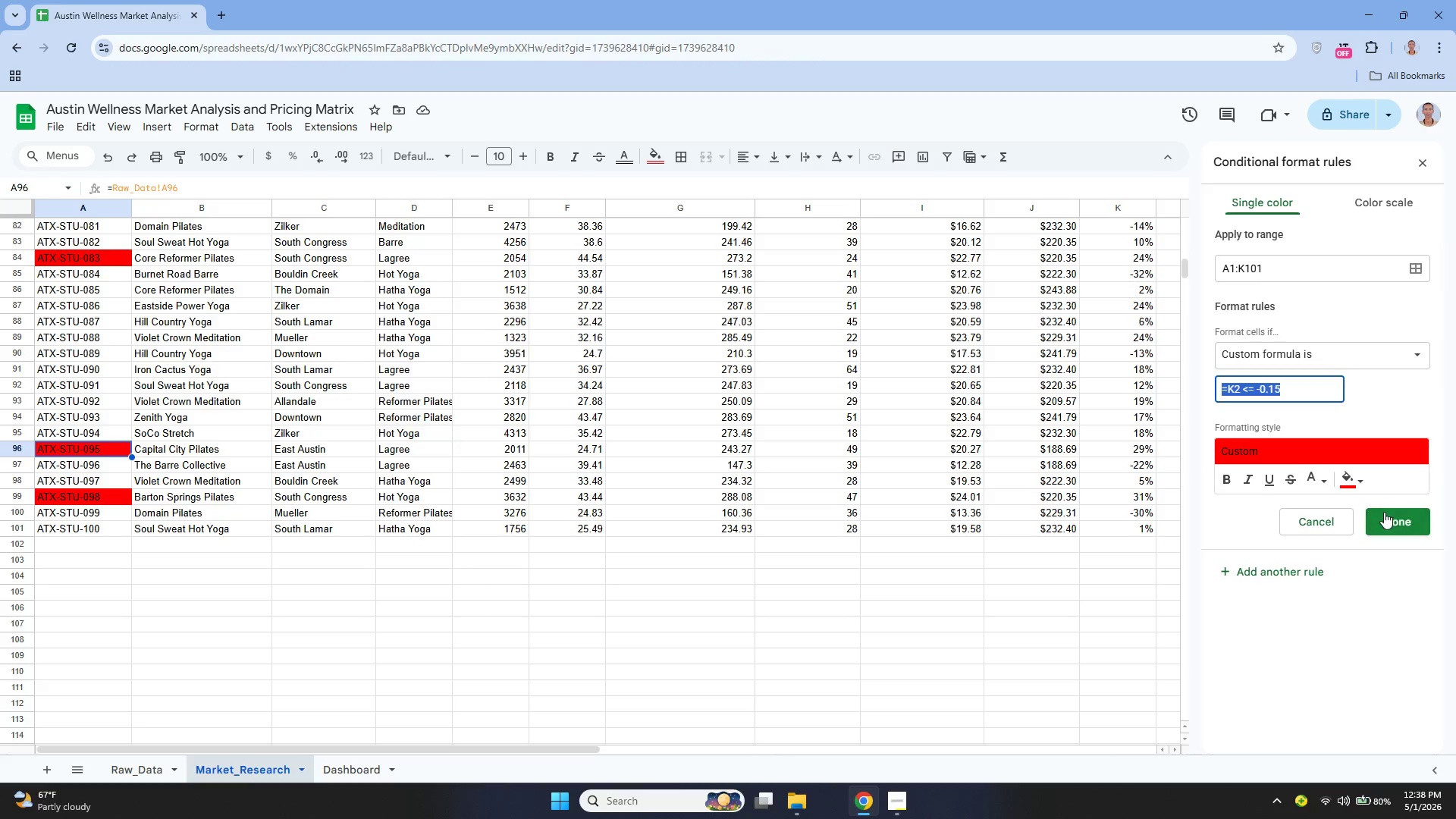 
left_click([1385, 512])
 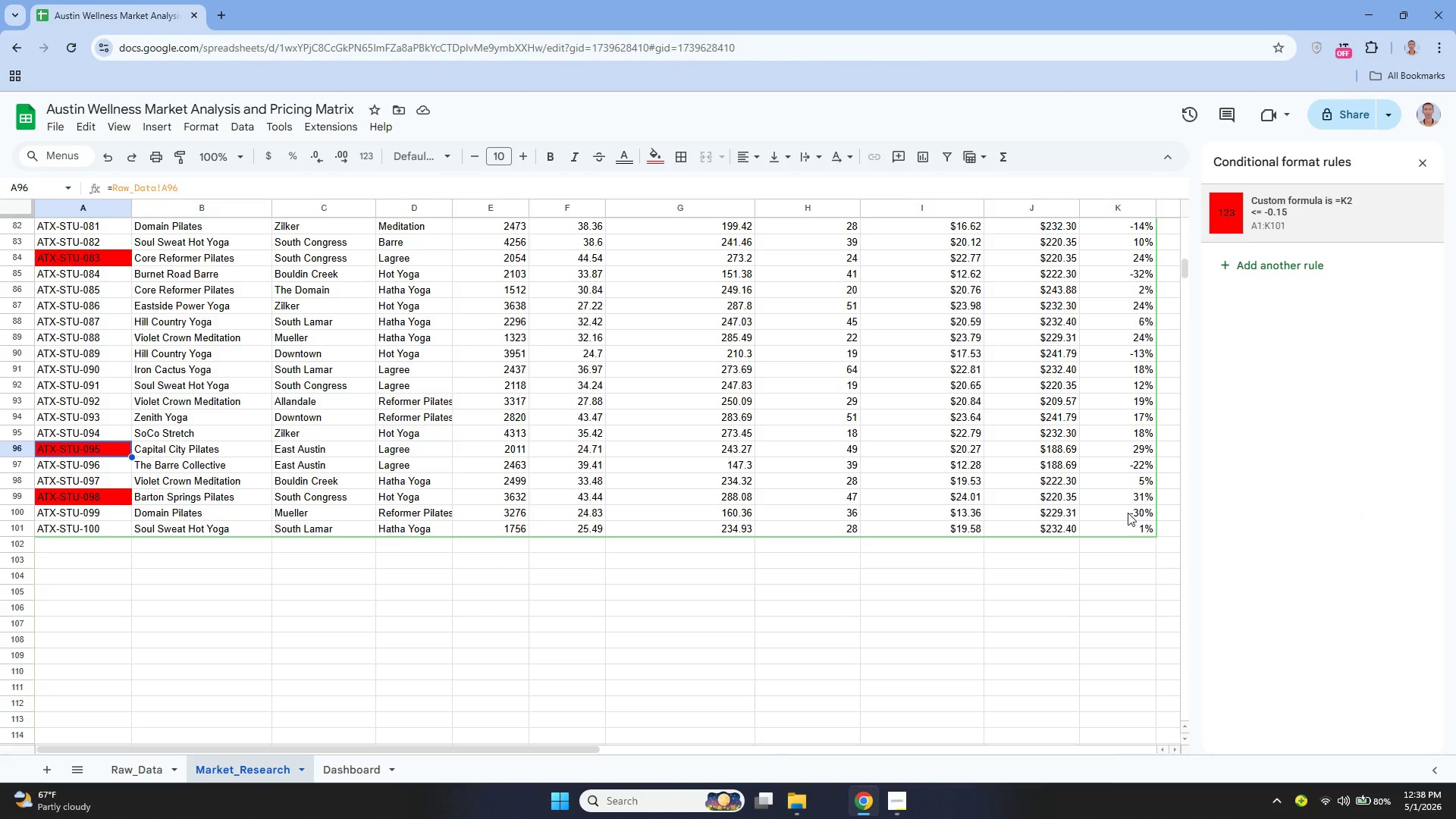 
left_click([1128, 520])
 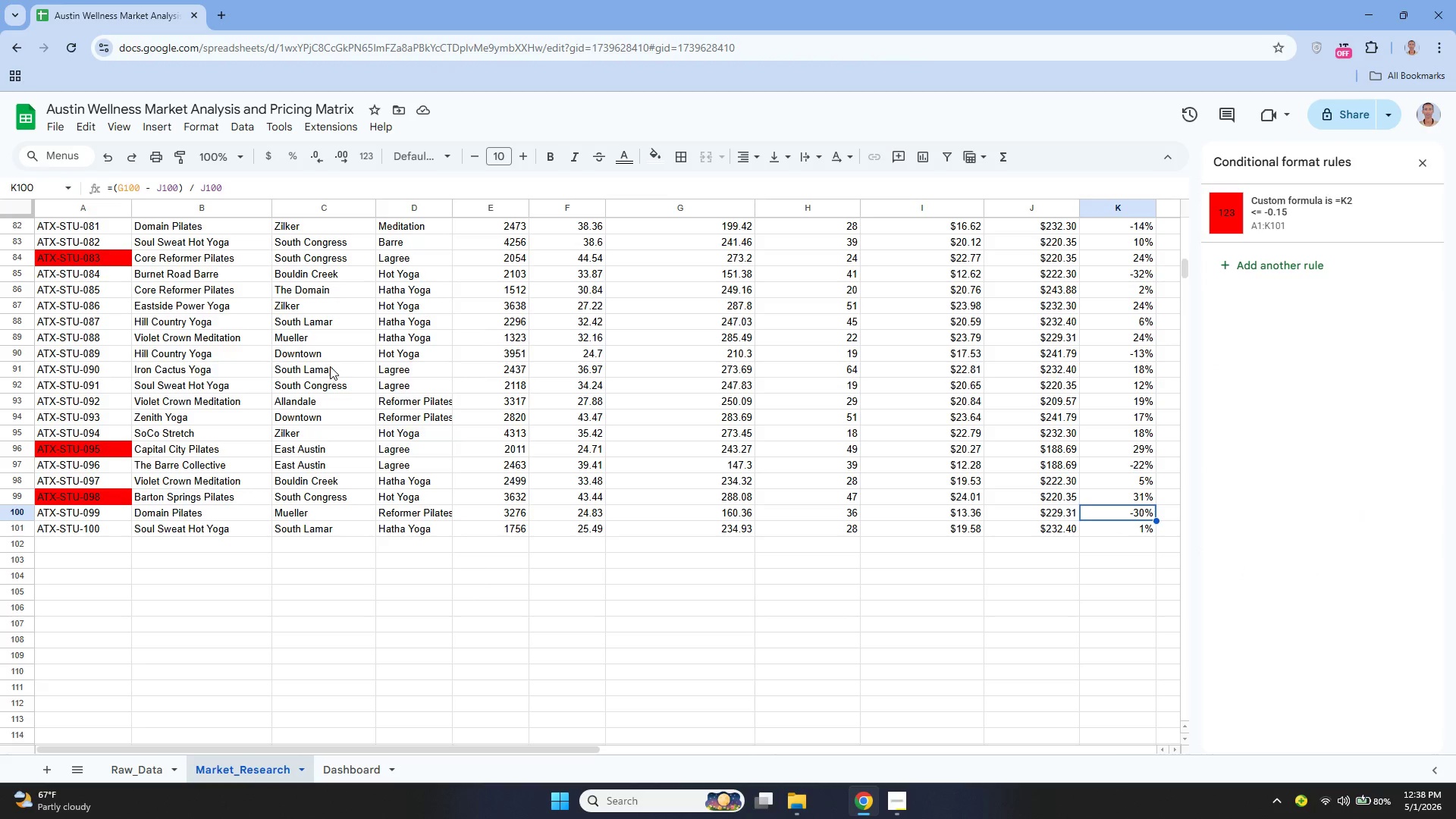 
scroll: coordinate [347, 349], scroll_direction: up, amount: 24.0
 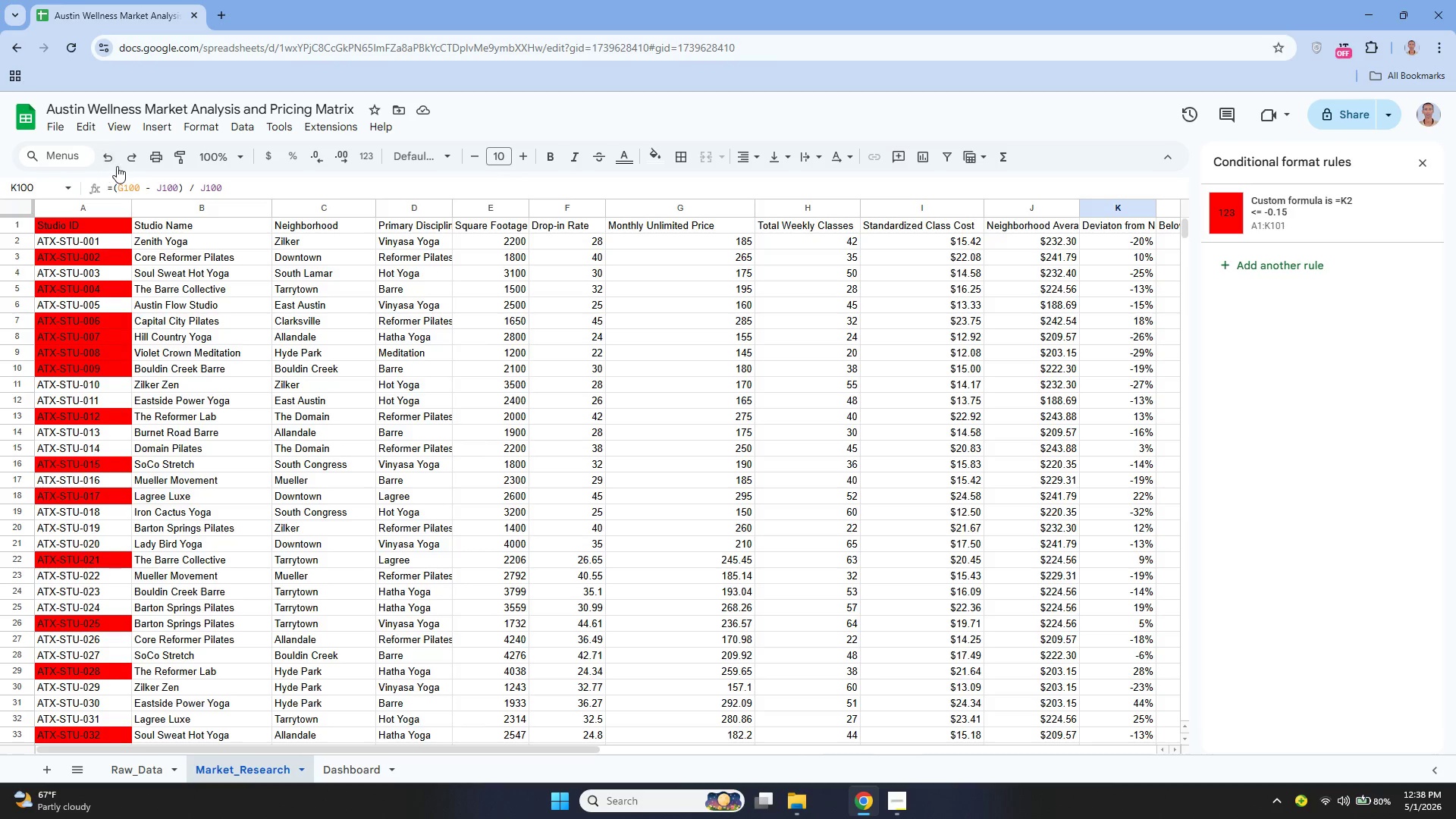 
left_click([108, 158])
 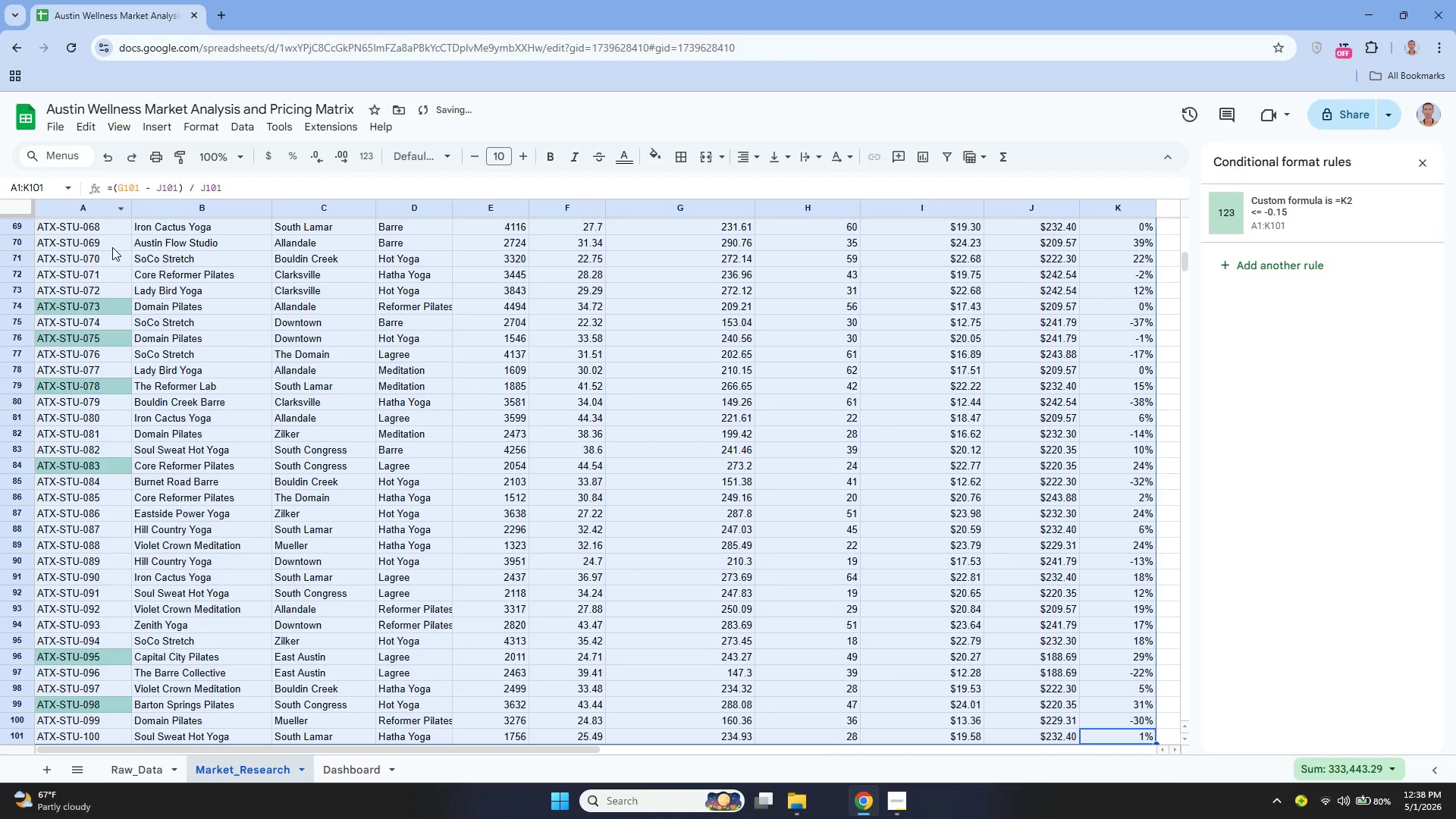 
left_click([136, 272])
 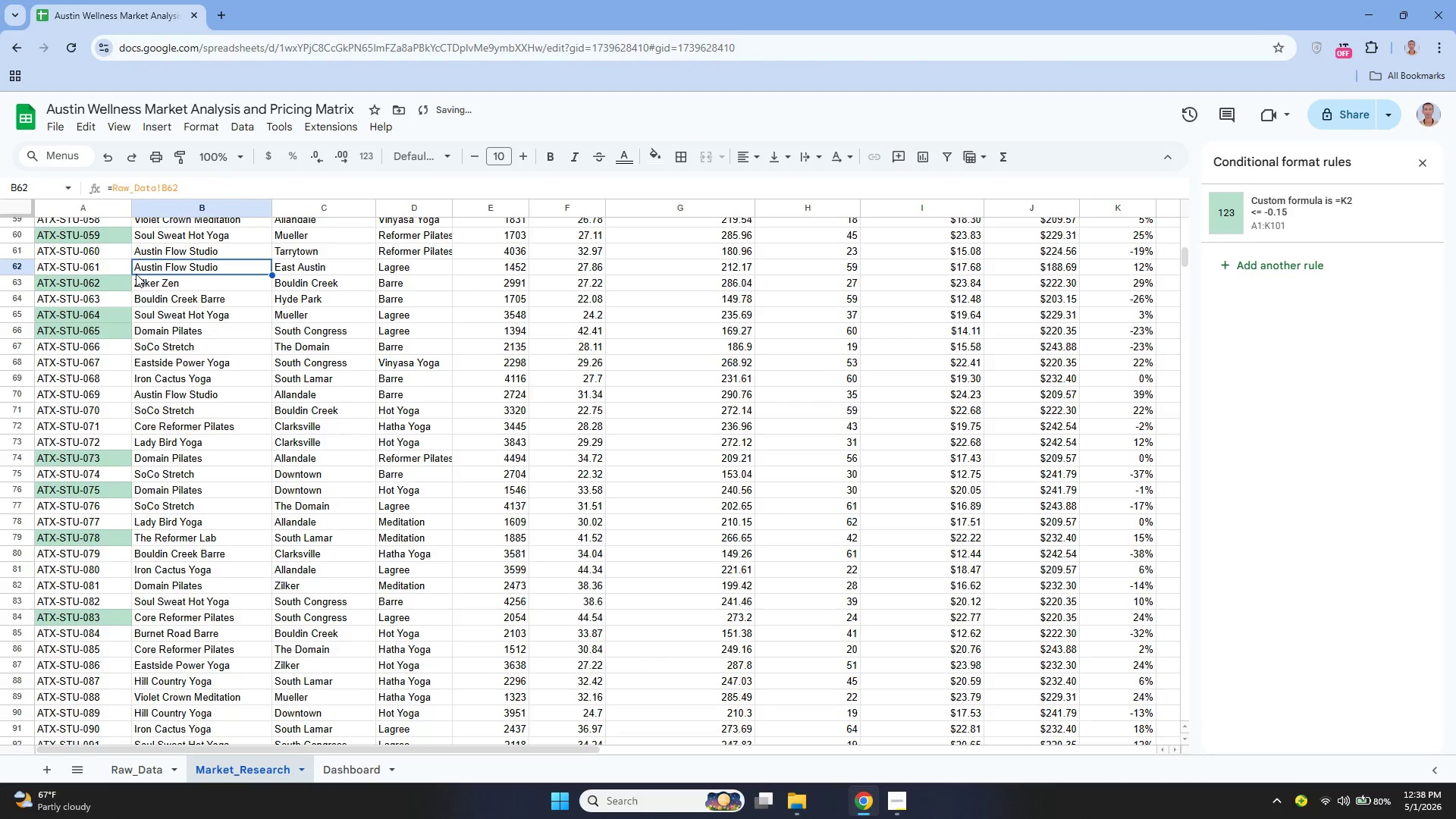 
scroll: coordinate [108, 243], scroll_direction: up, amount: 19.0
 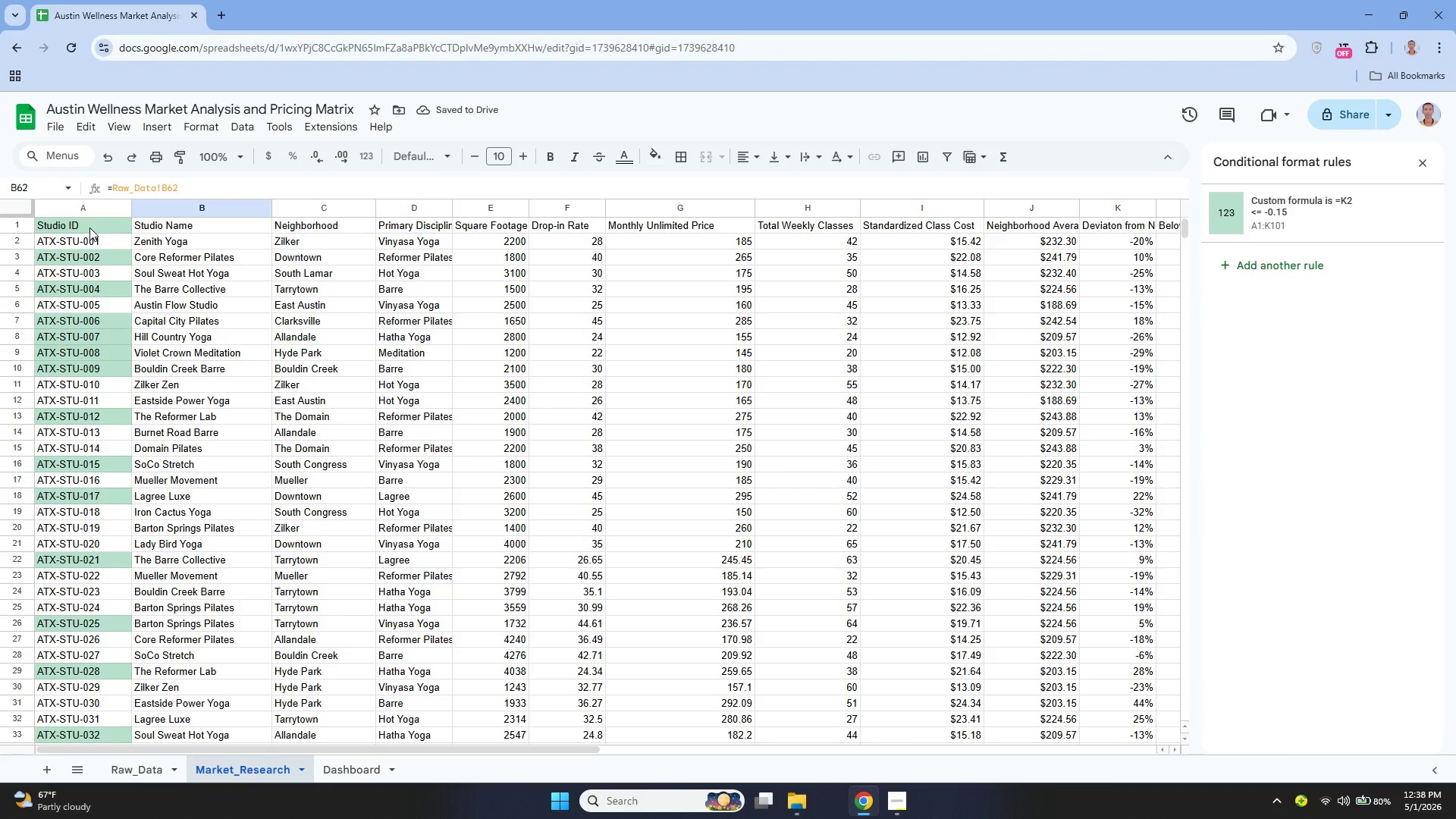 
left_click_drag(start_coordinate=[89, 228], to_coordinate=[453, 471])
 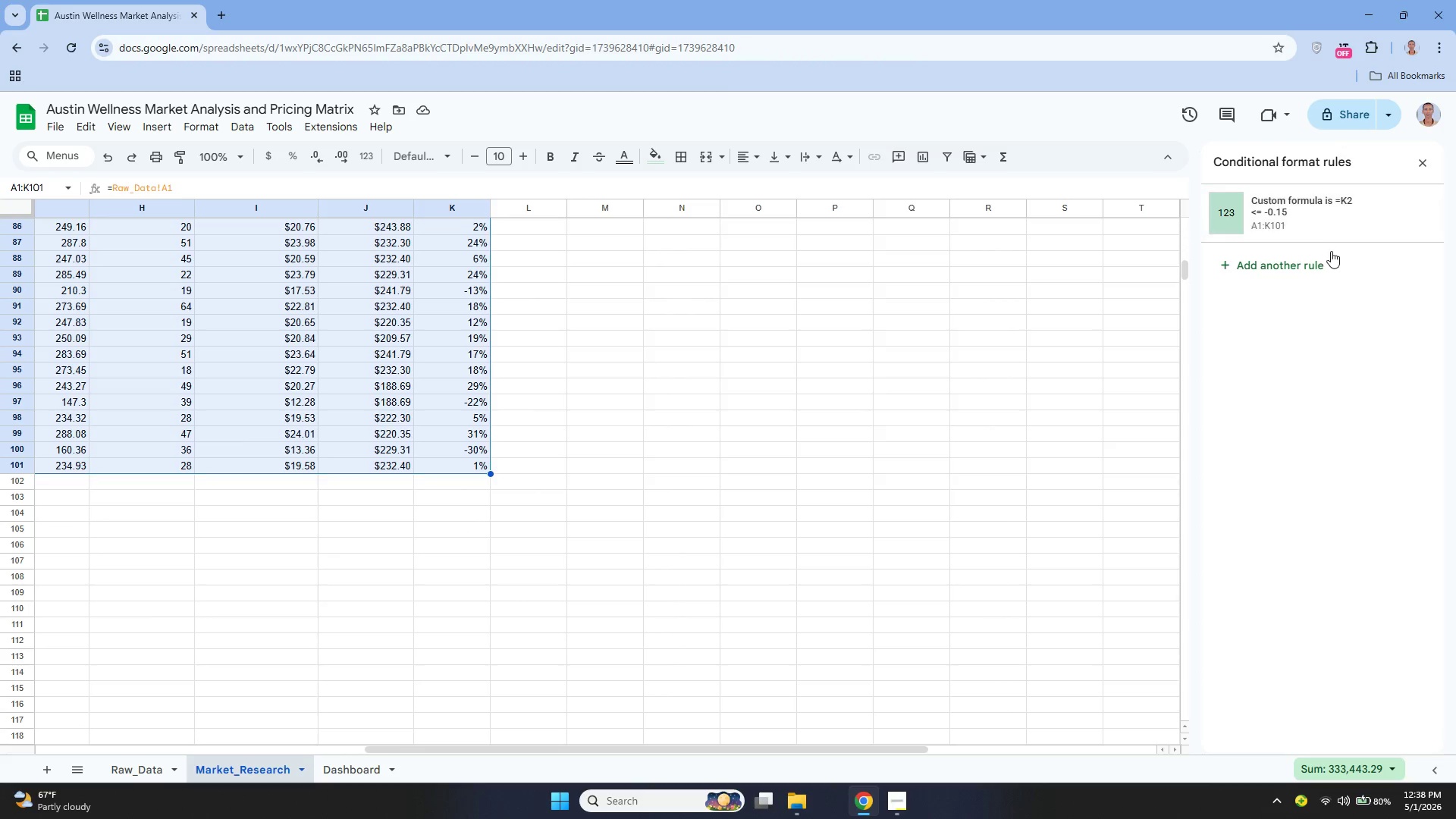 
left_click([1320, 264])
 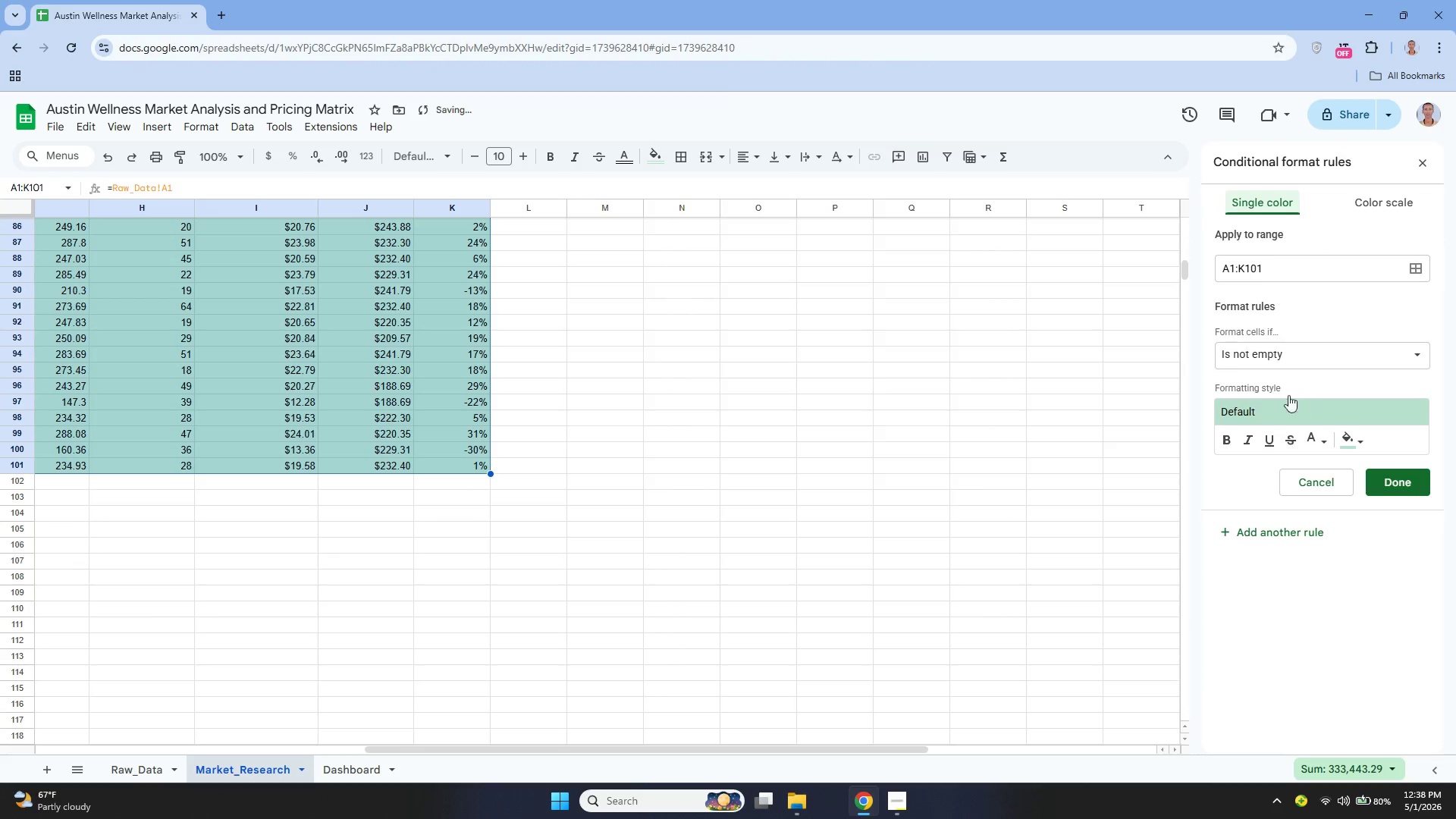 
left_click([1269, 361])
 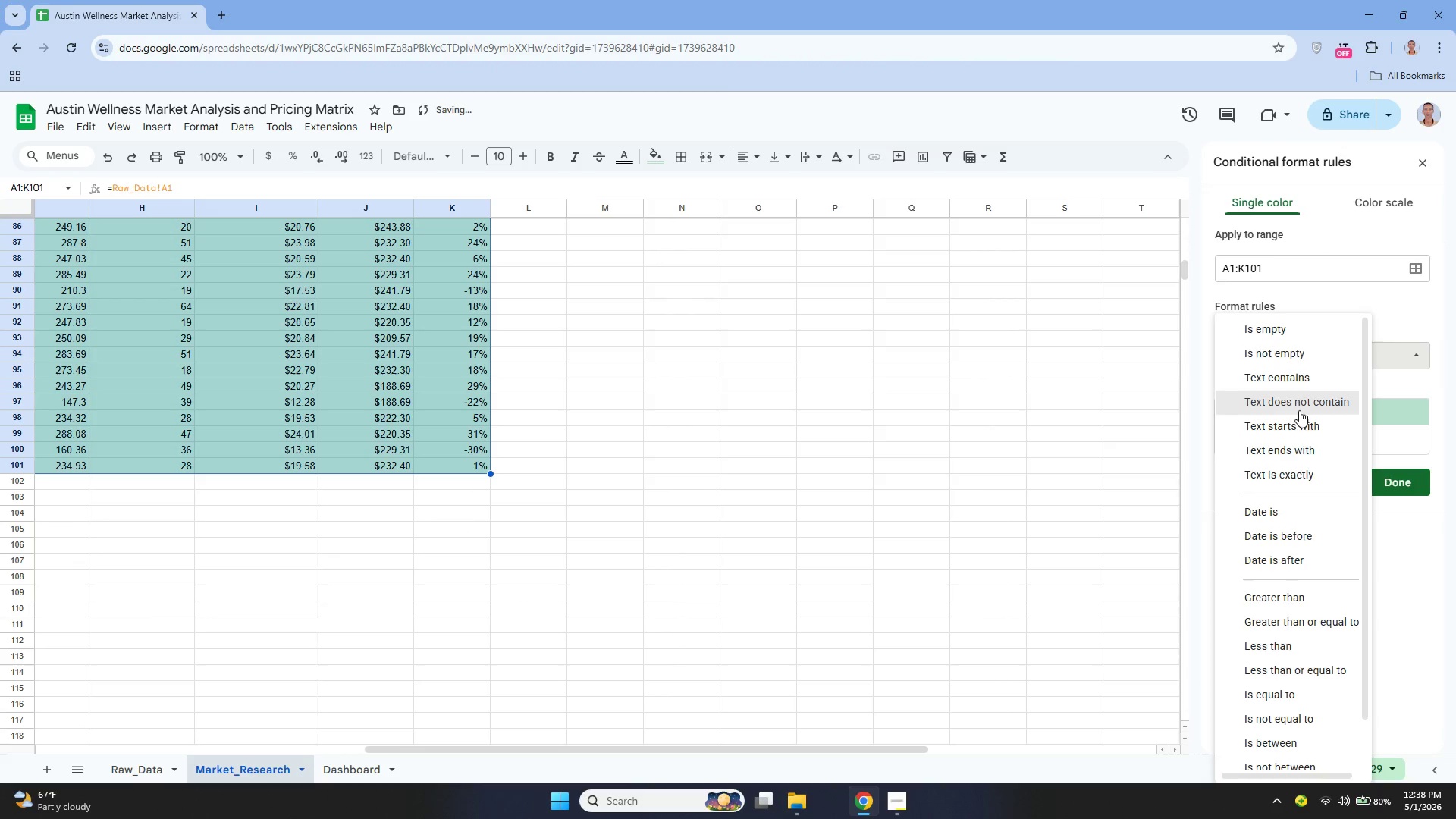 
scroll: coordinate [1277, 440], scroll_direction: down, amount: 5.0
 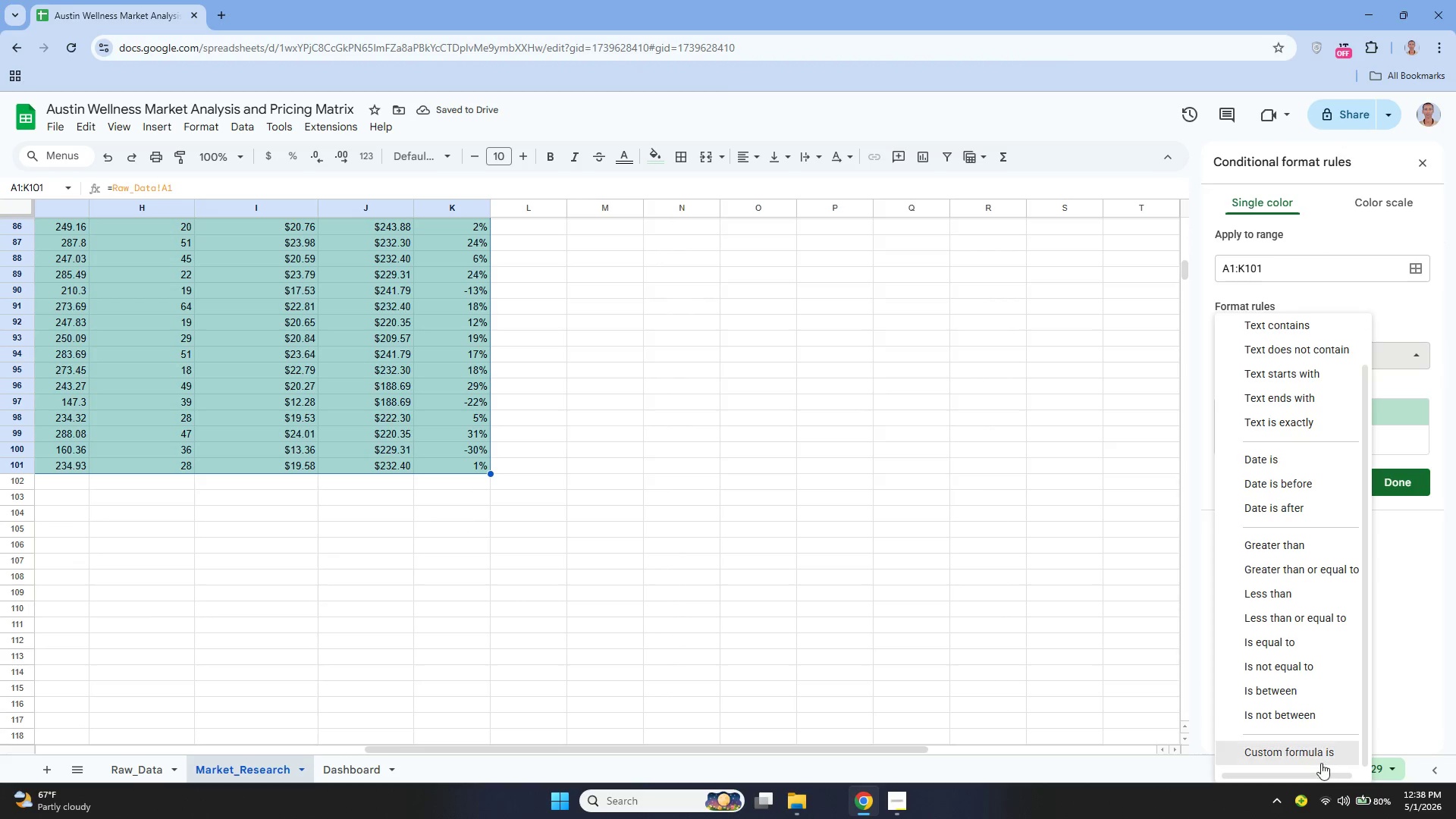 
left_click([1316, 759])
 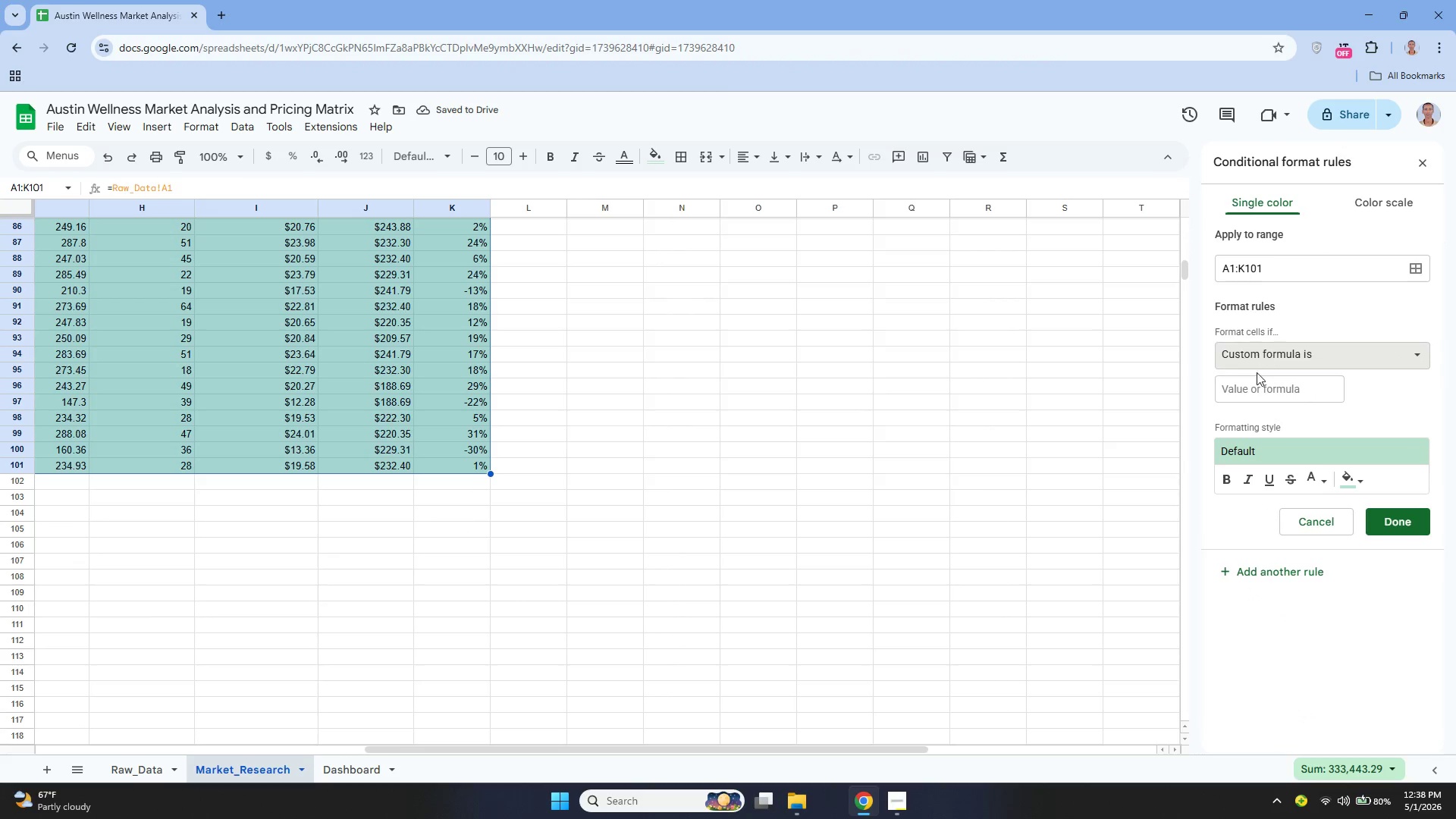 
left_click([1251, 390])
 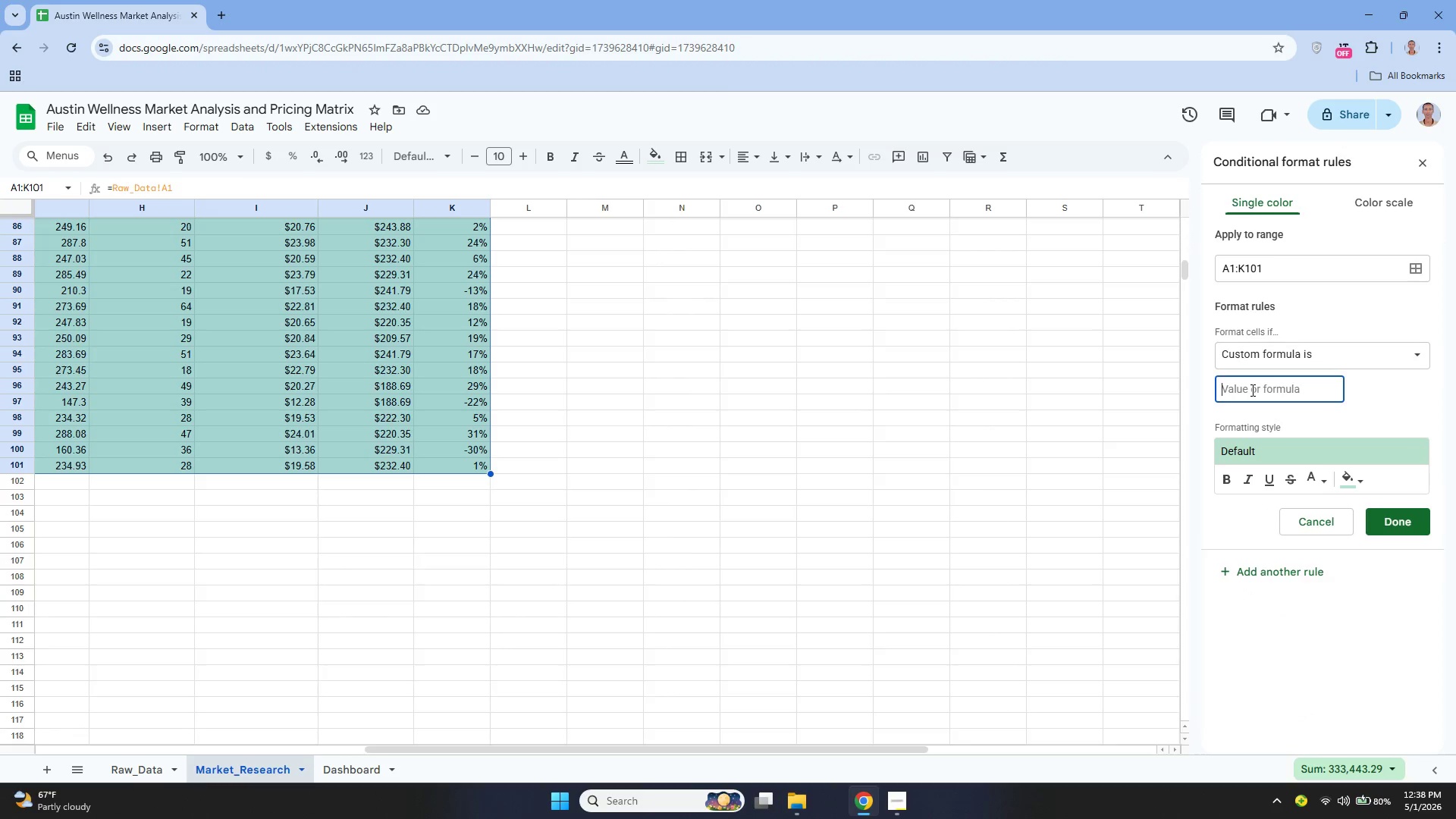 
key(Control+V)
 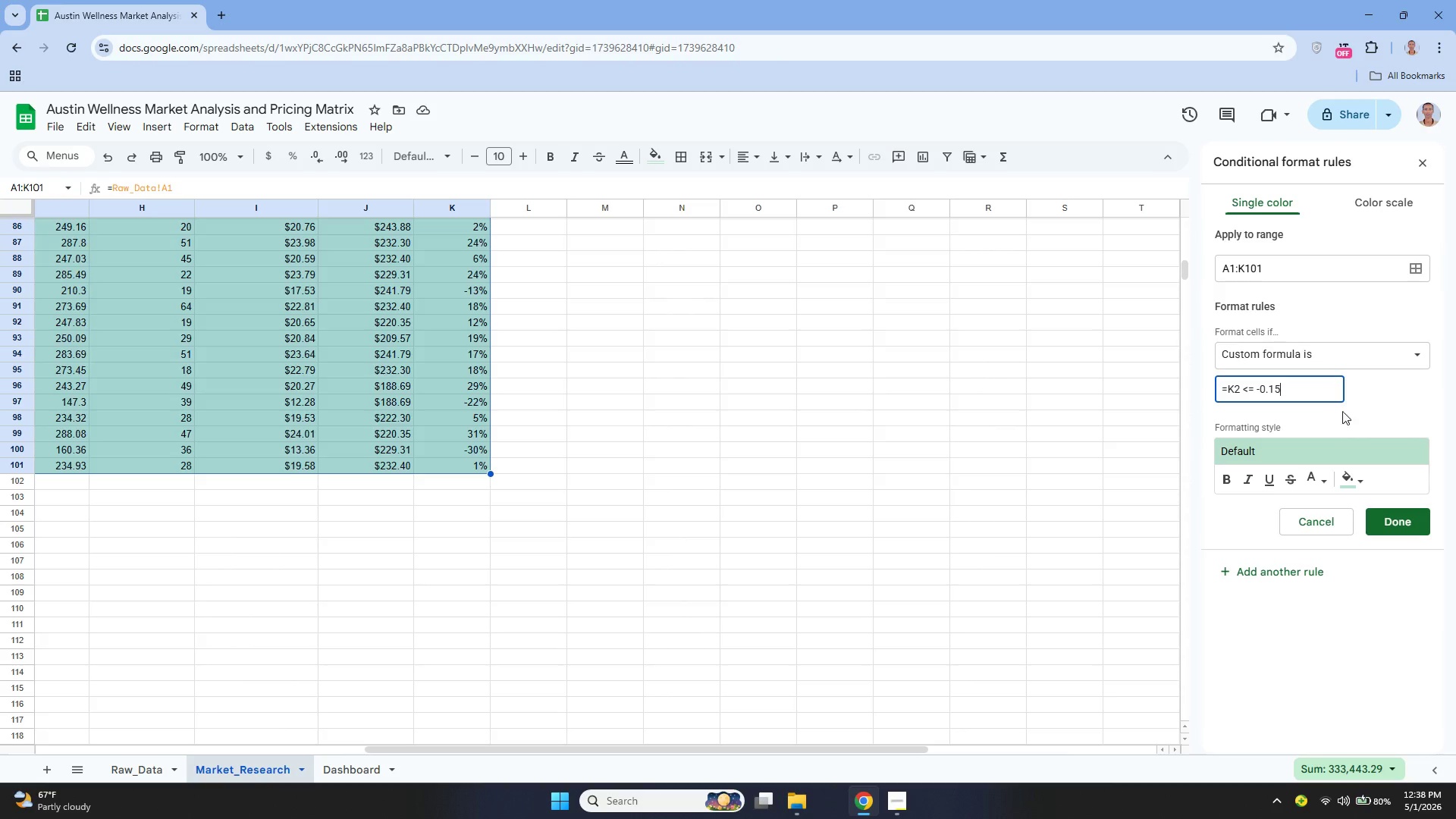 
left_click([1348, 411])
 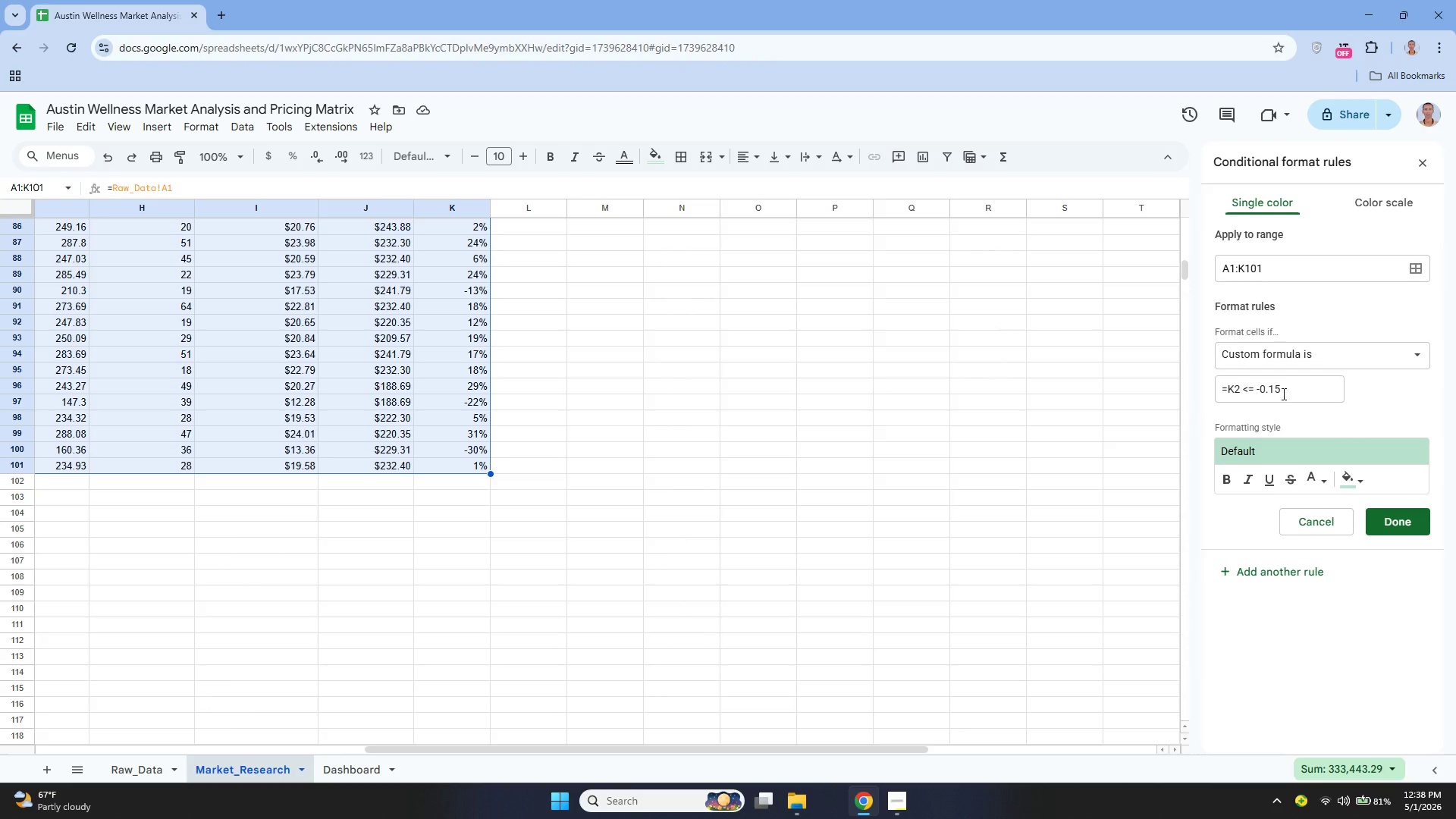 
wait(20.7)
 